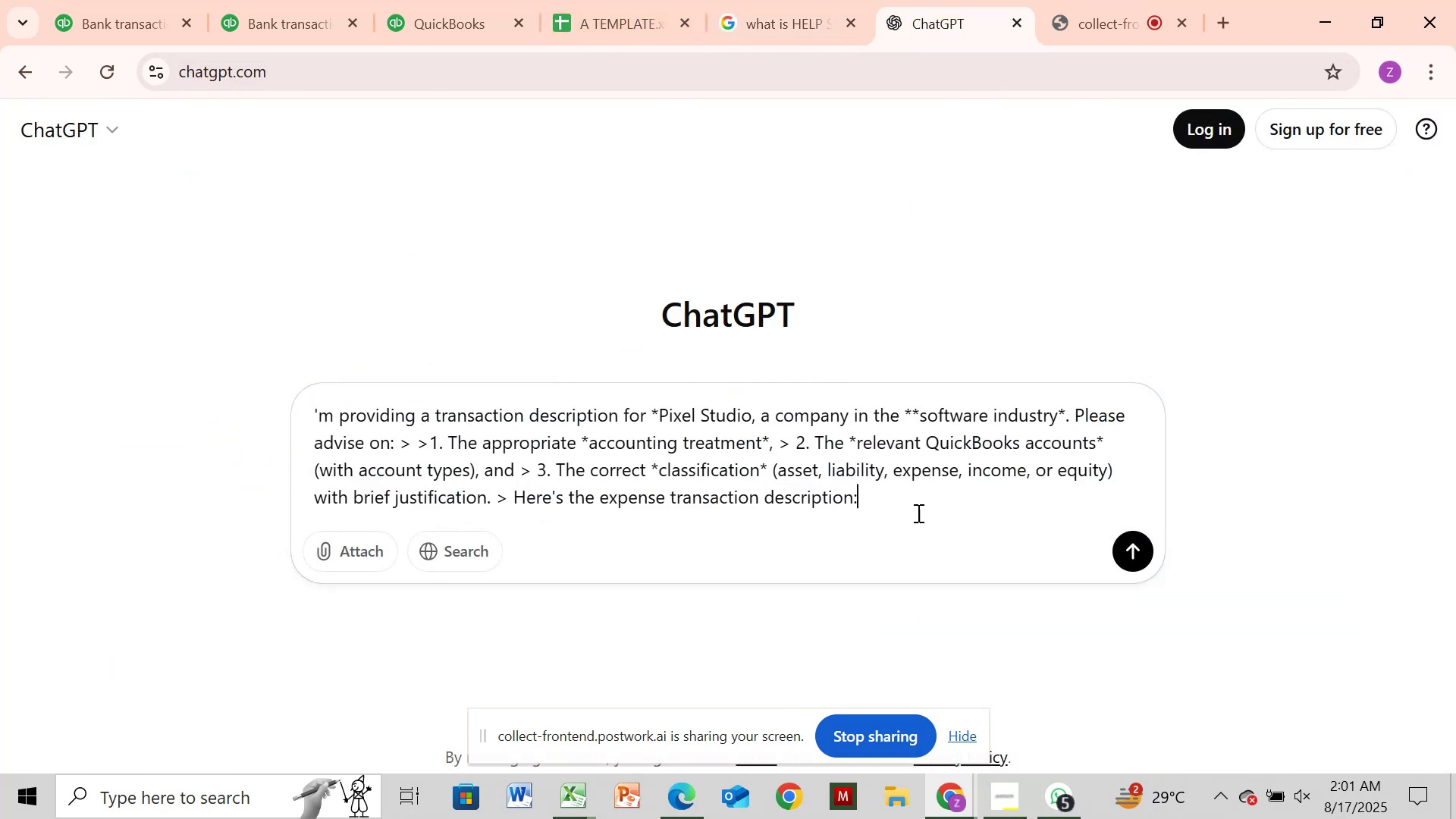 
left_click([917, 496])
 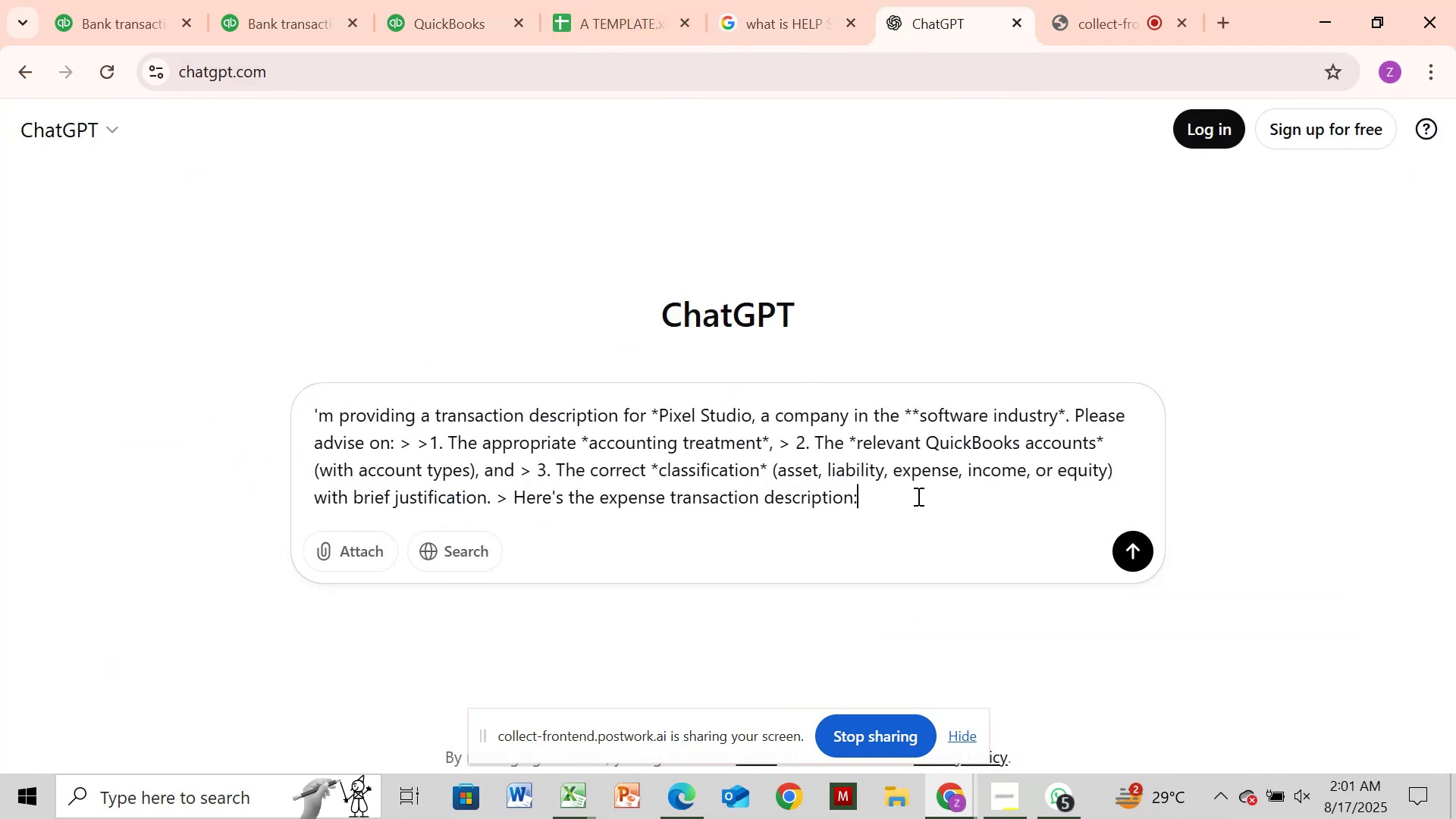 
key(Control+V)
 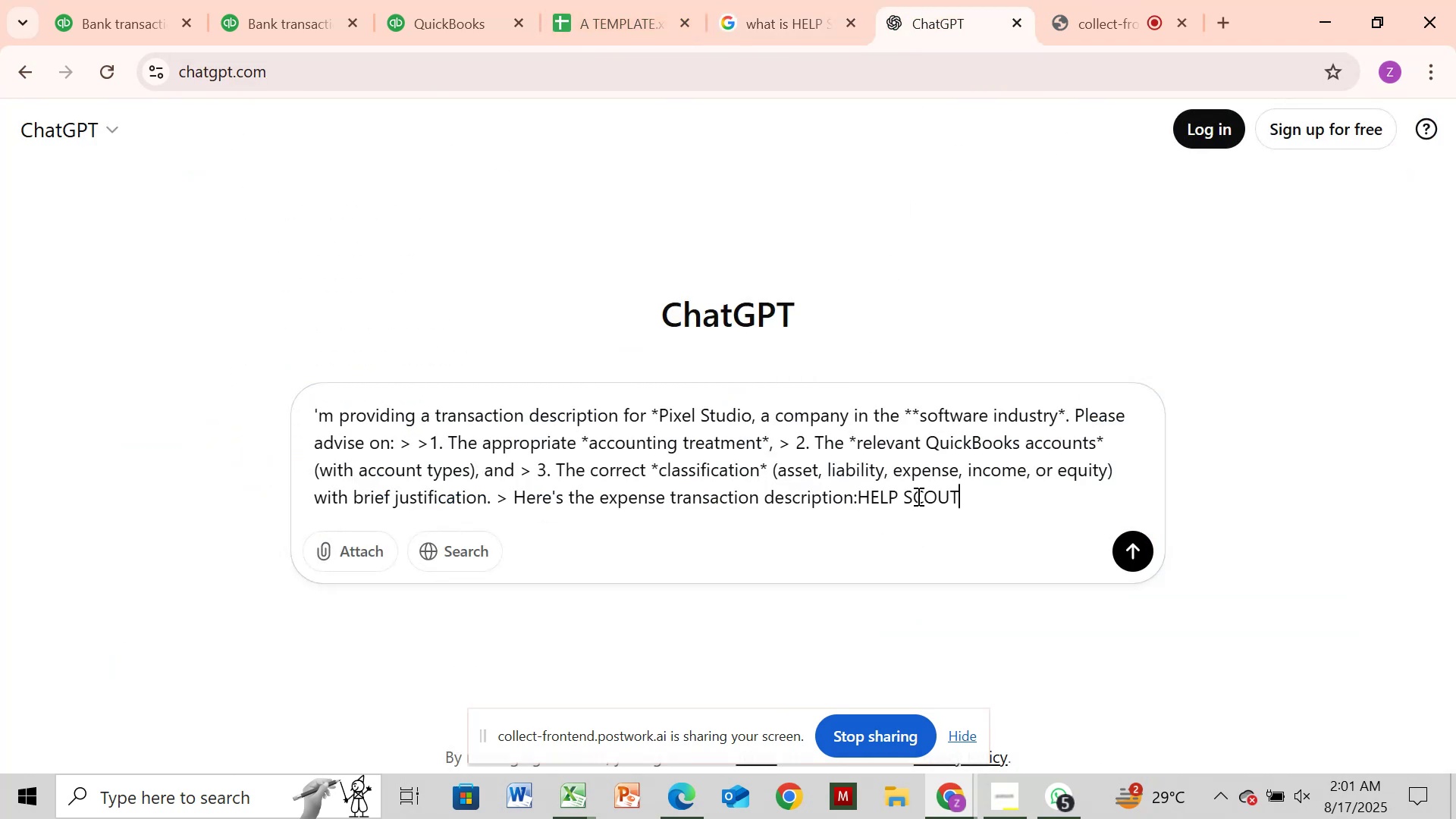 
key(Enter)
 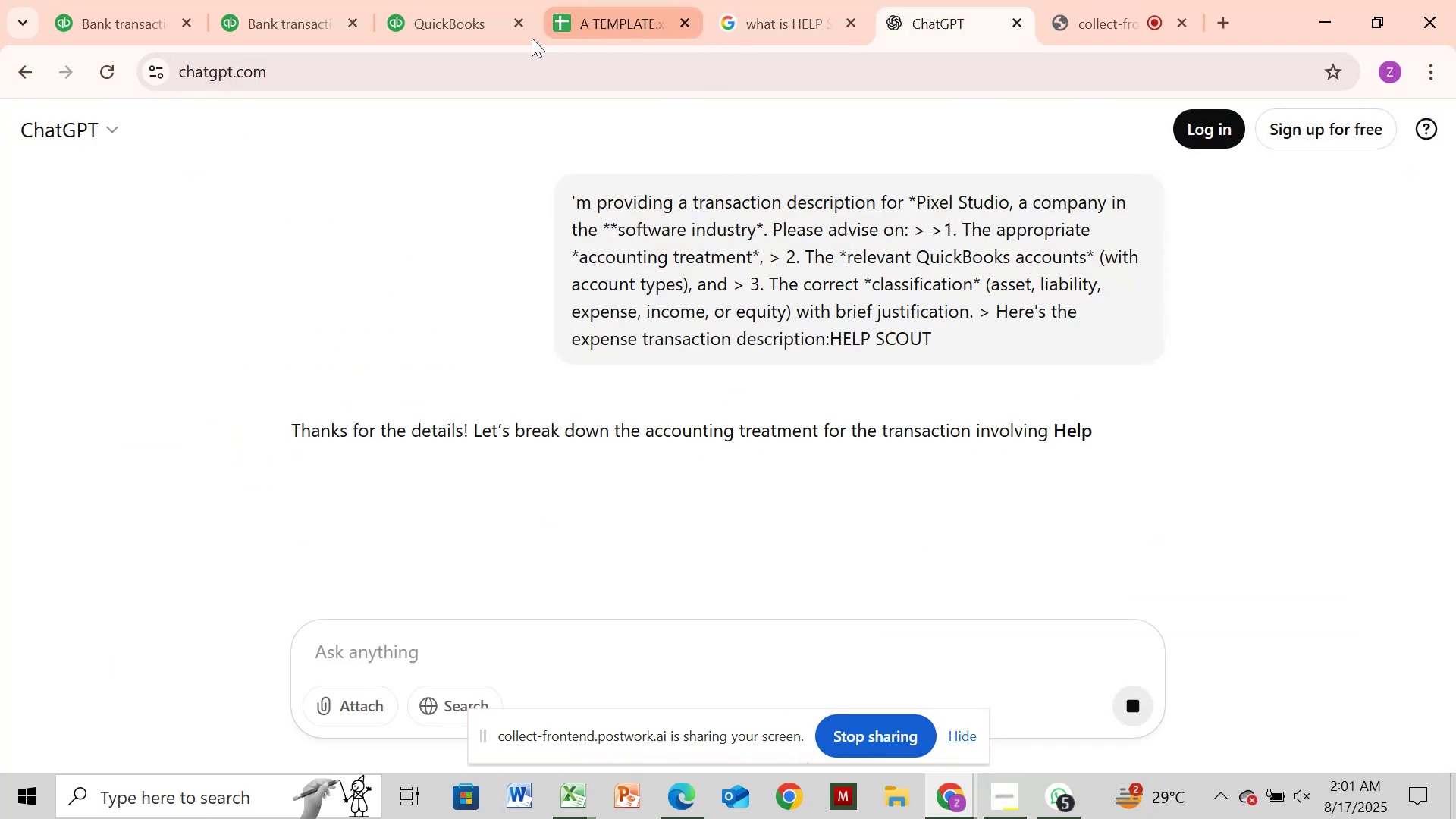 
left_click([265, 16])
 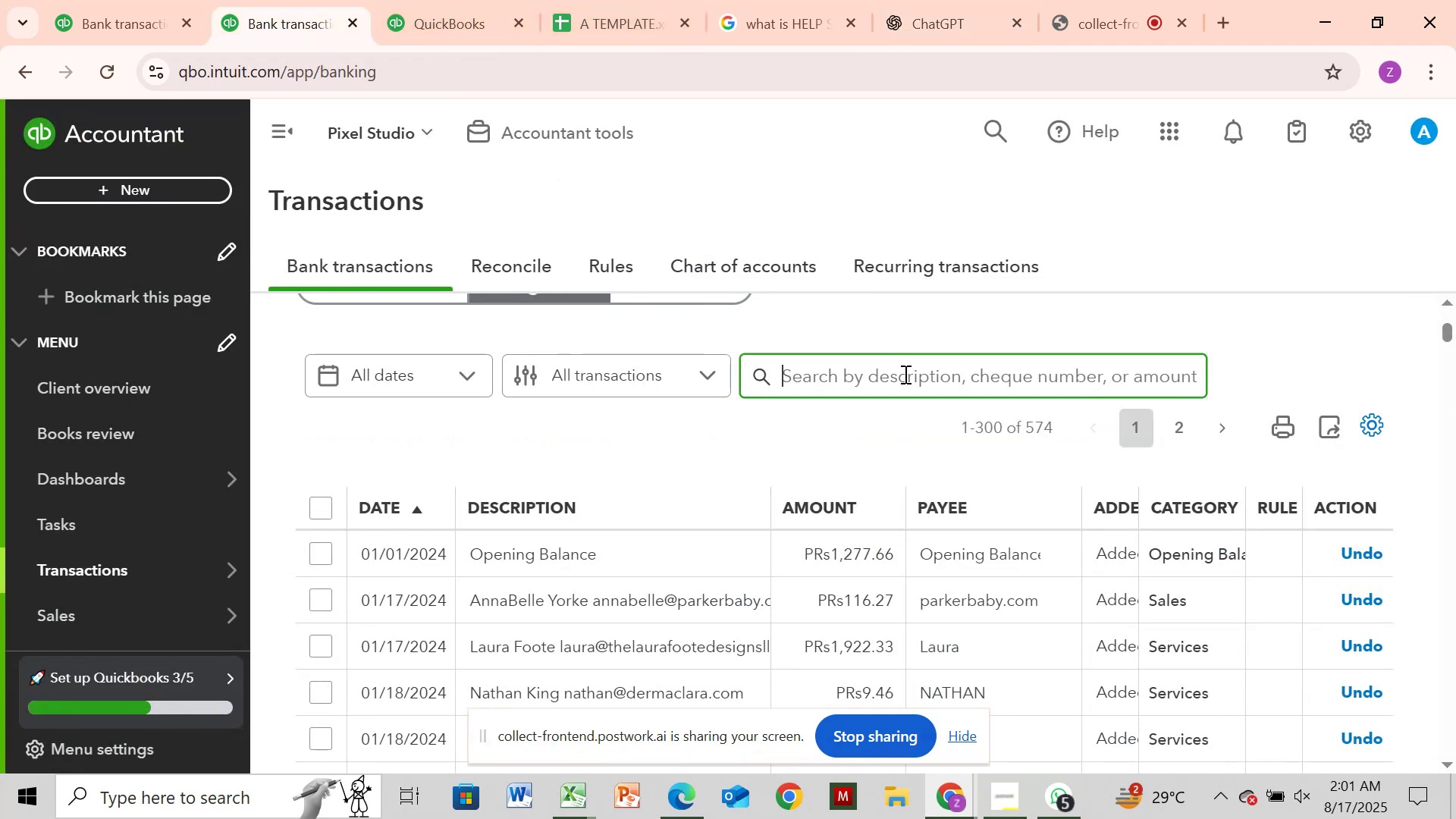 
left_click([903, 375])
 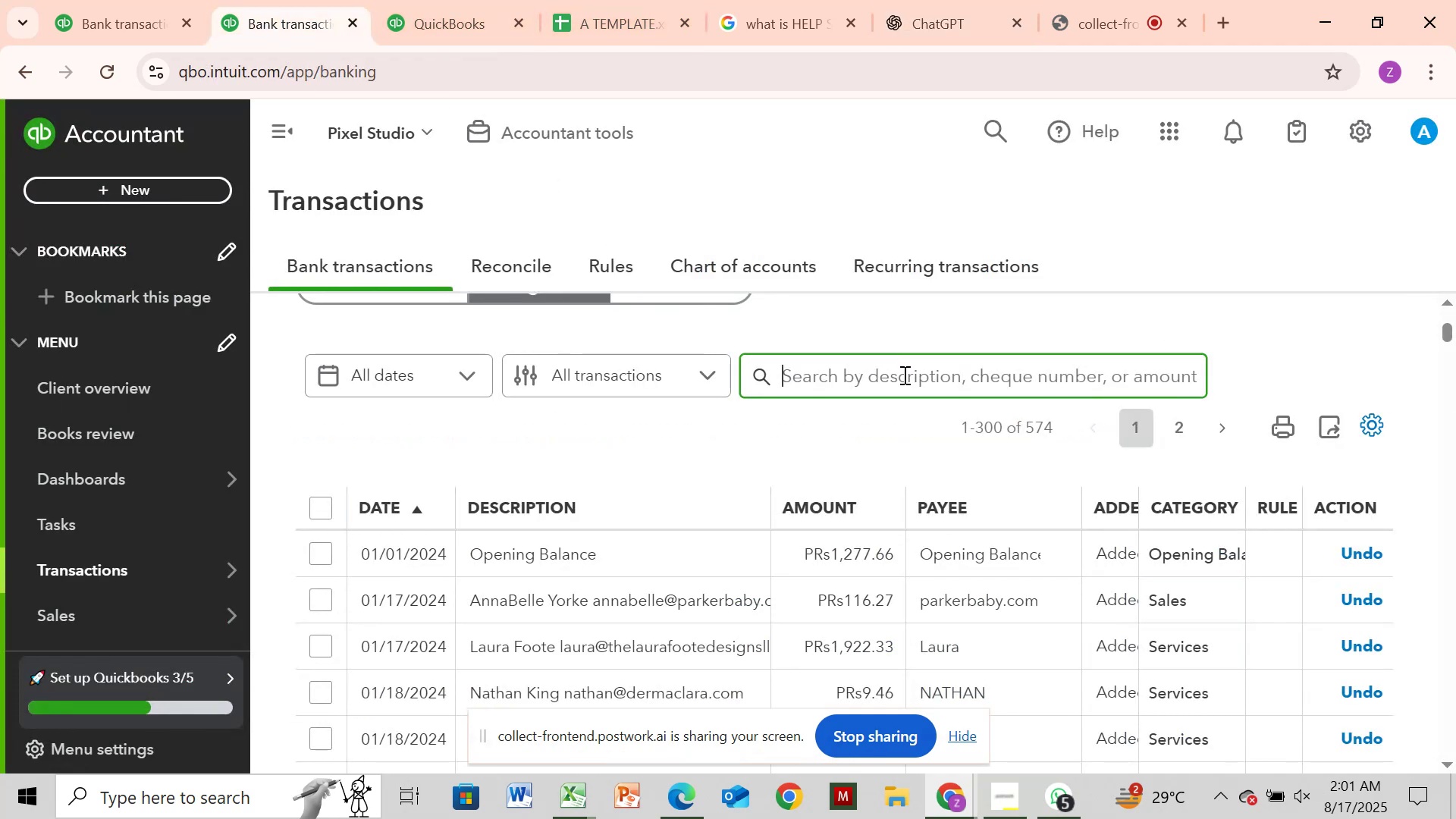 
key(Control+V)
 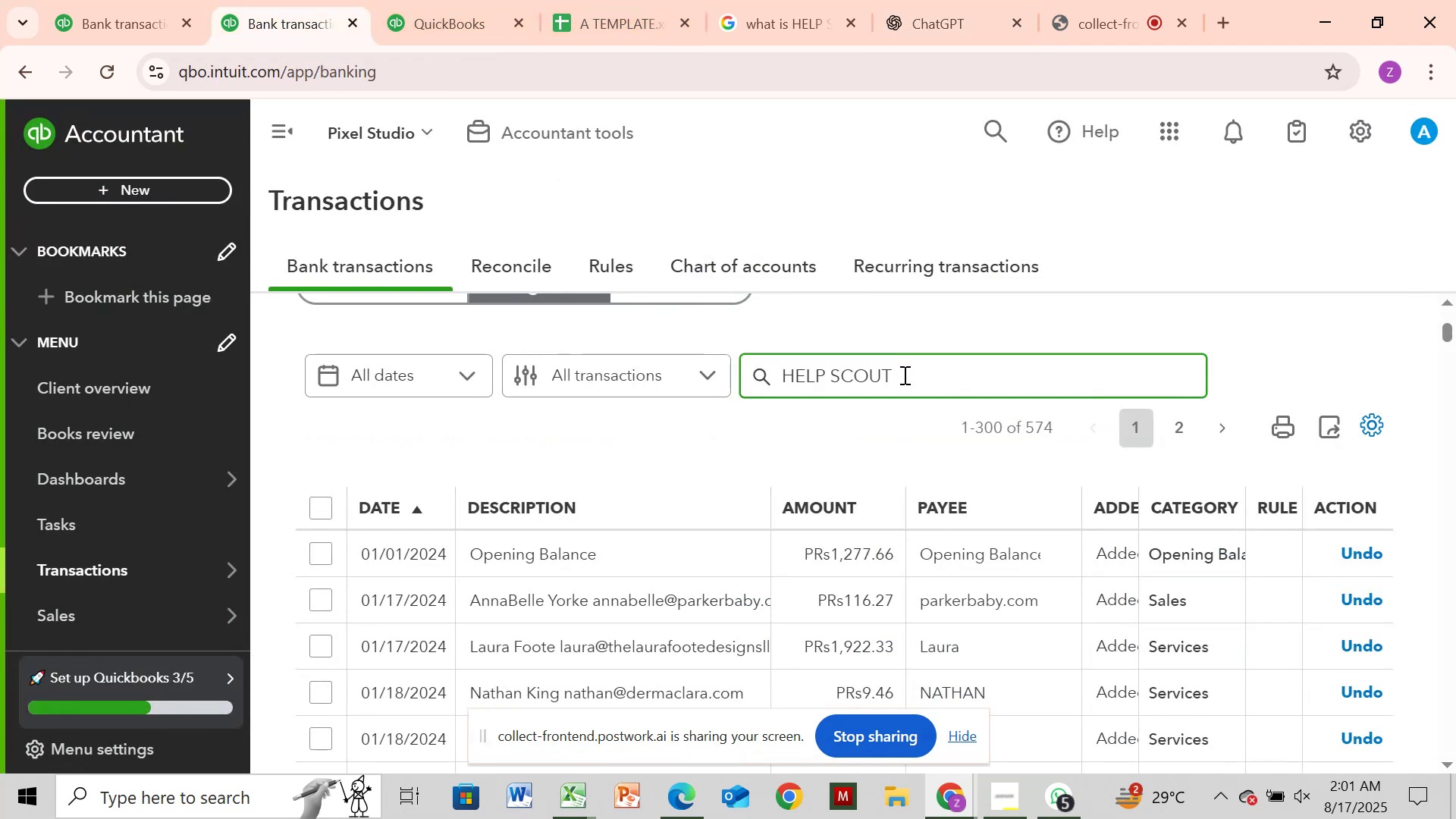 
key(Enter)
 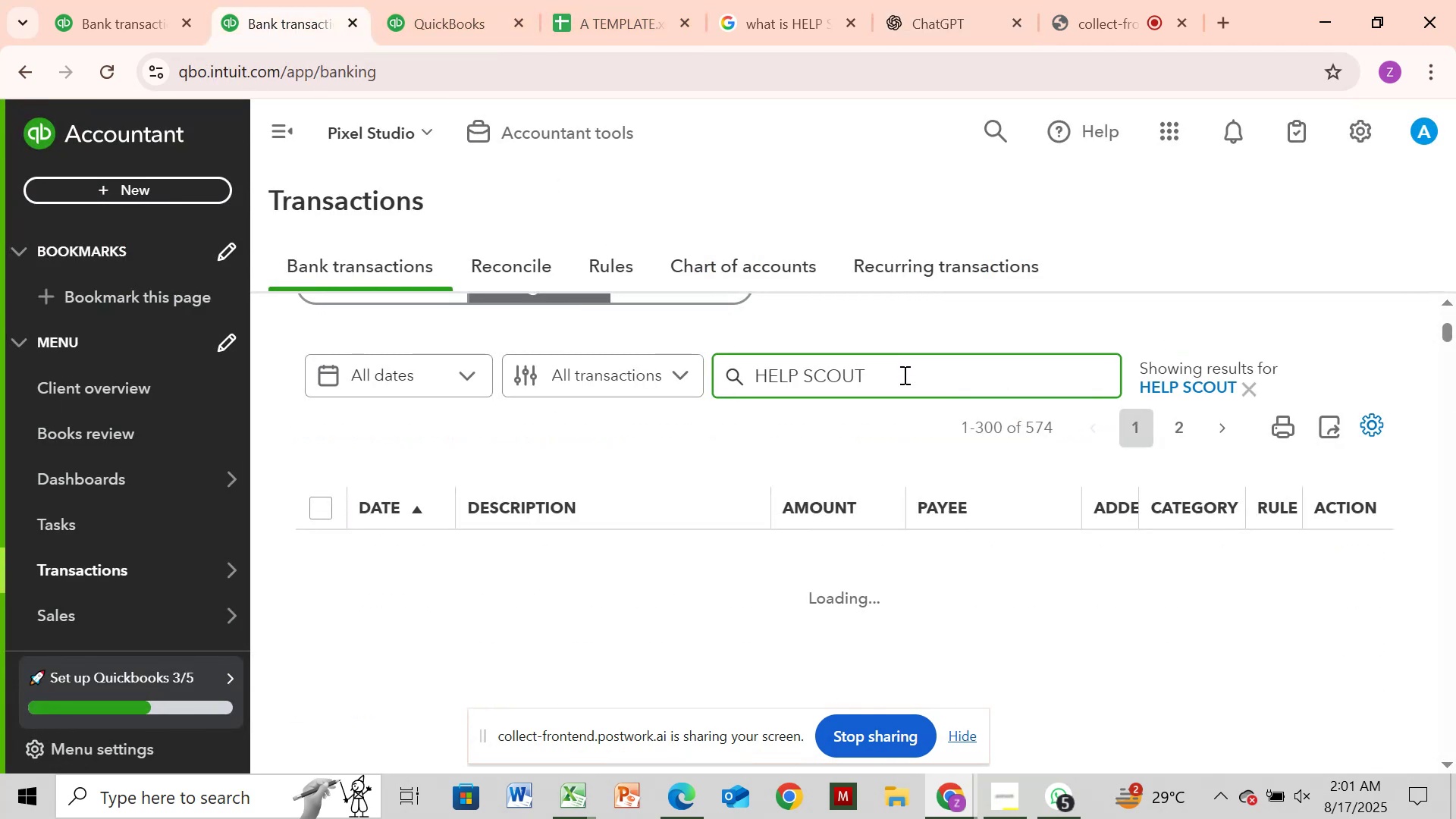 
wait(8.49)
 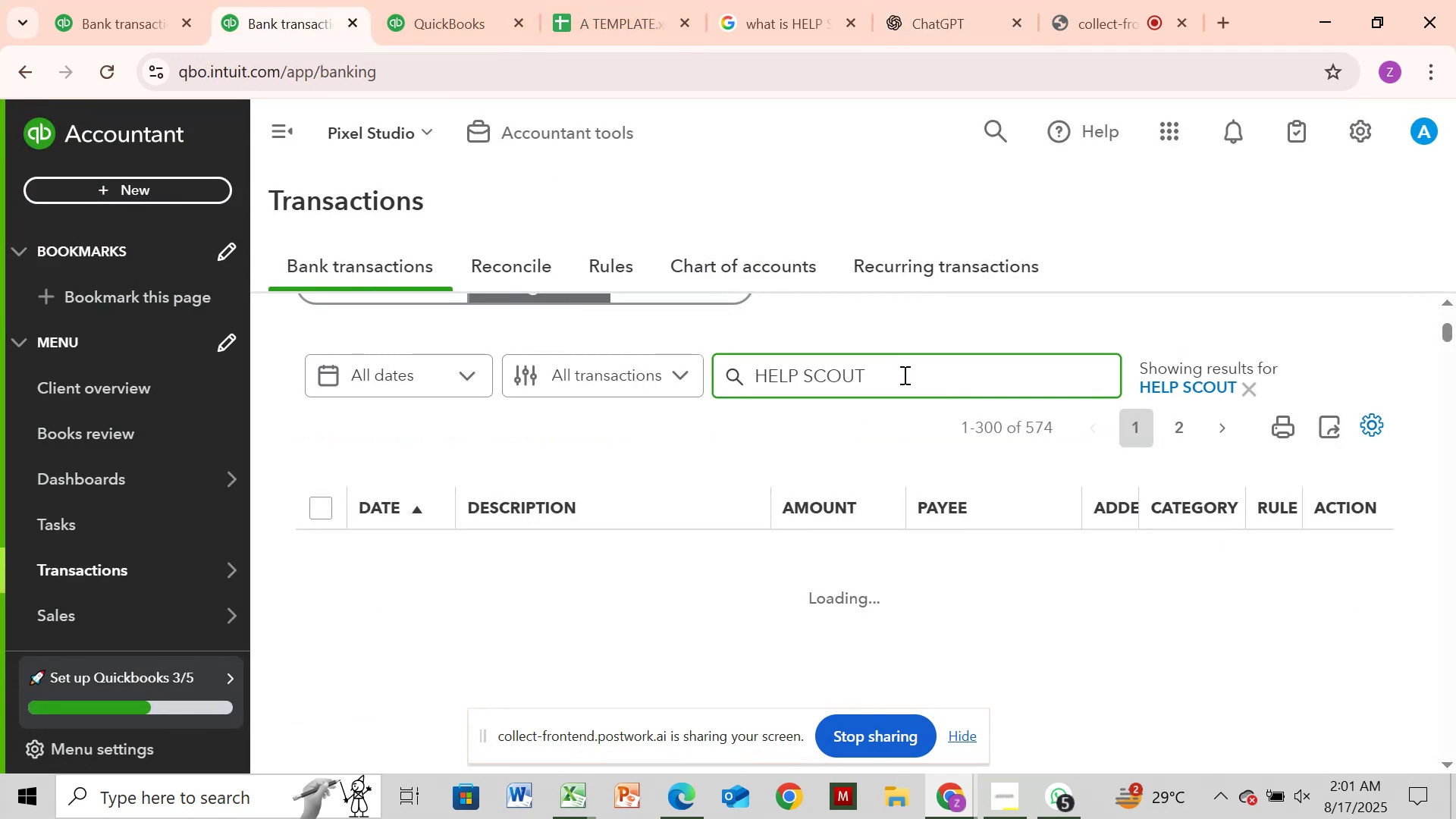 
left_click([120, 11])
 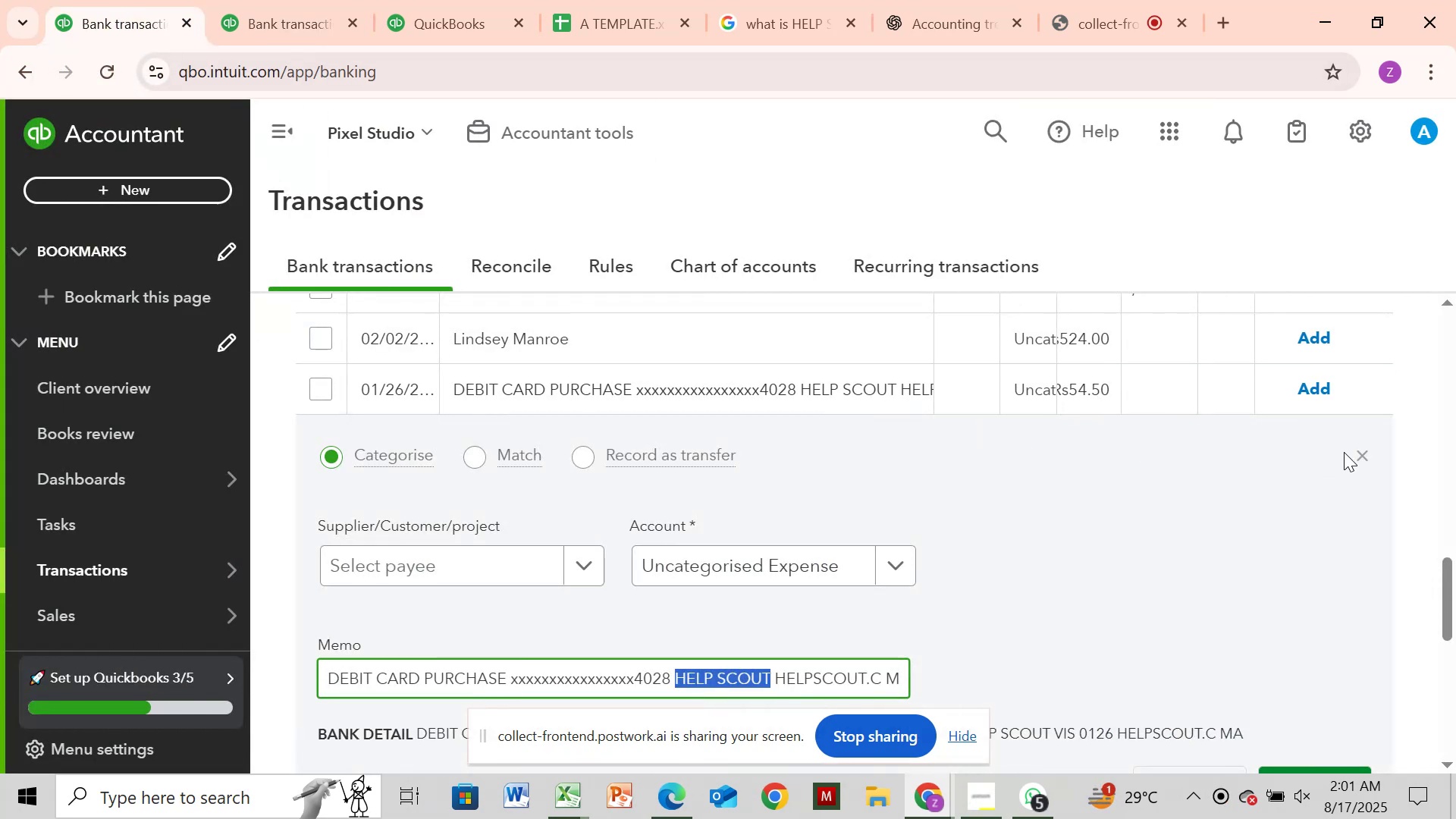 
left_click([1357, 449])
 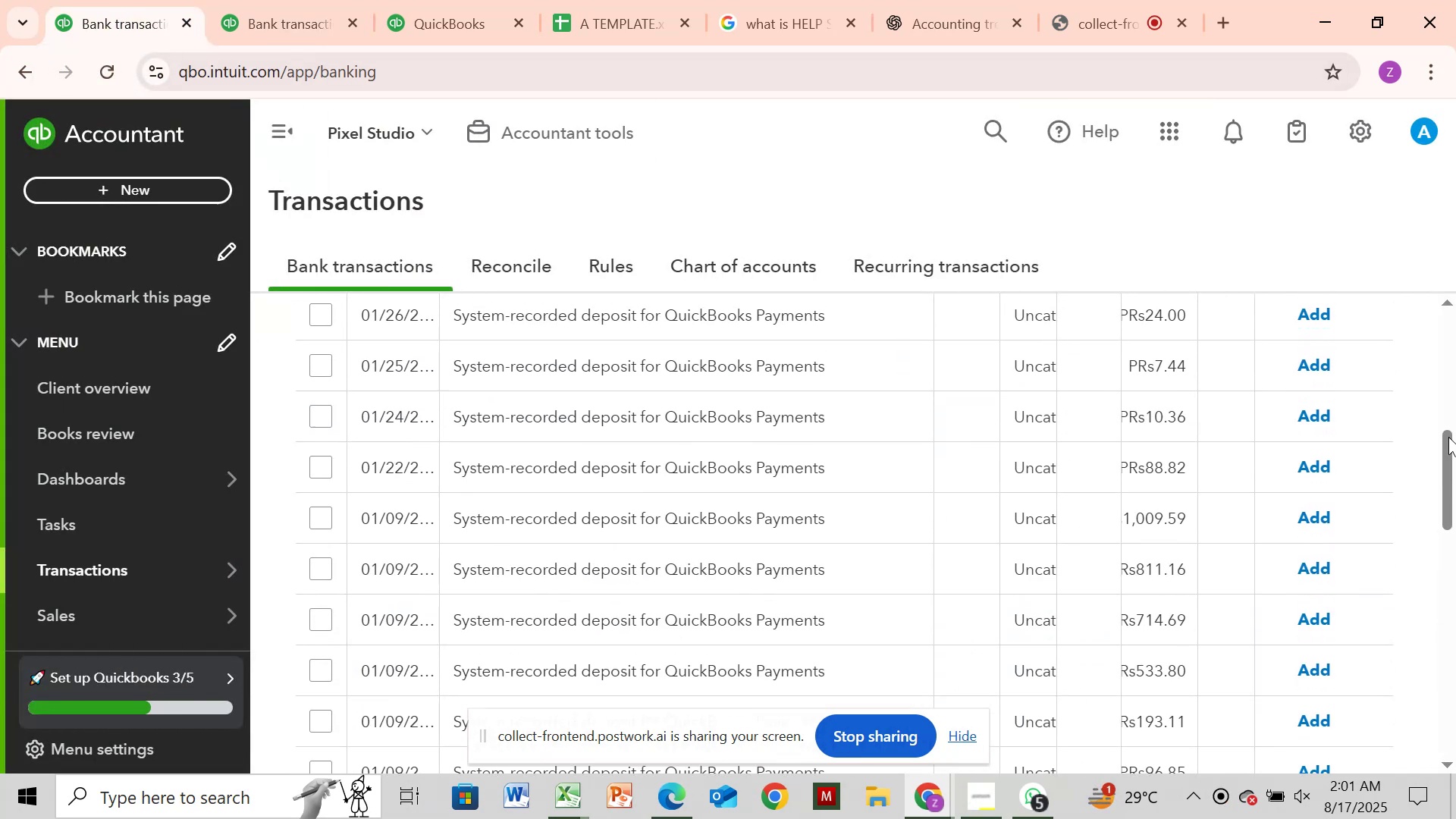 
left_click_drag(start_coordinate=[1444, 439], to_coordinate=[1451, 379])
 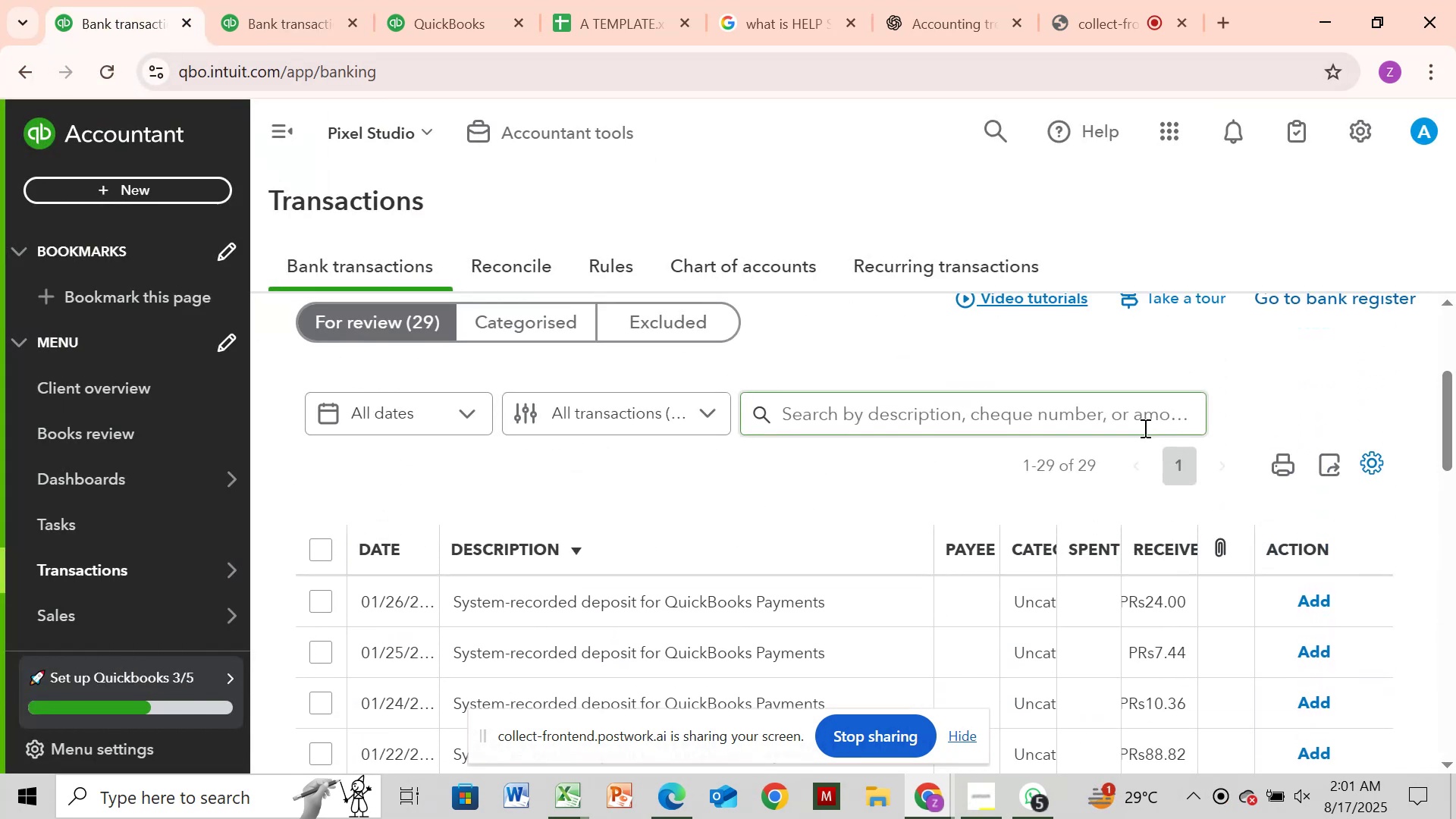 
left_click([1144, 428])
 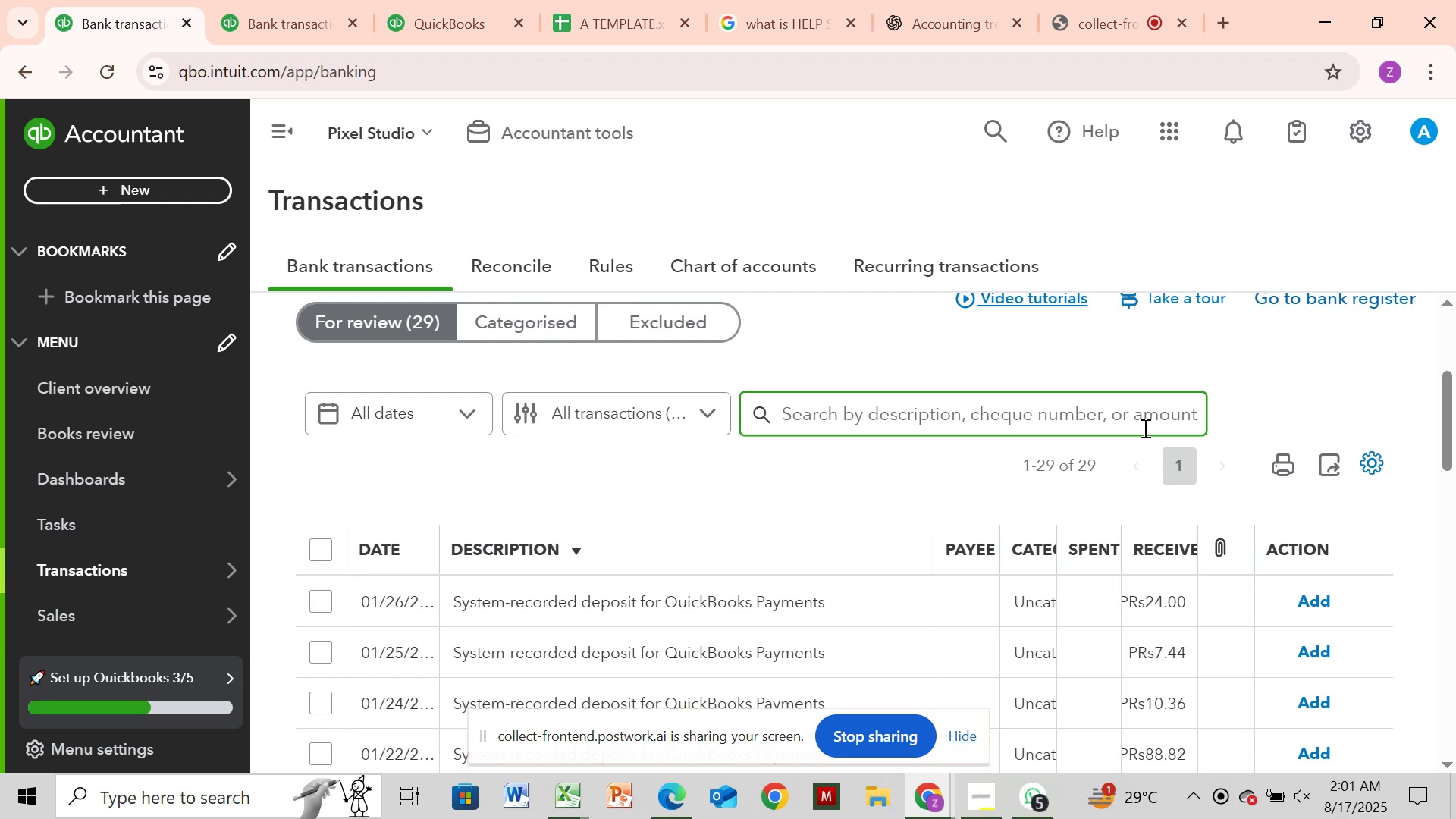 
key(Control+V)
 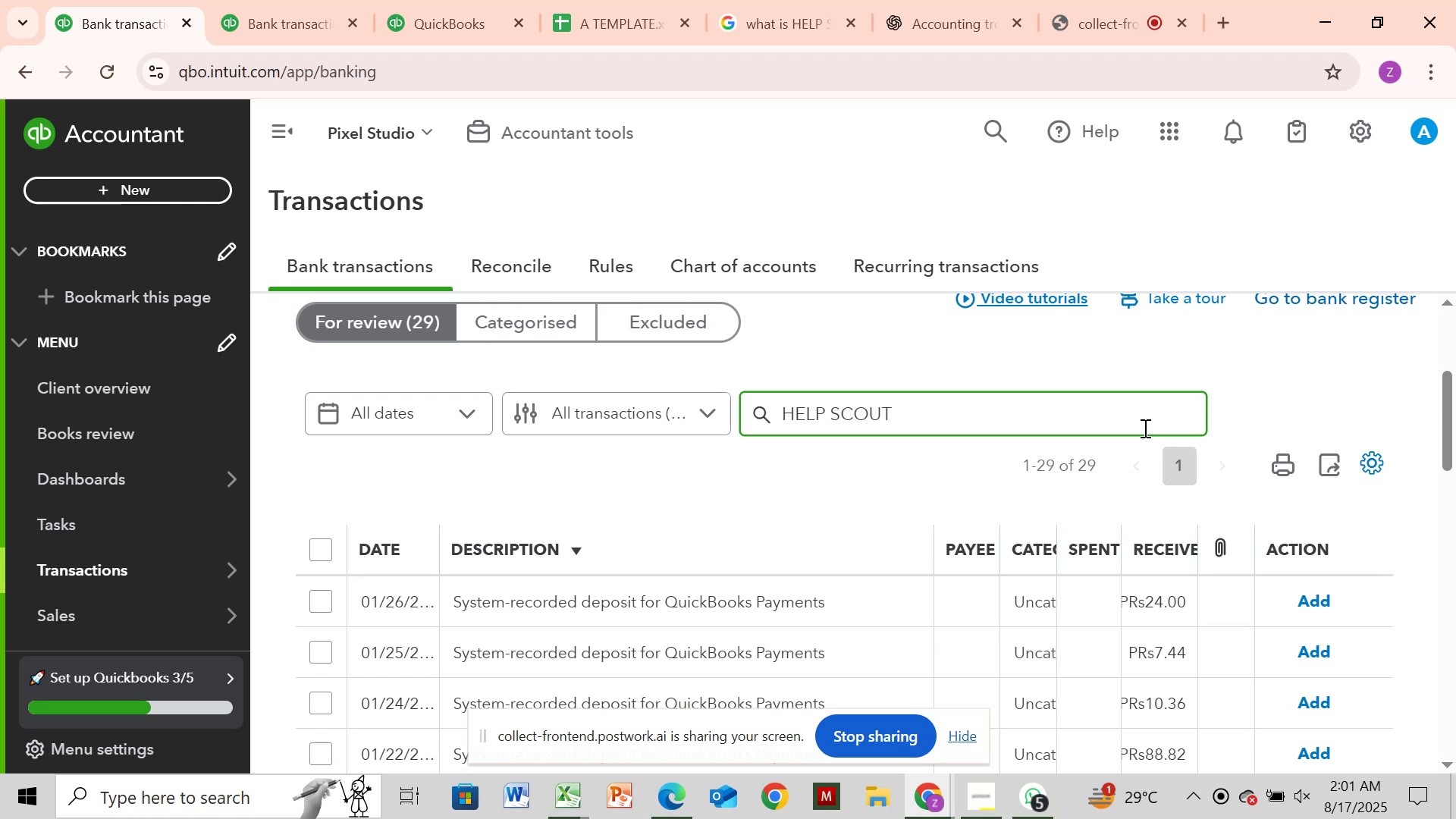 
key(Enter)
 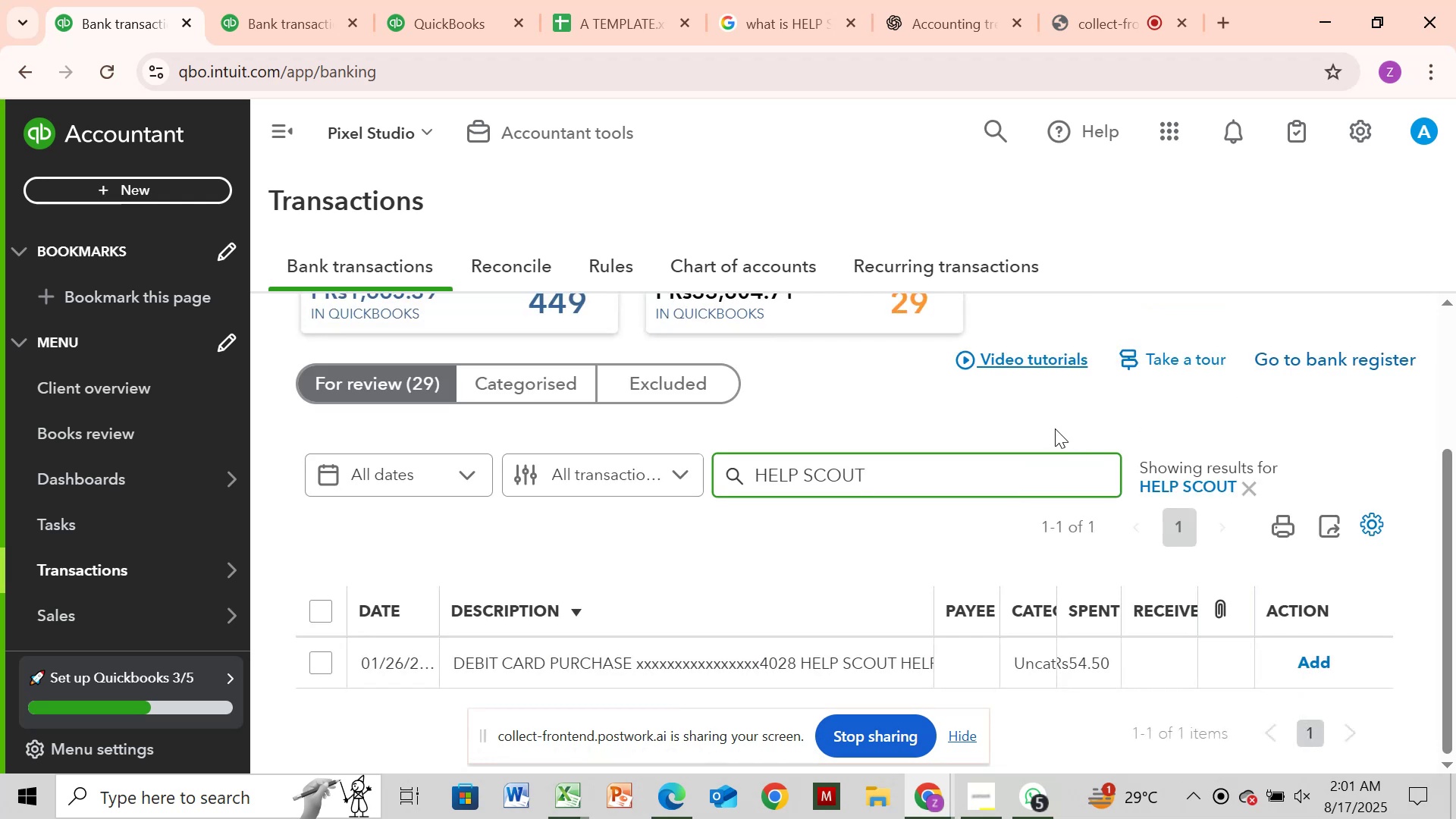 
left_click([291, 14])
 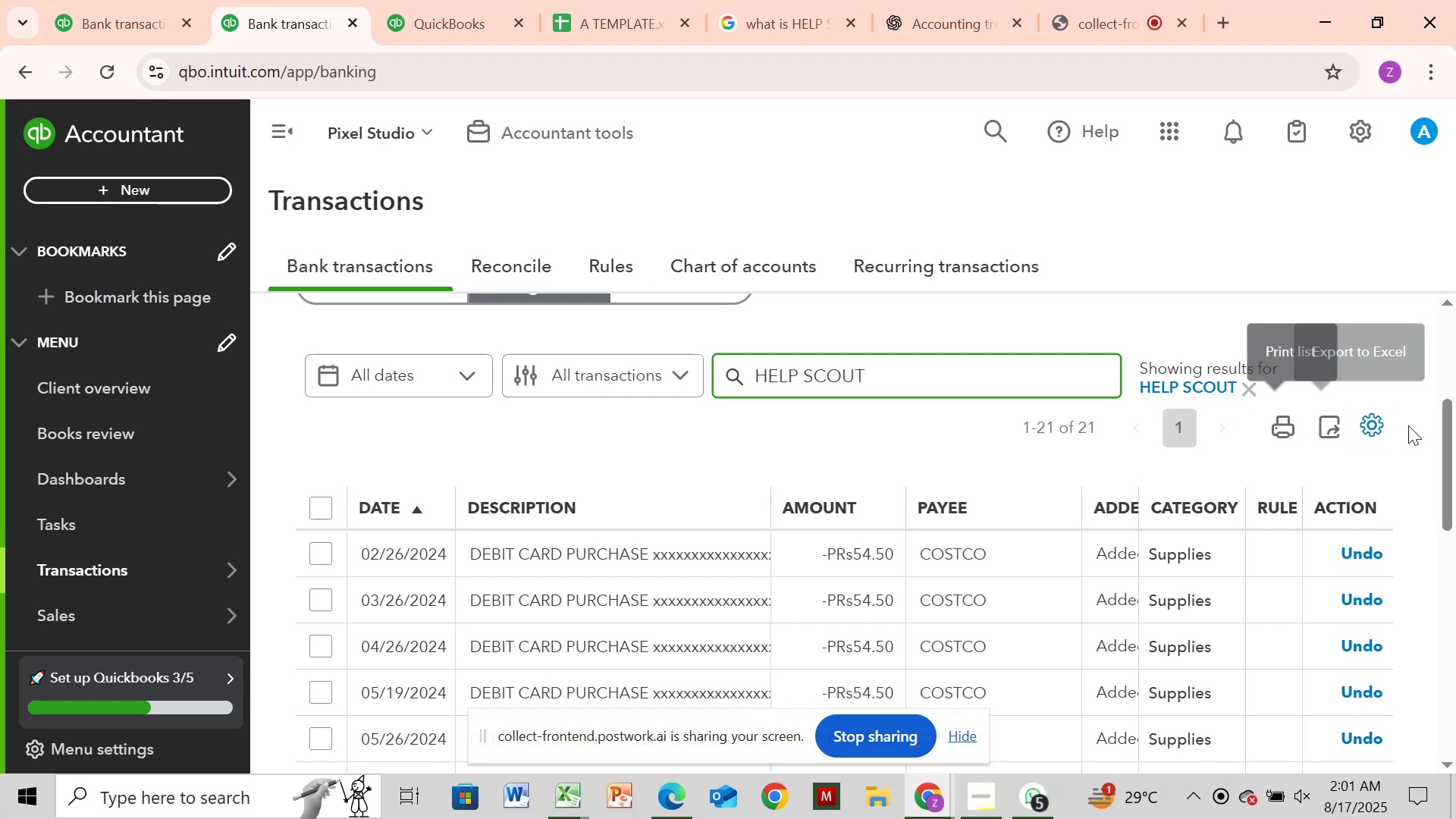 
wait(5.34)
 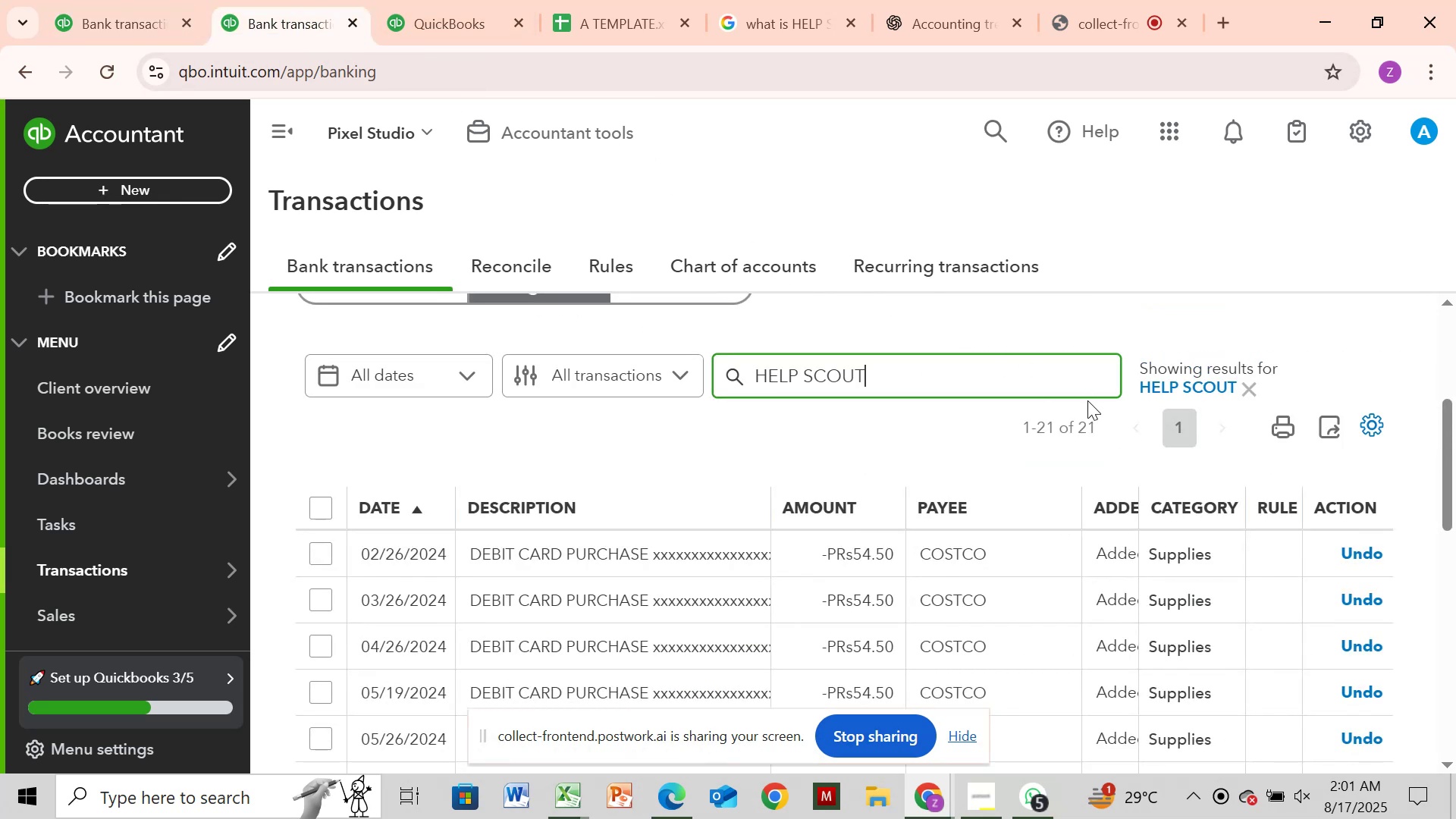 
left_click([160, 17])
 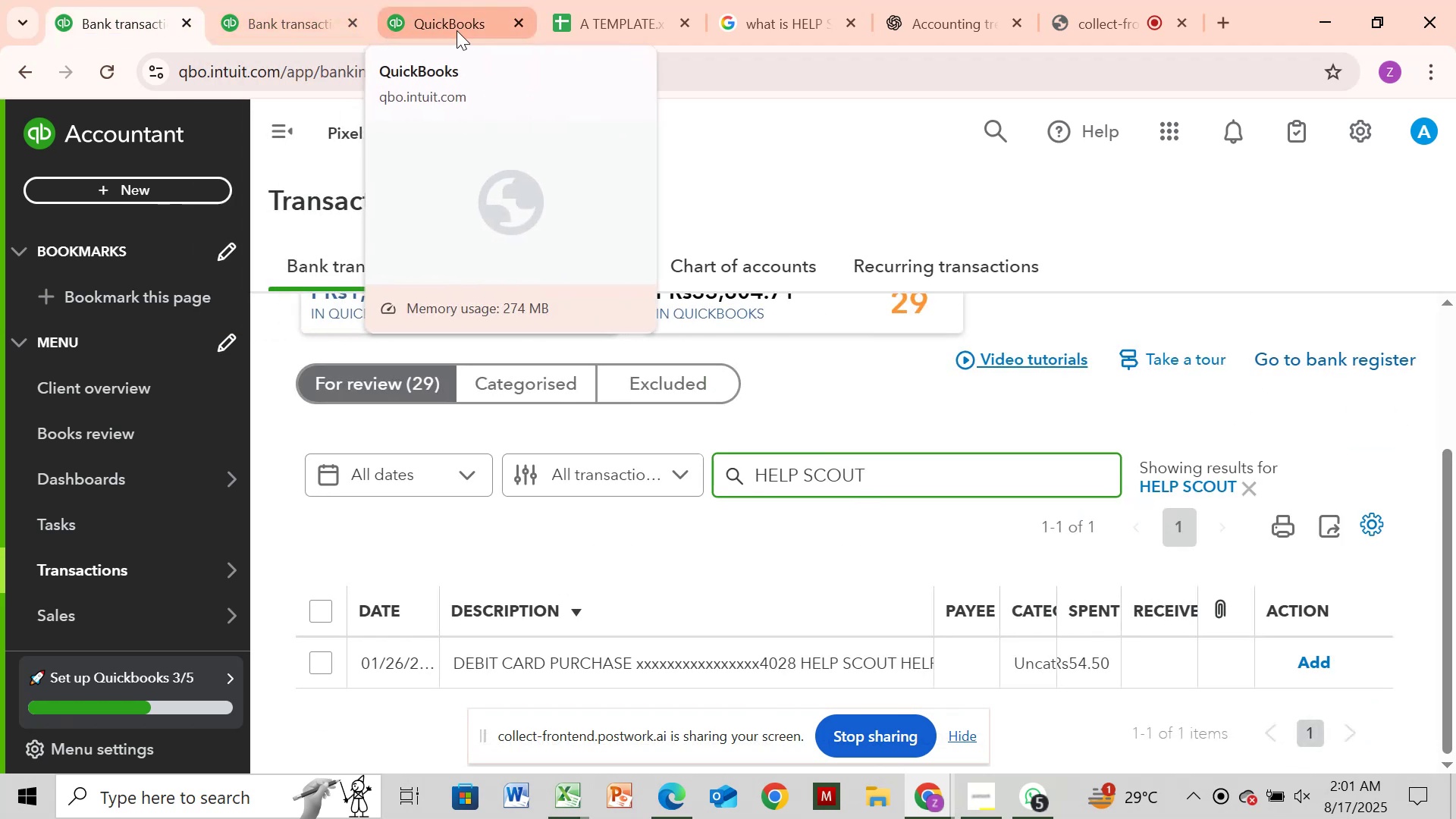 
left_click([297, 27])
 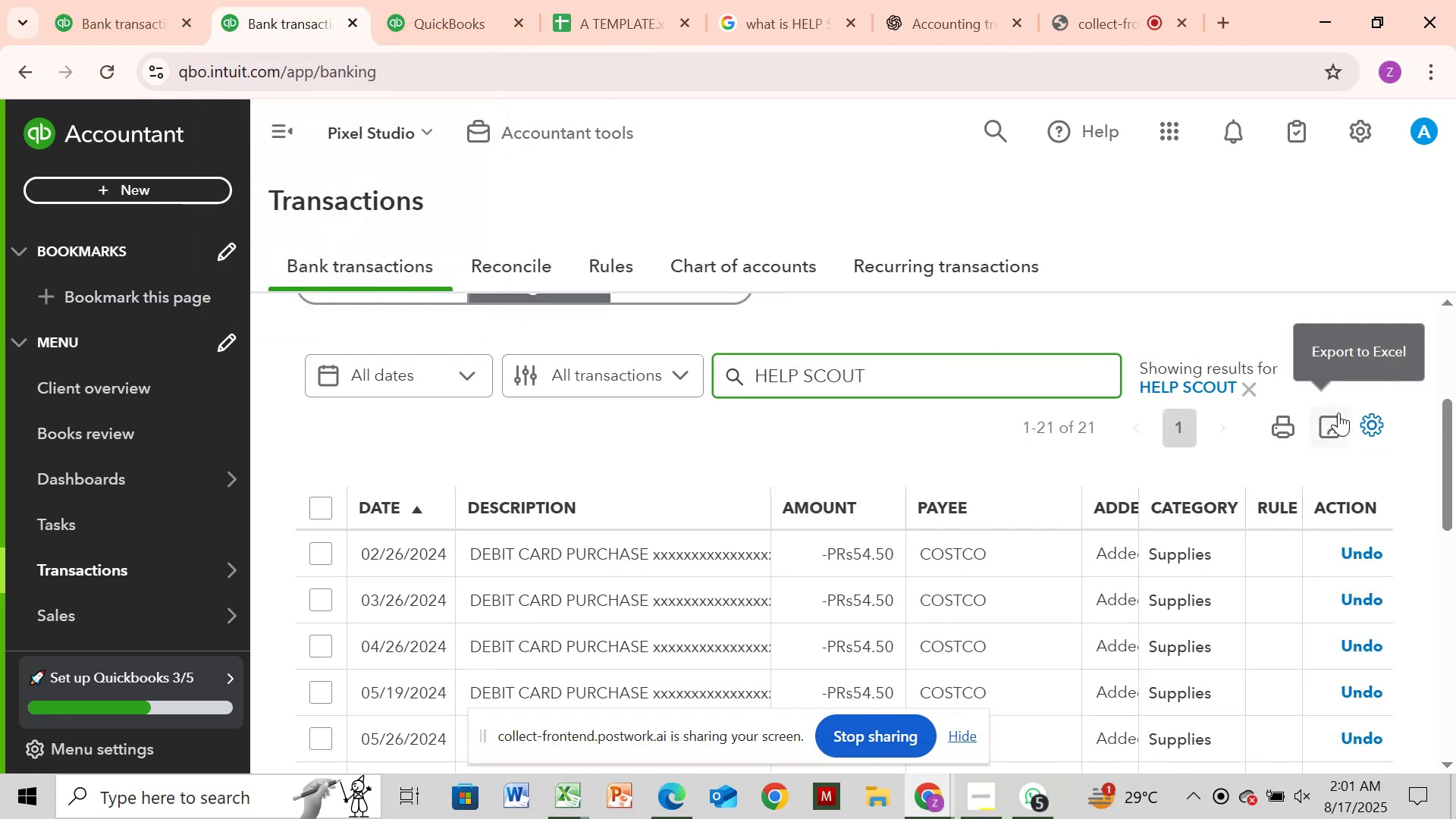 
left_click_drag(start_coordinate=[1449, 450], to_coordinate=[1452, 461])
 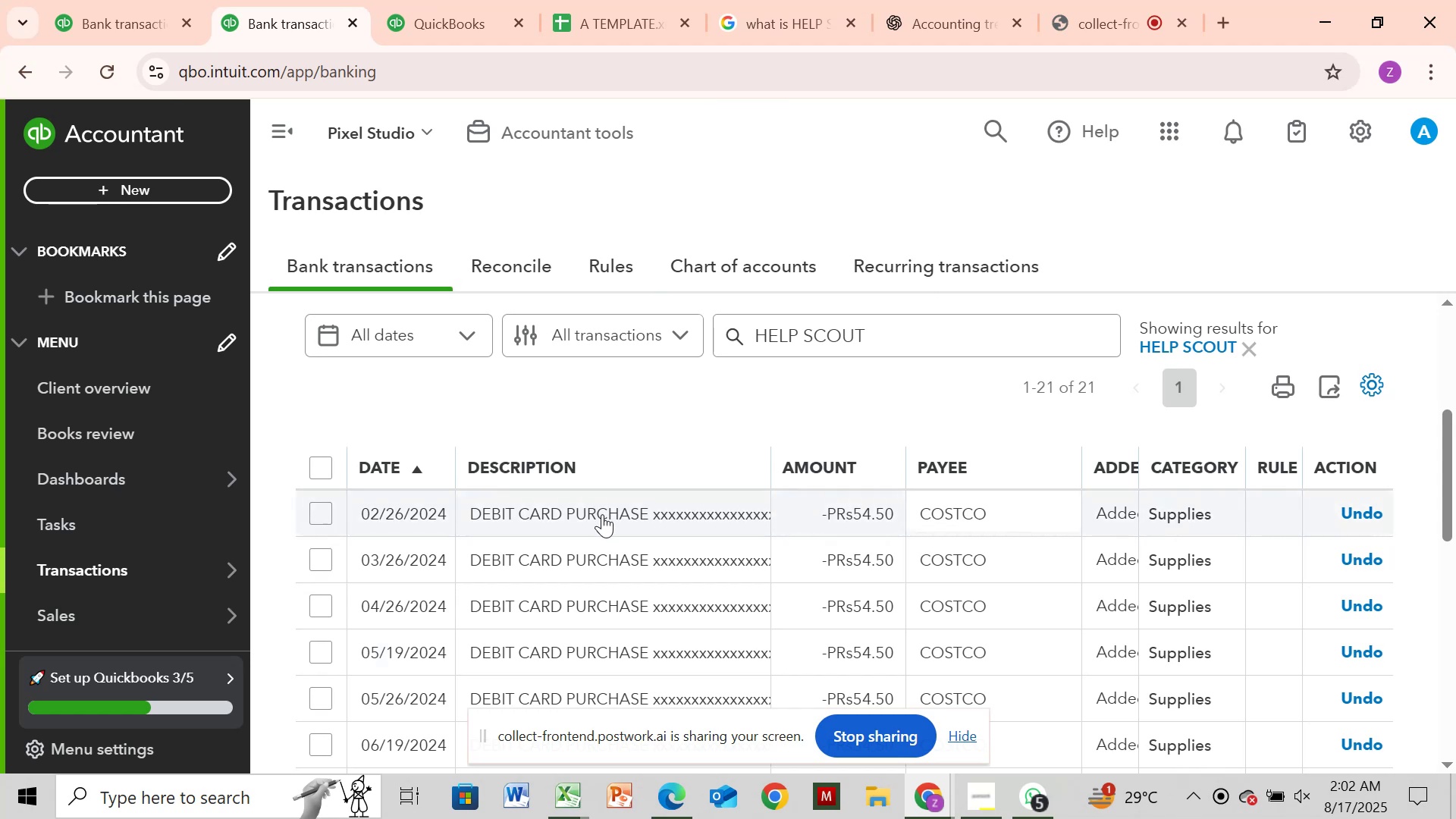 
left_click([620, 525])
 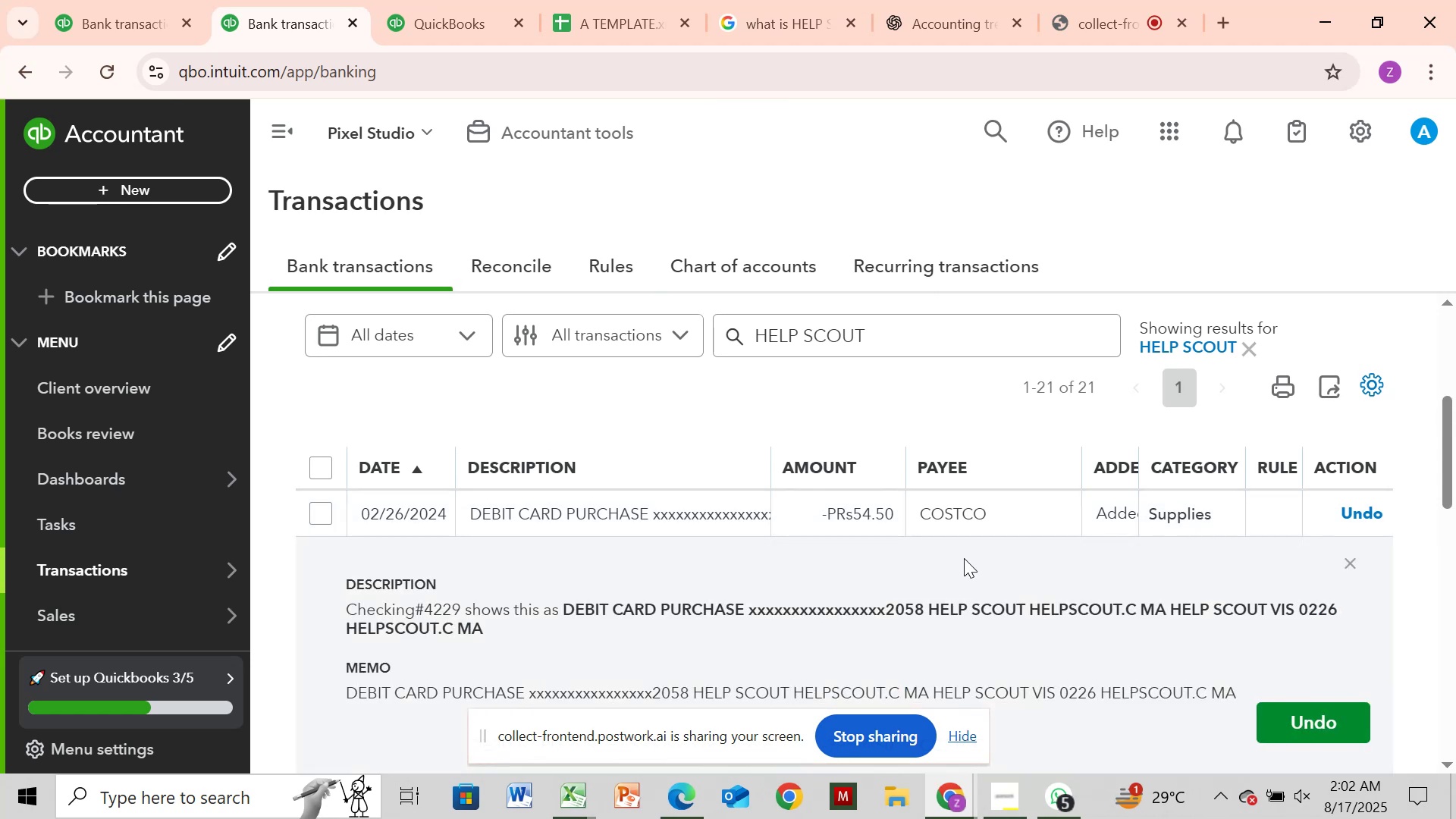 
wait(7.37)
 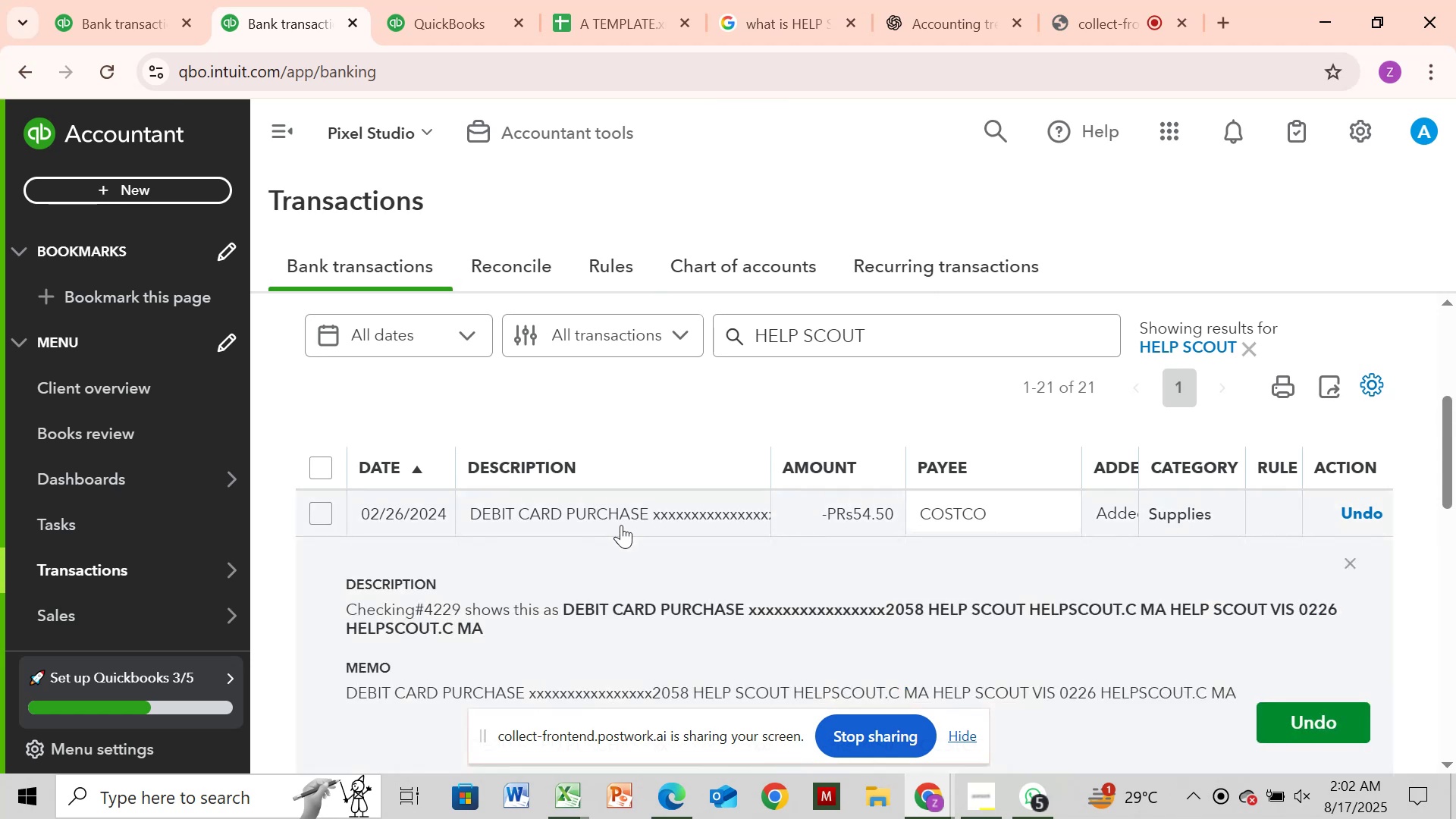 
left_click([1354, 562])
 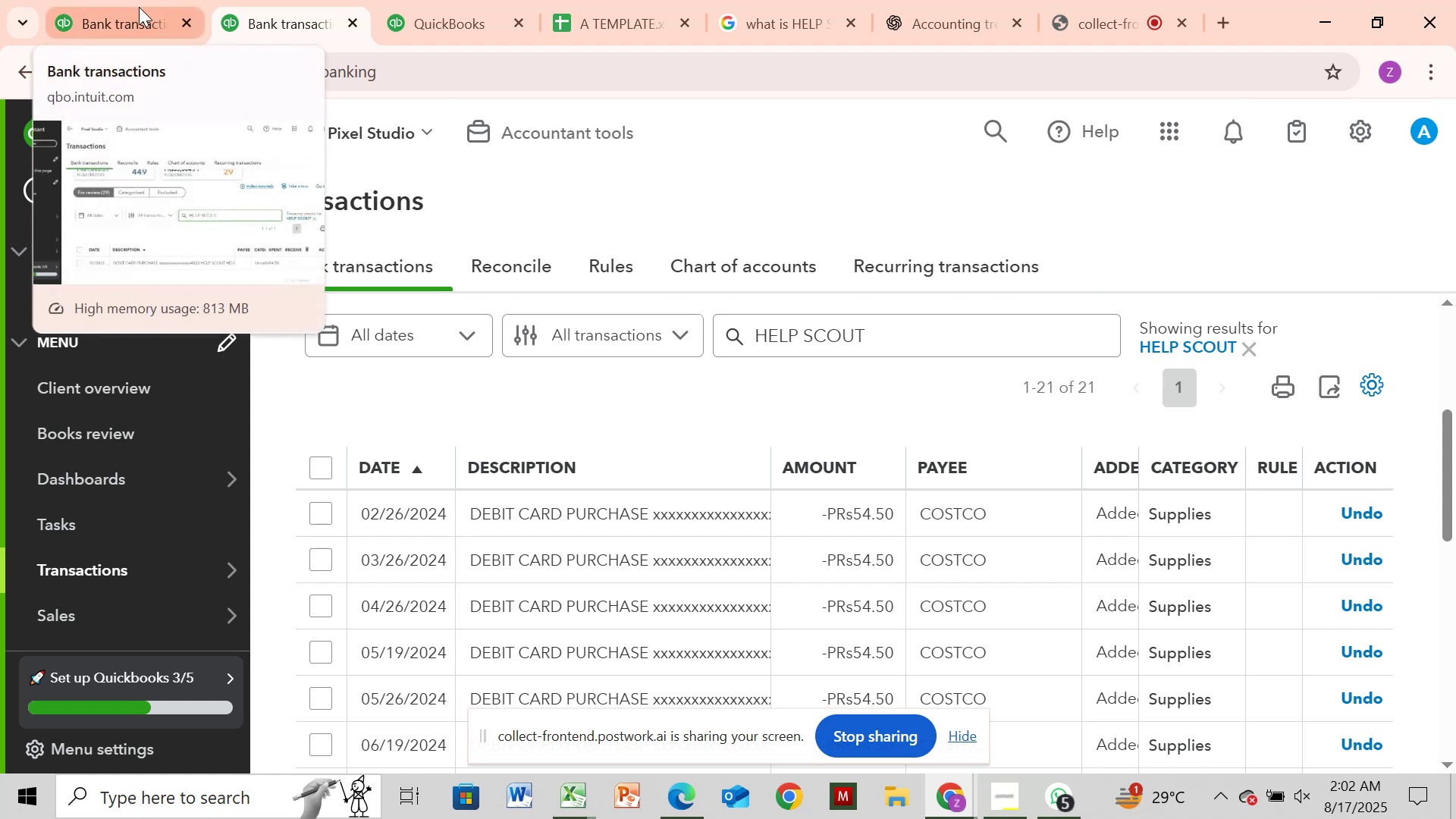 
left_click([141, 11])
 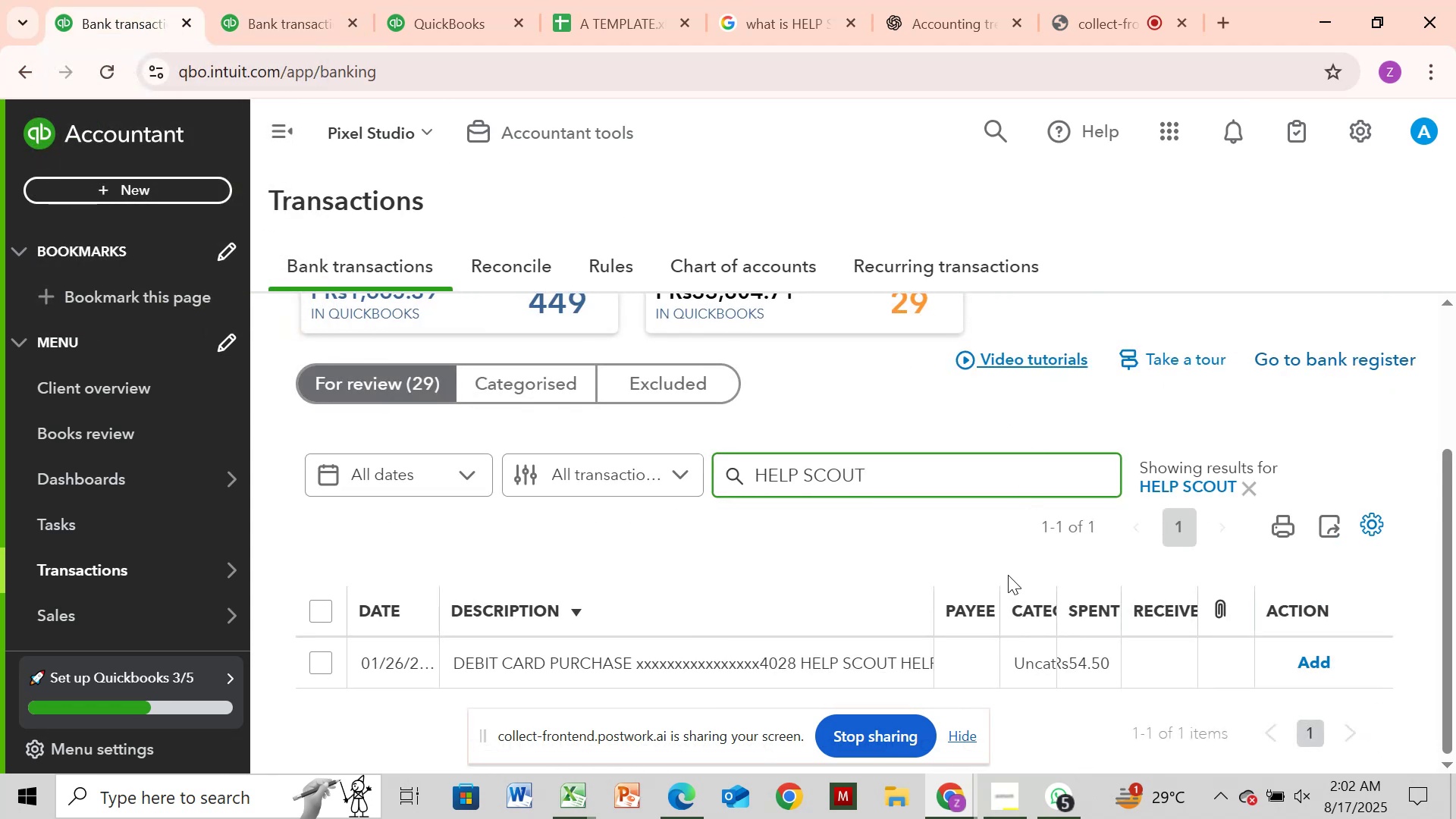 
wait(5.39)
 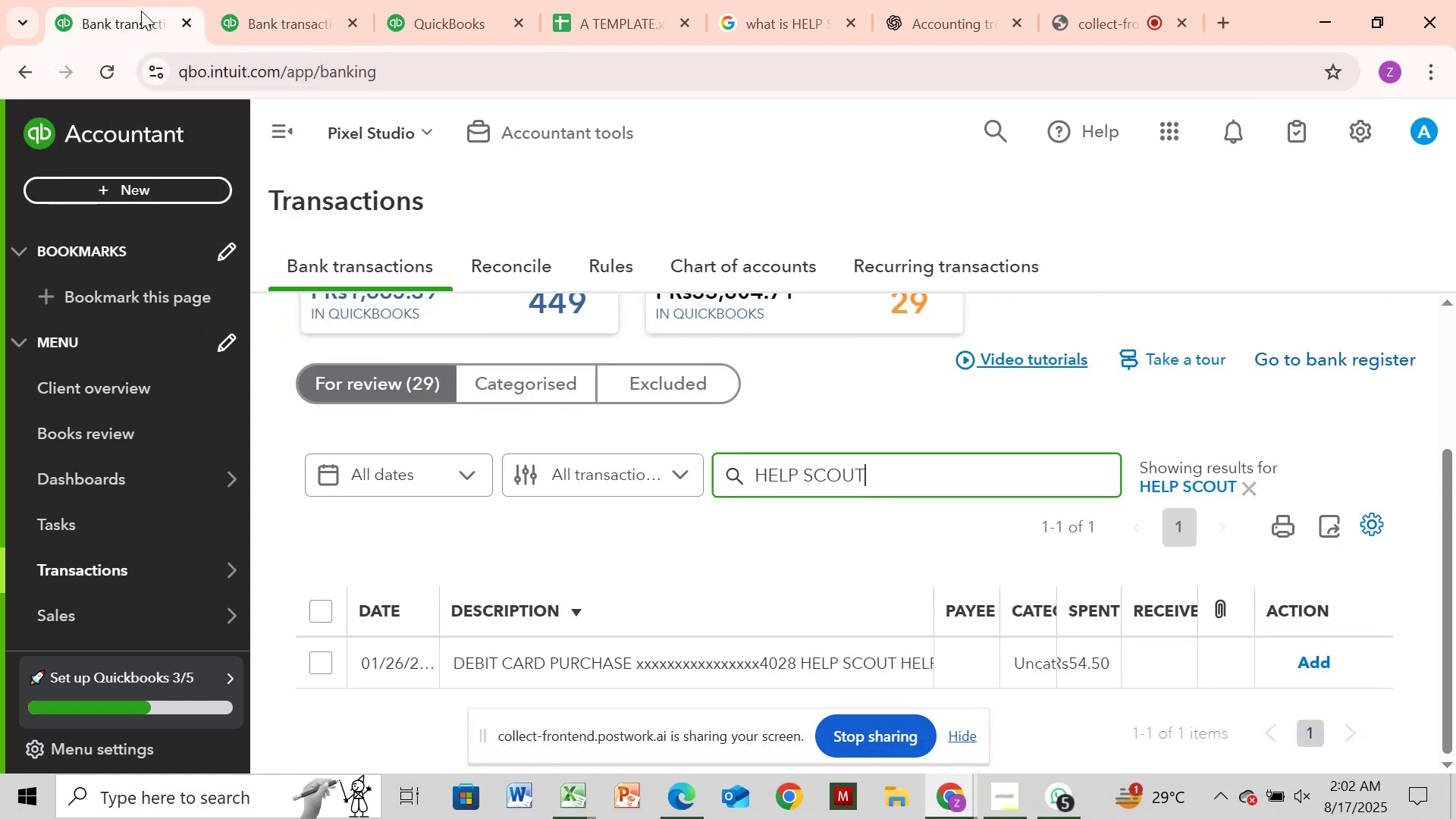 
left_click([805, 5])
 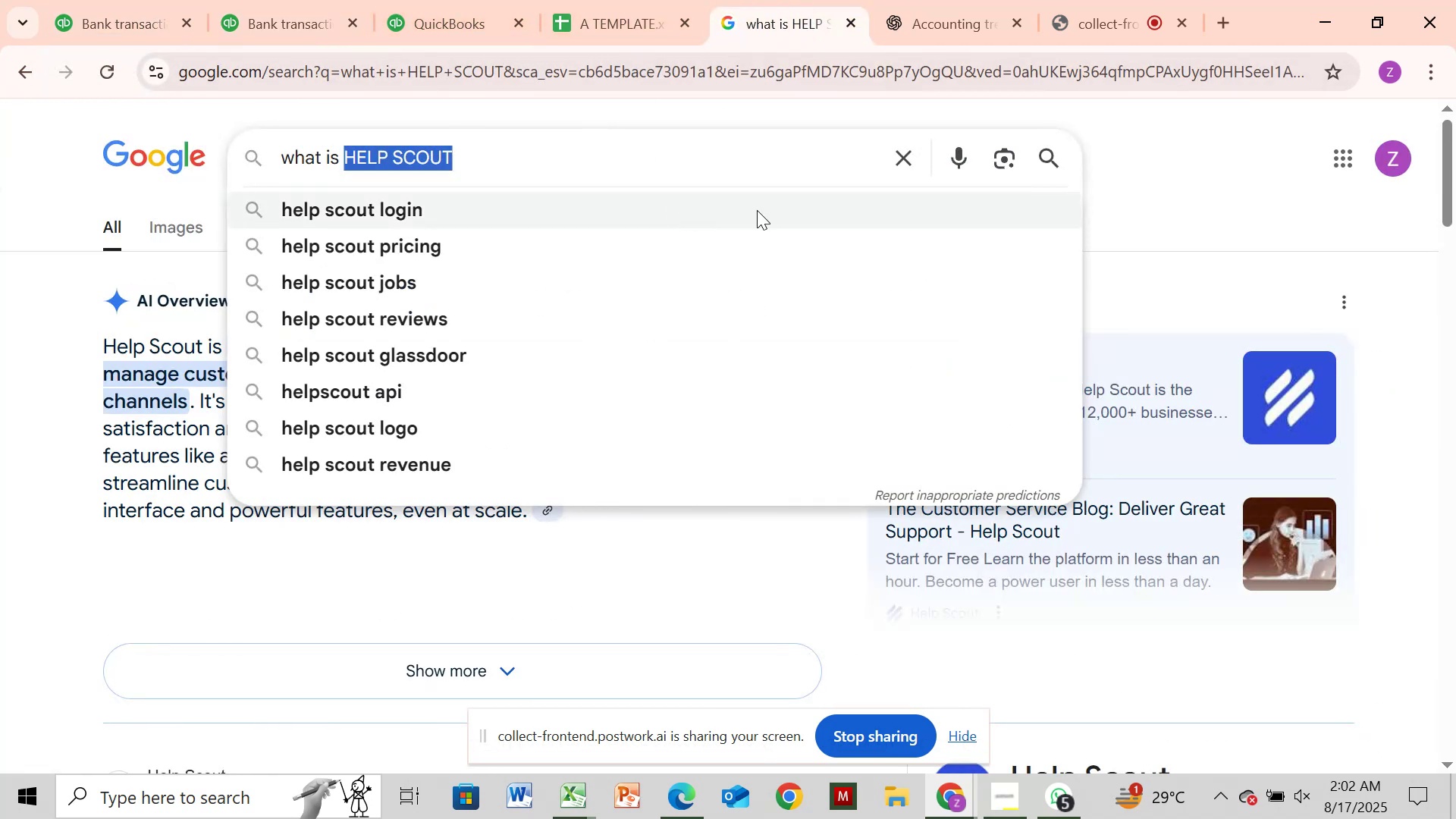 
key(Enter)
 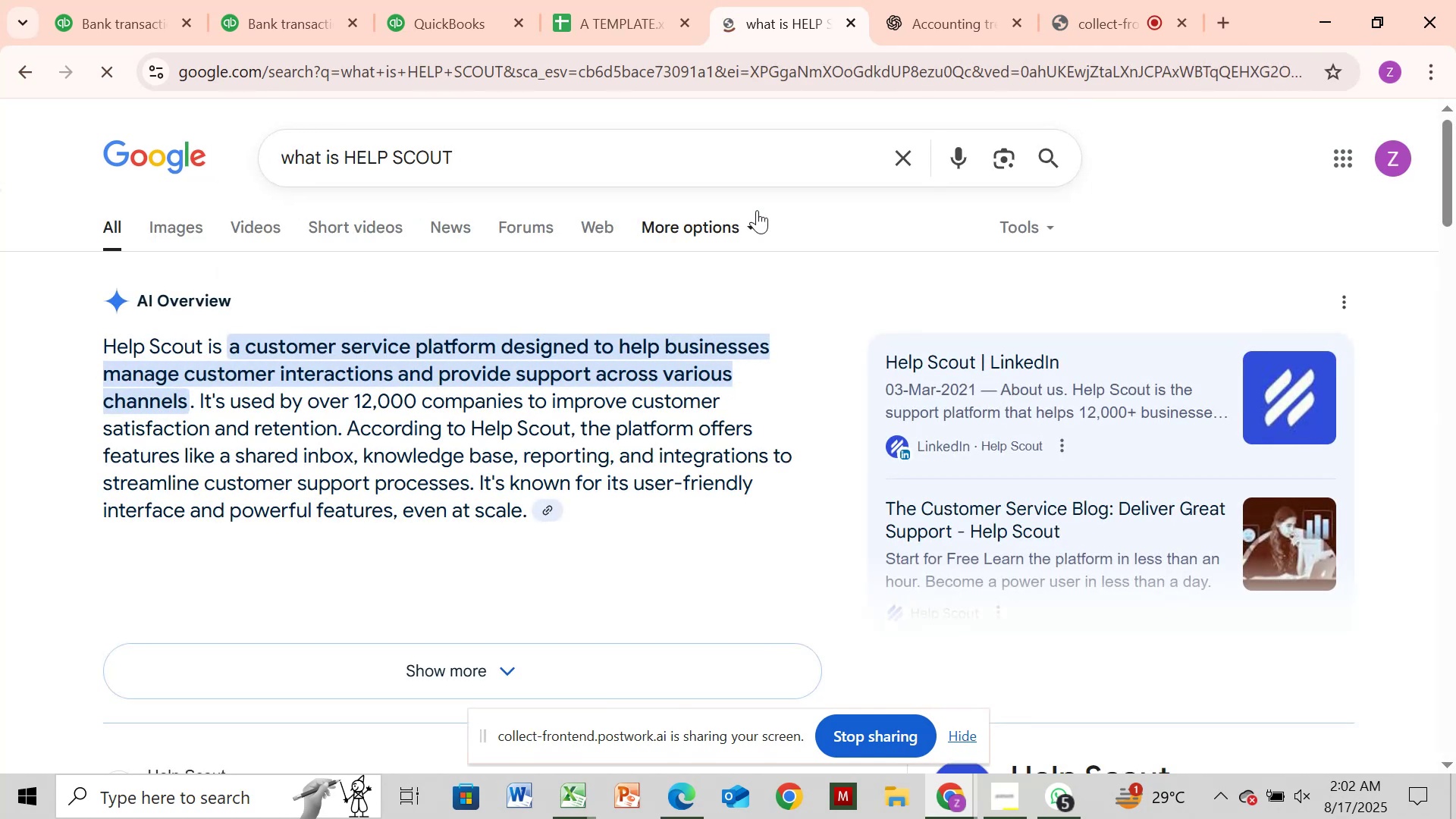 
mouse_move([917, 34])
 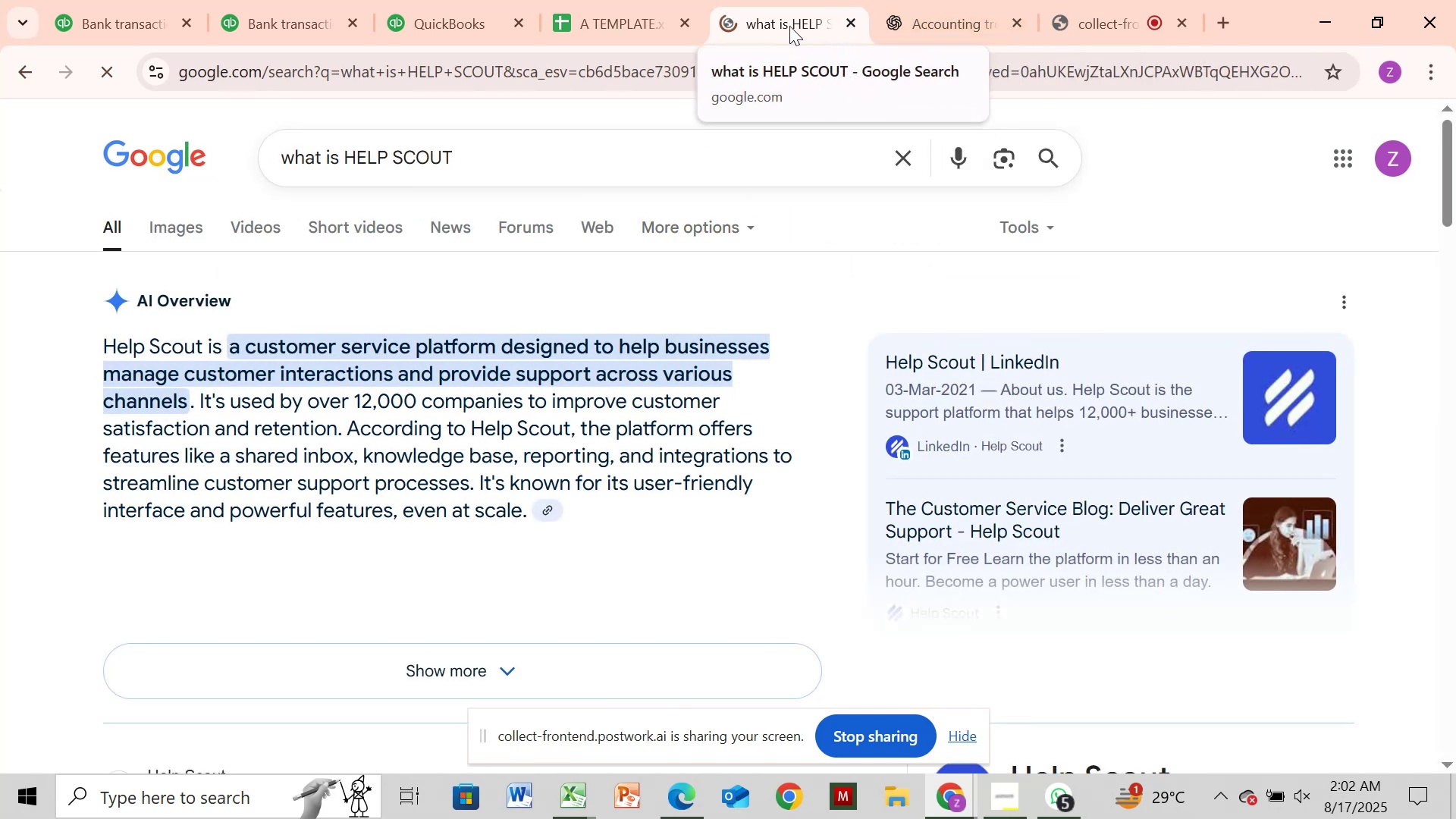 
left_click([789, 26])
 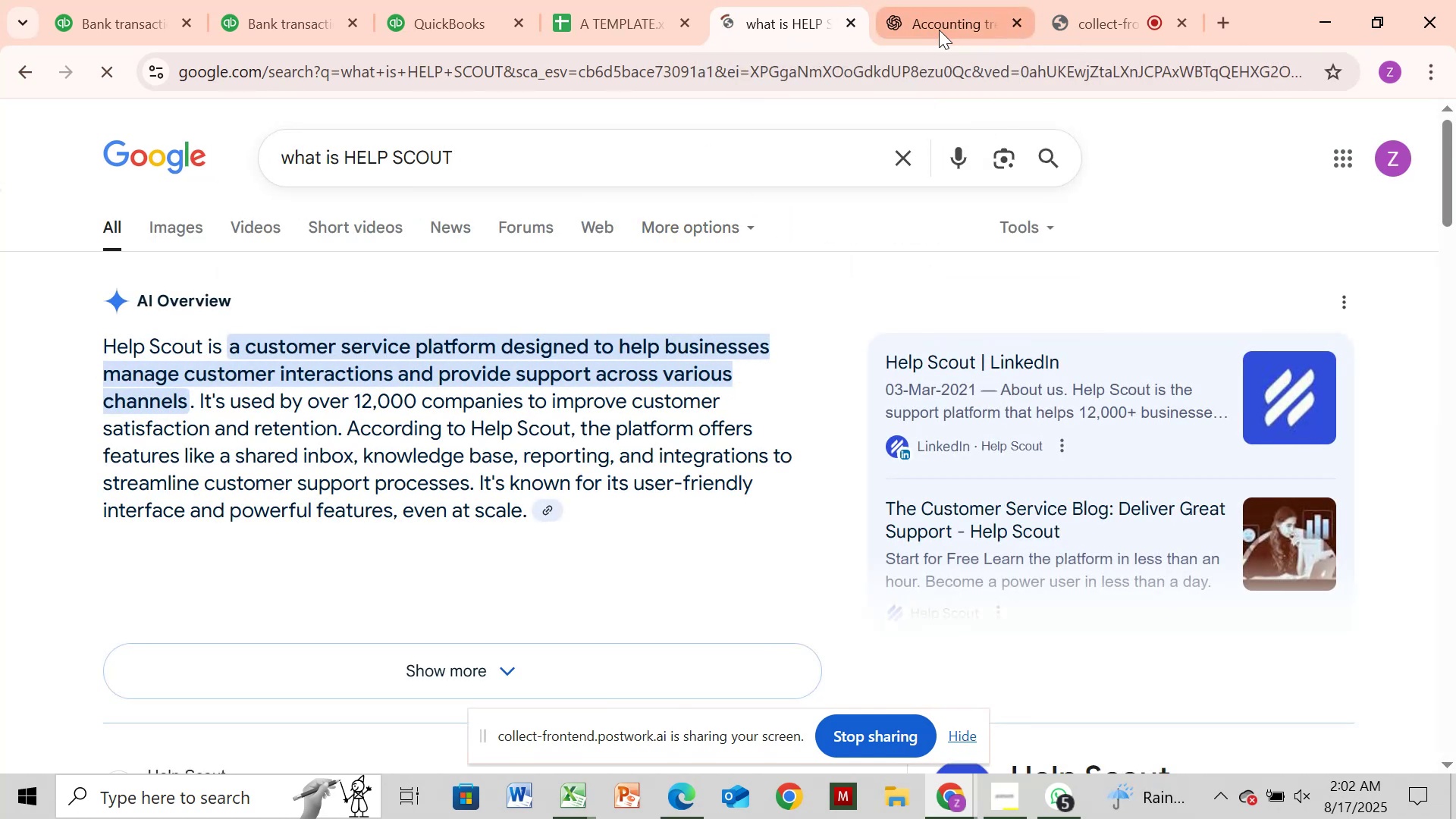 
left_click([939, 30])
 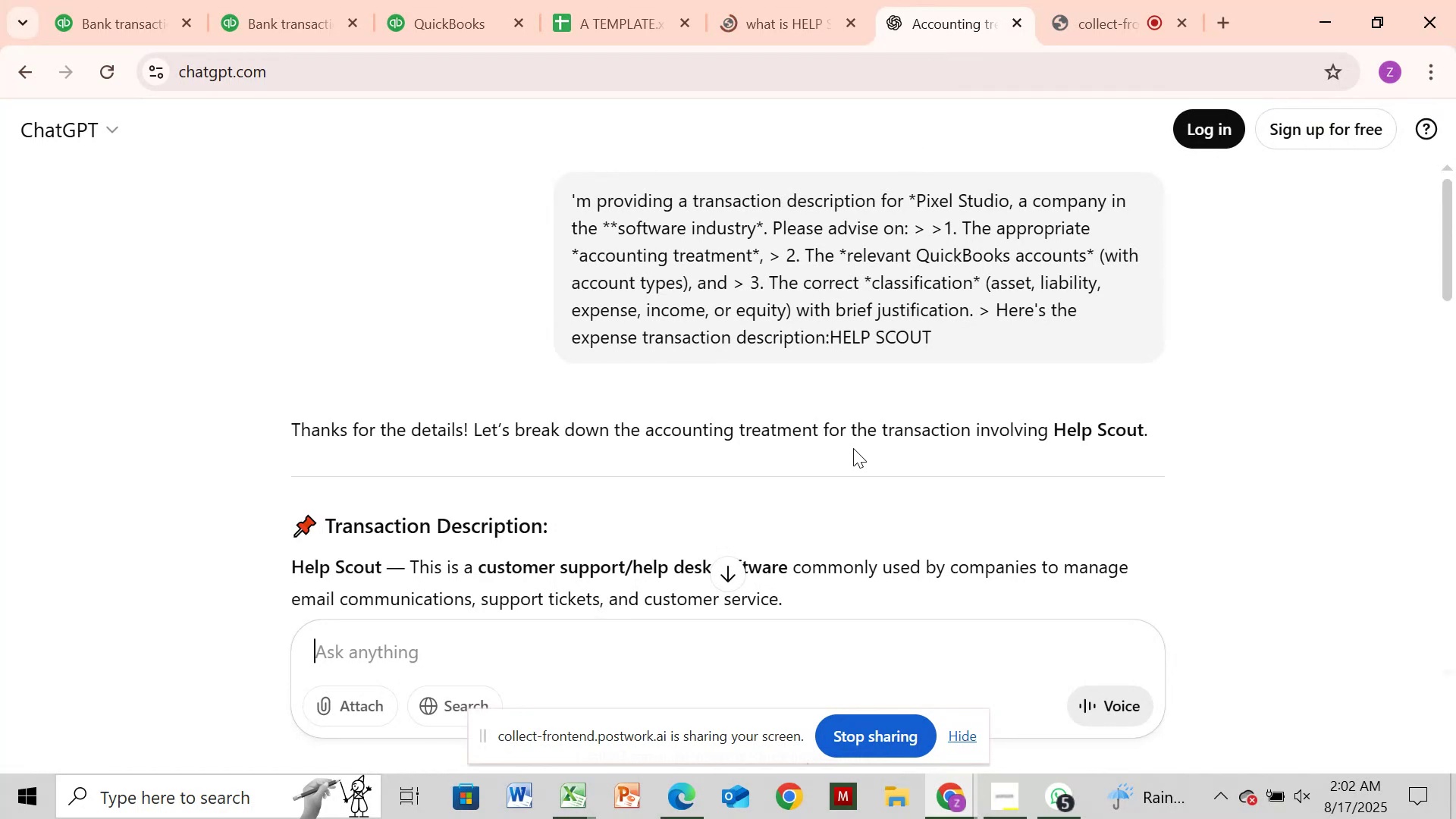 
scroll: coordinate [853, 448], scroll_direction: down, amount: 1.0
 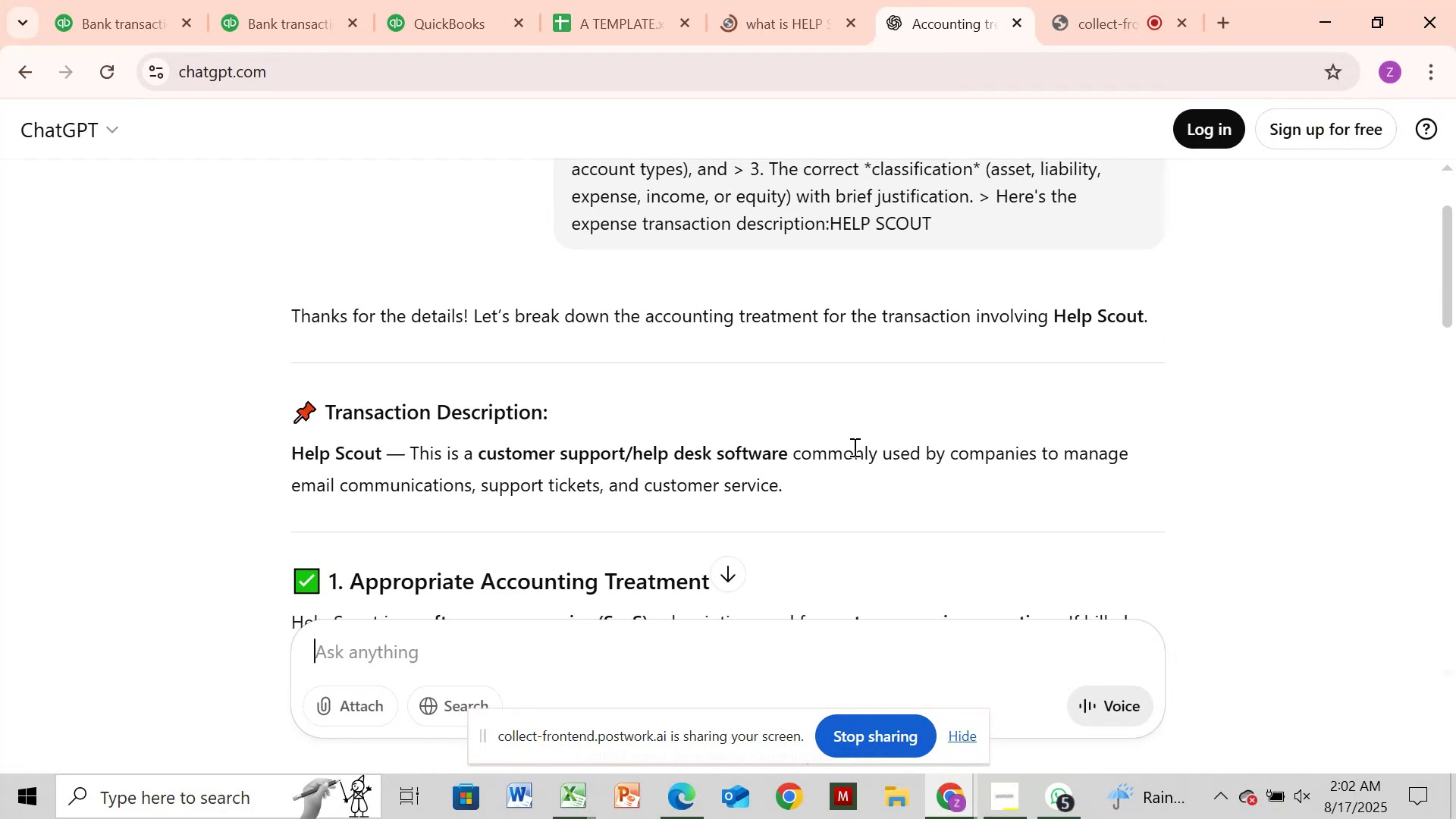 
scroll: coordinate [853, 447], scroll_direction: none, amount: 0.0
 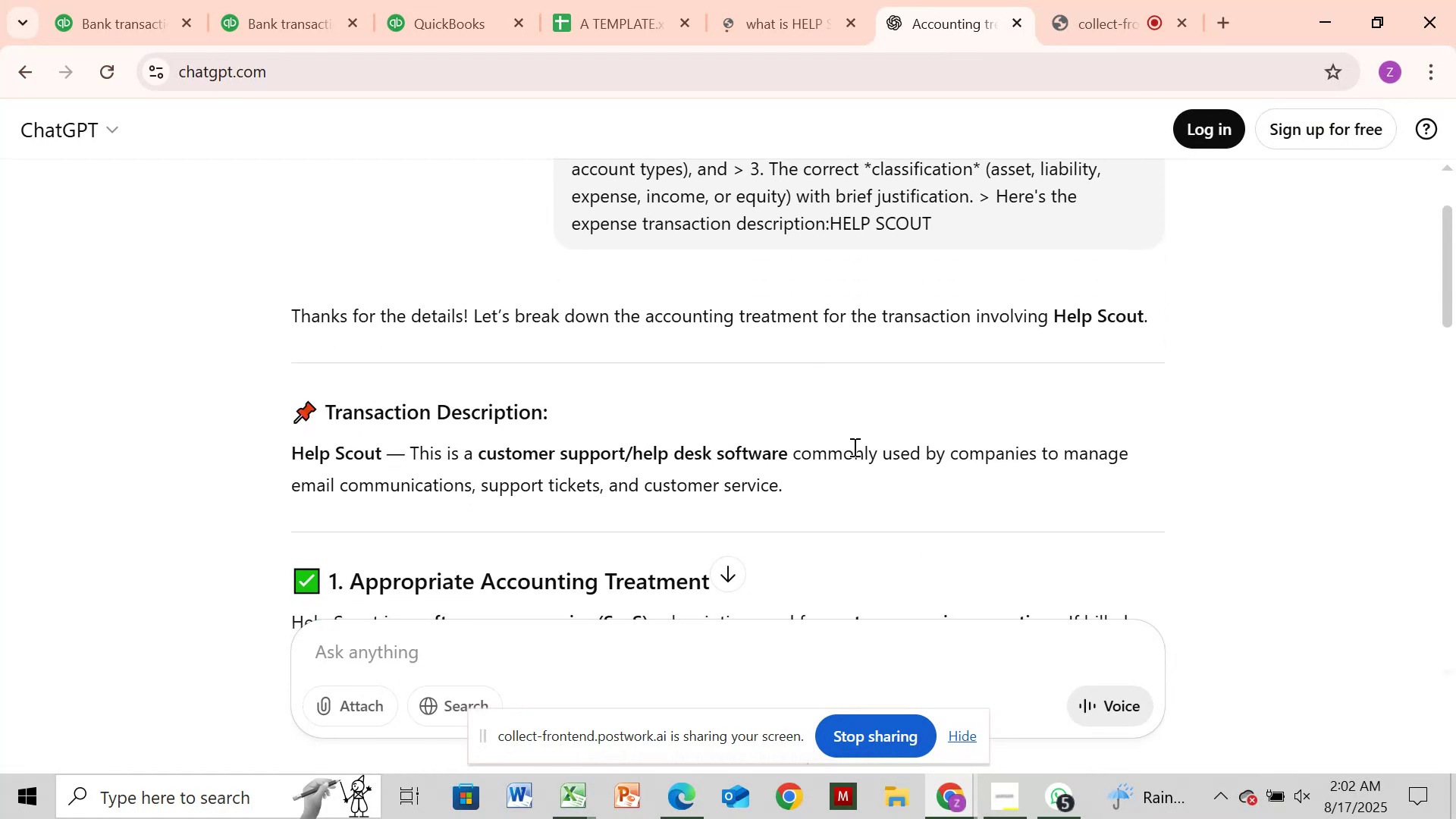 
scroll: coordinate [866, 459], scroll_direction: down, amount: 5.0
 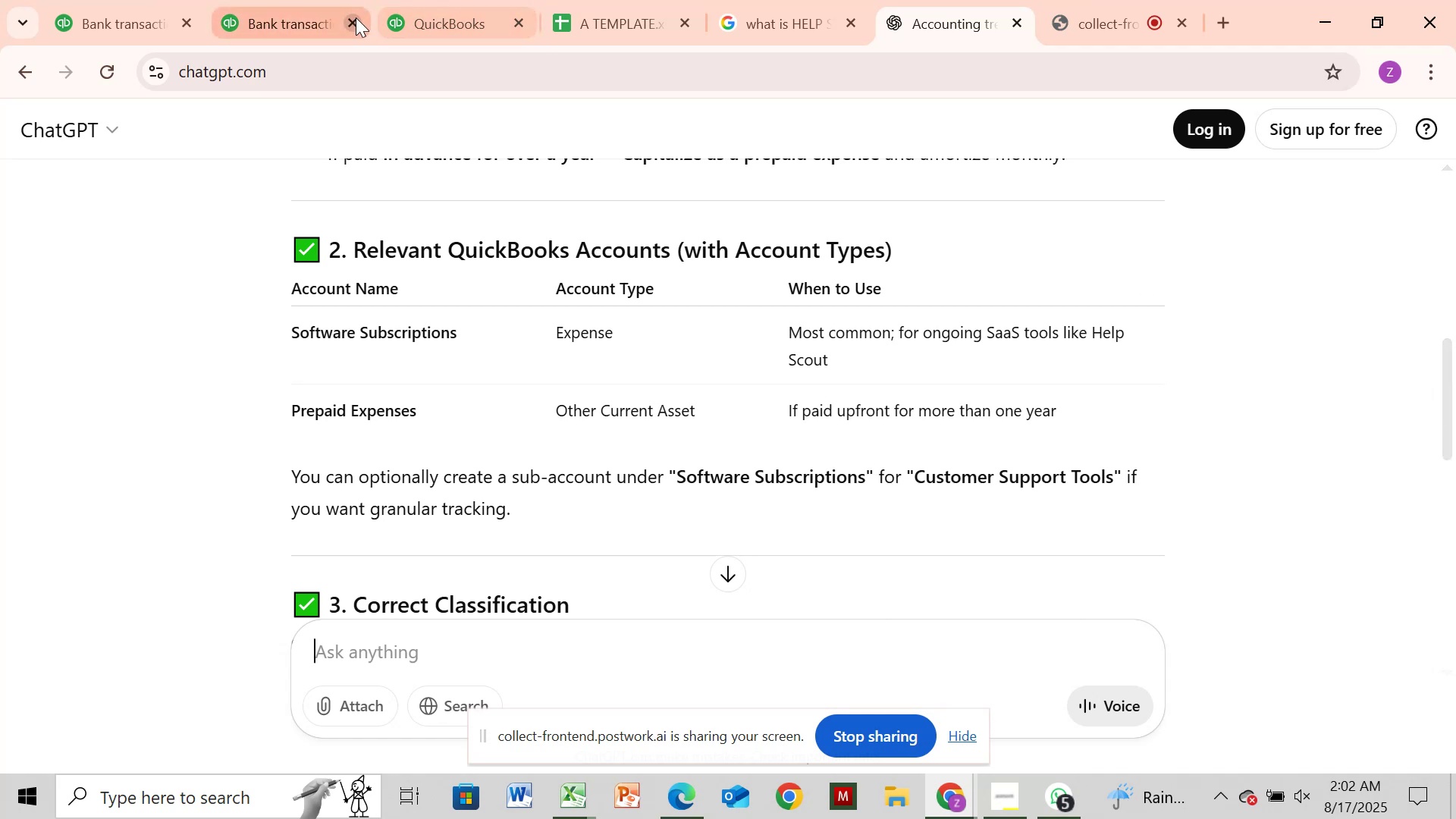 
wait(5.74)
 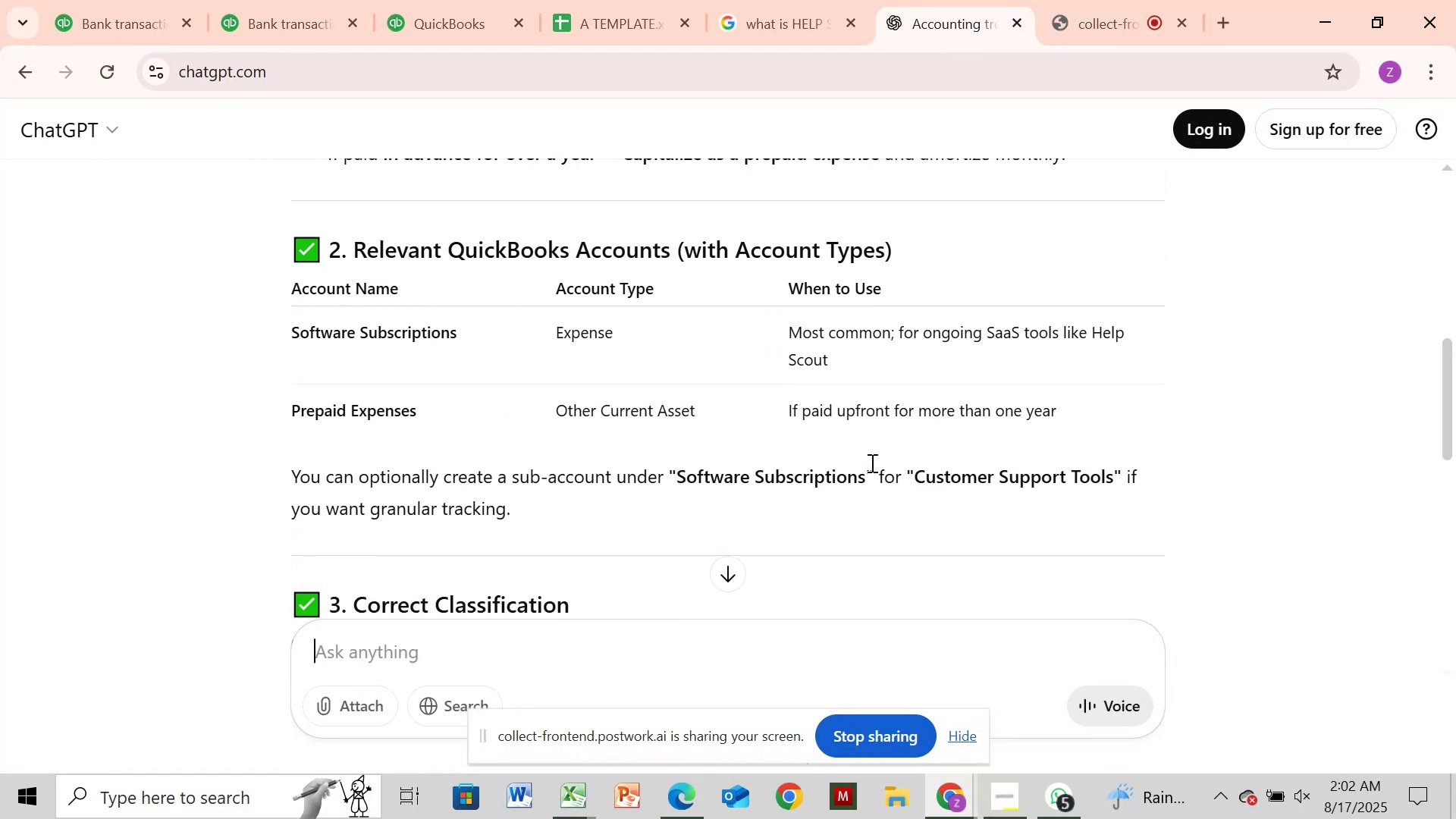 
left_click([158, 17])
 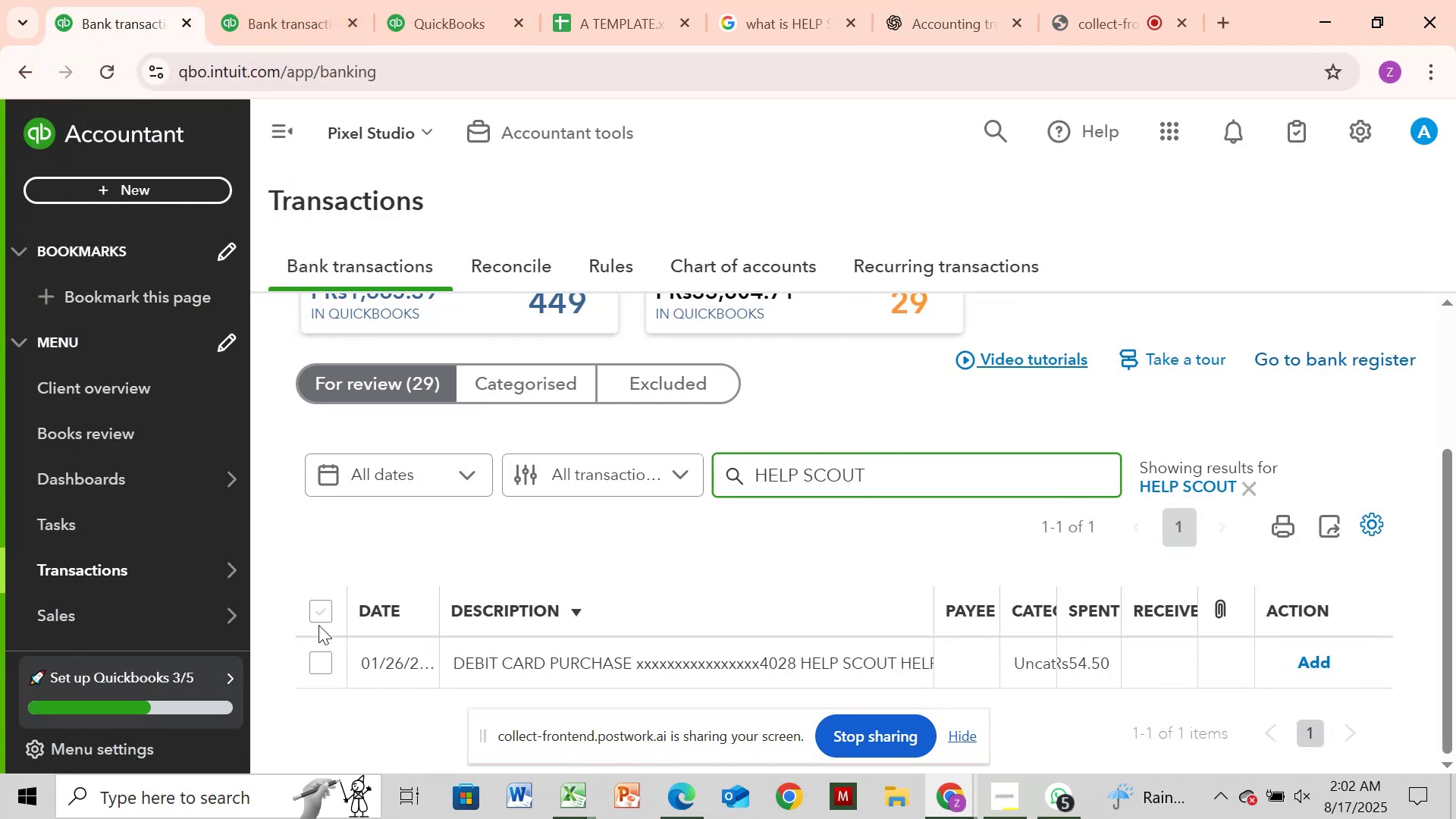 
left_click([310, 664])
 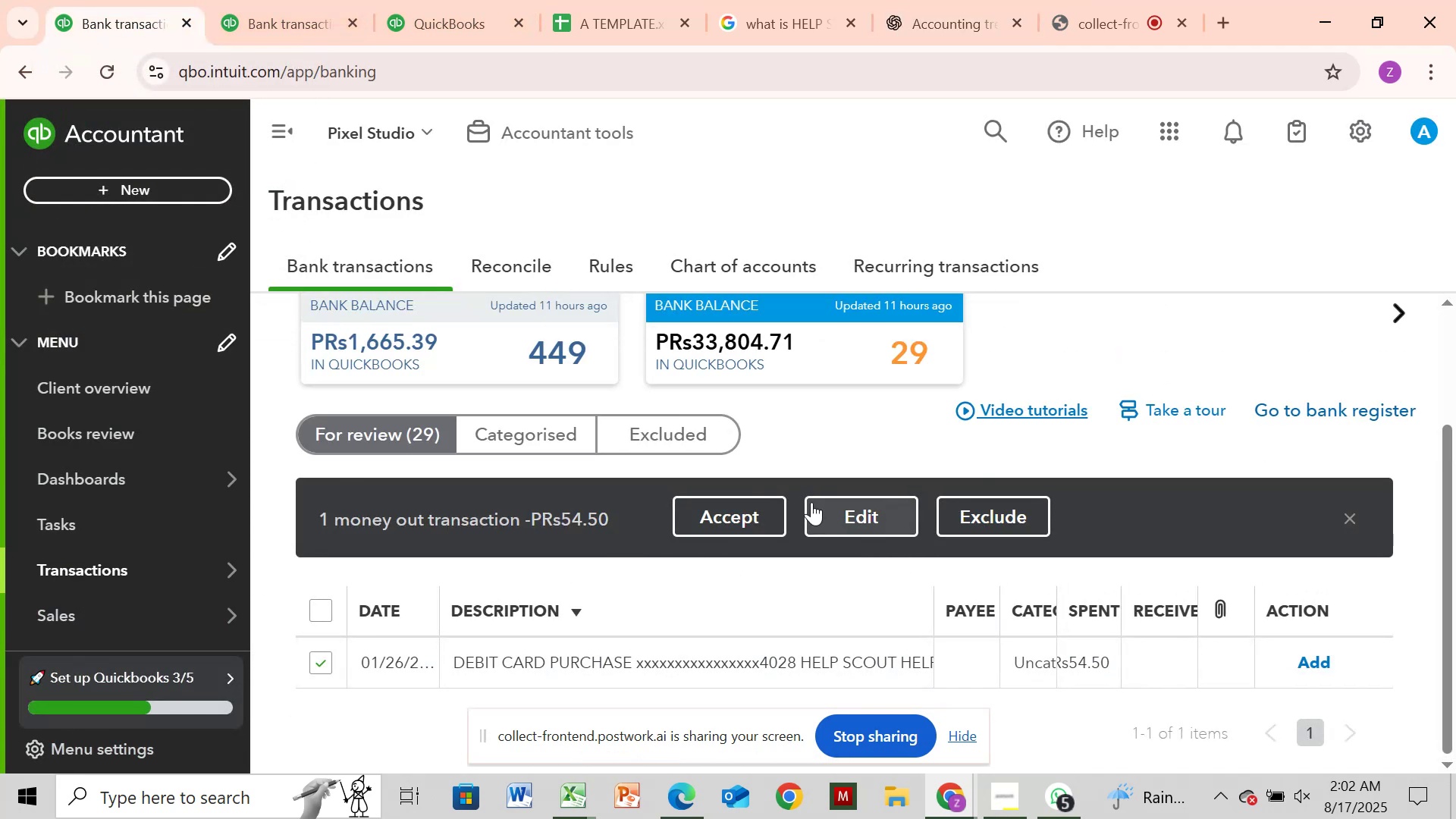 
left_click([817, 507])
 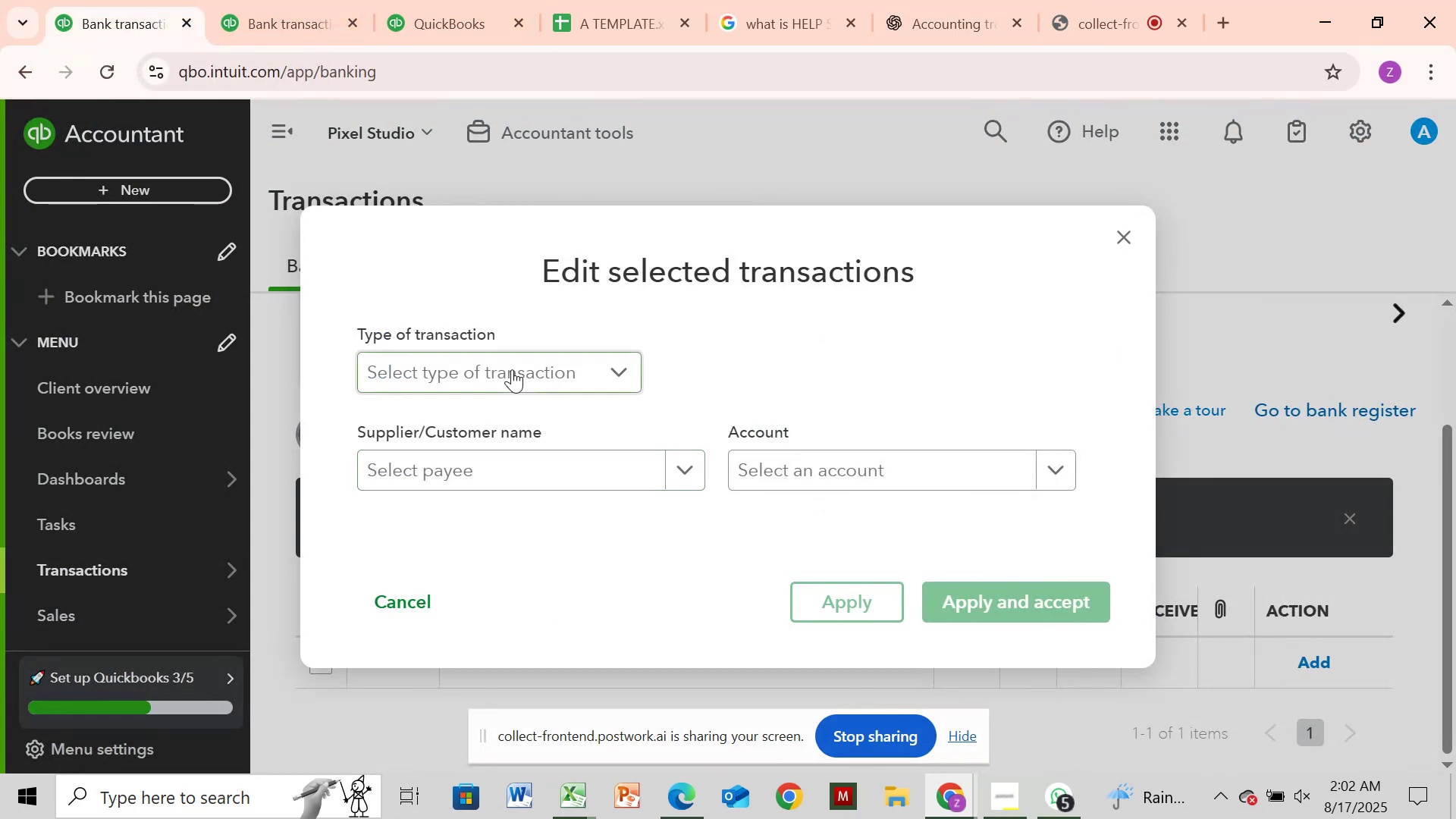 
left_click([512, 369])
 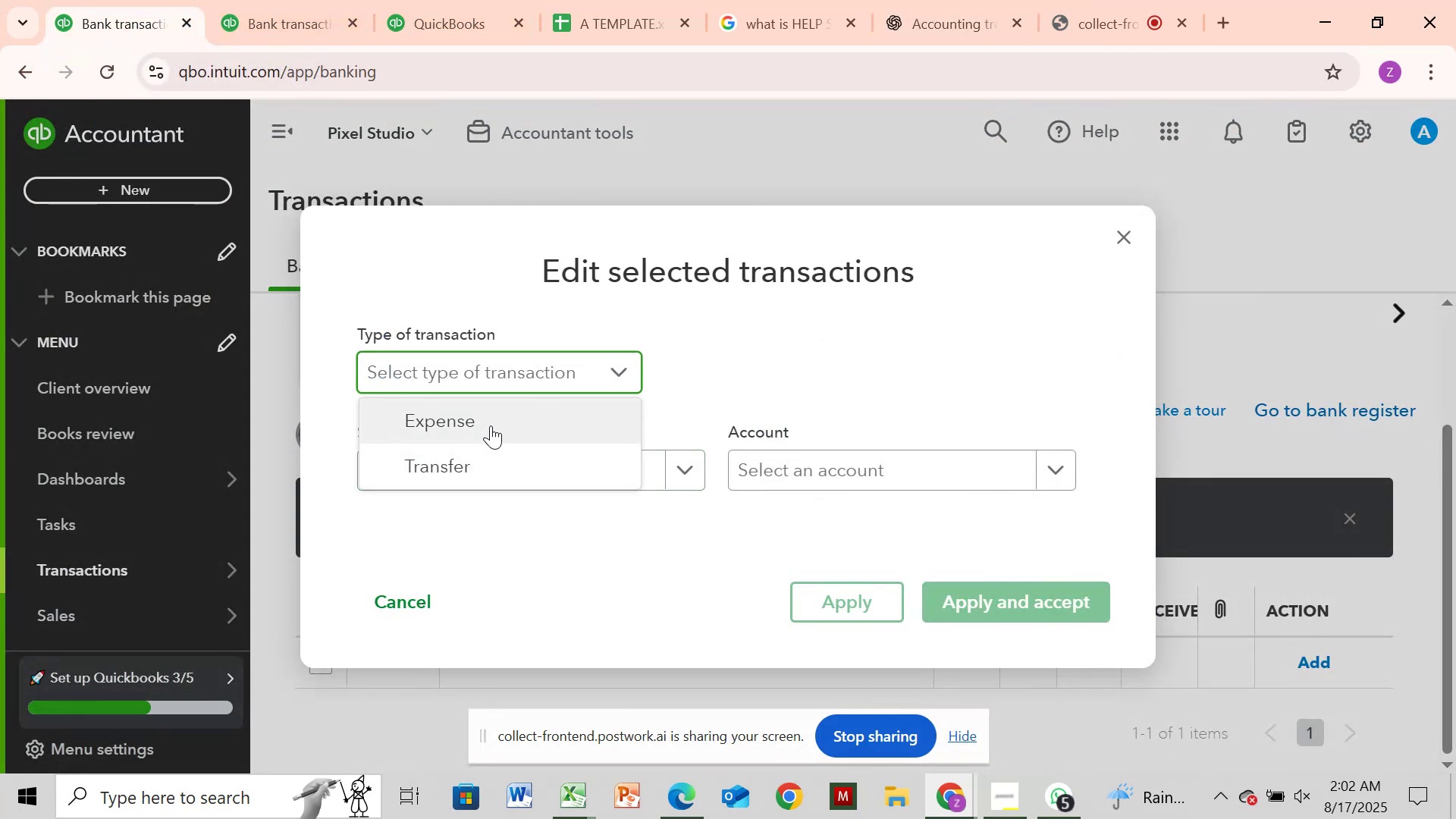 
left_click([491, 425])
 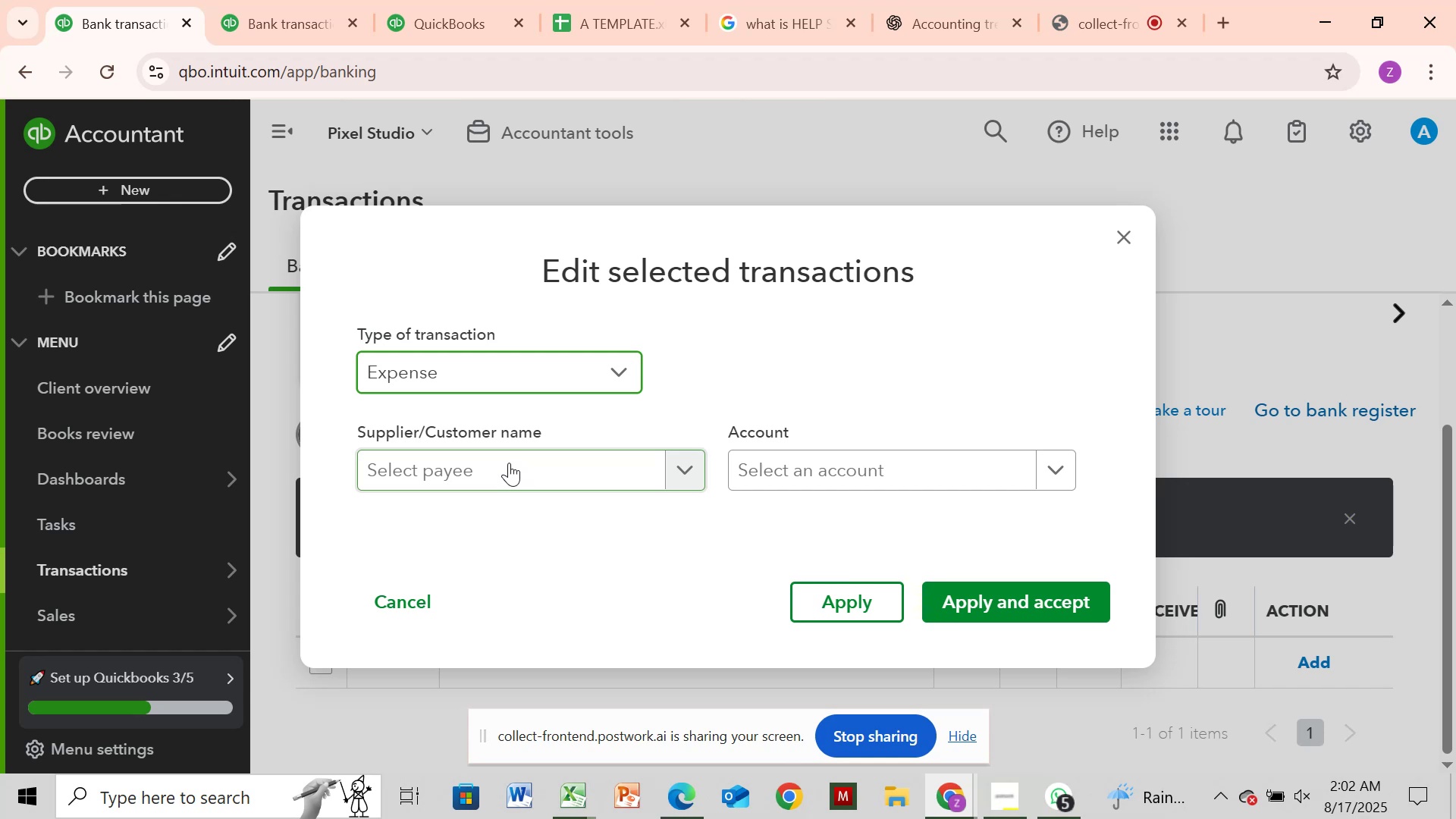 
left_click([509, 463])
 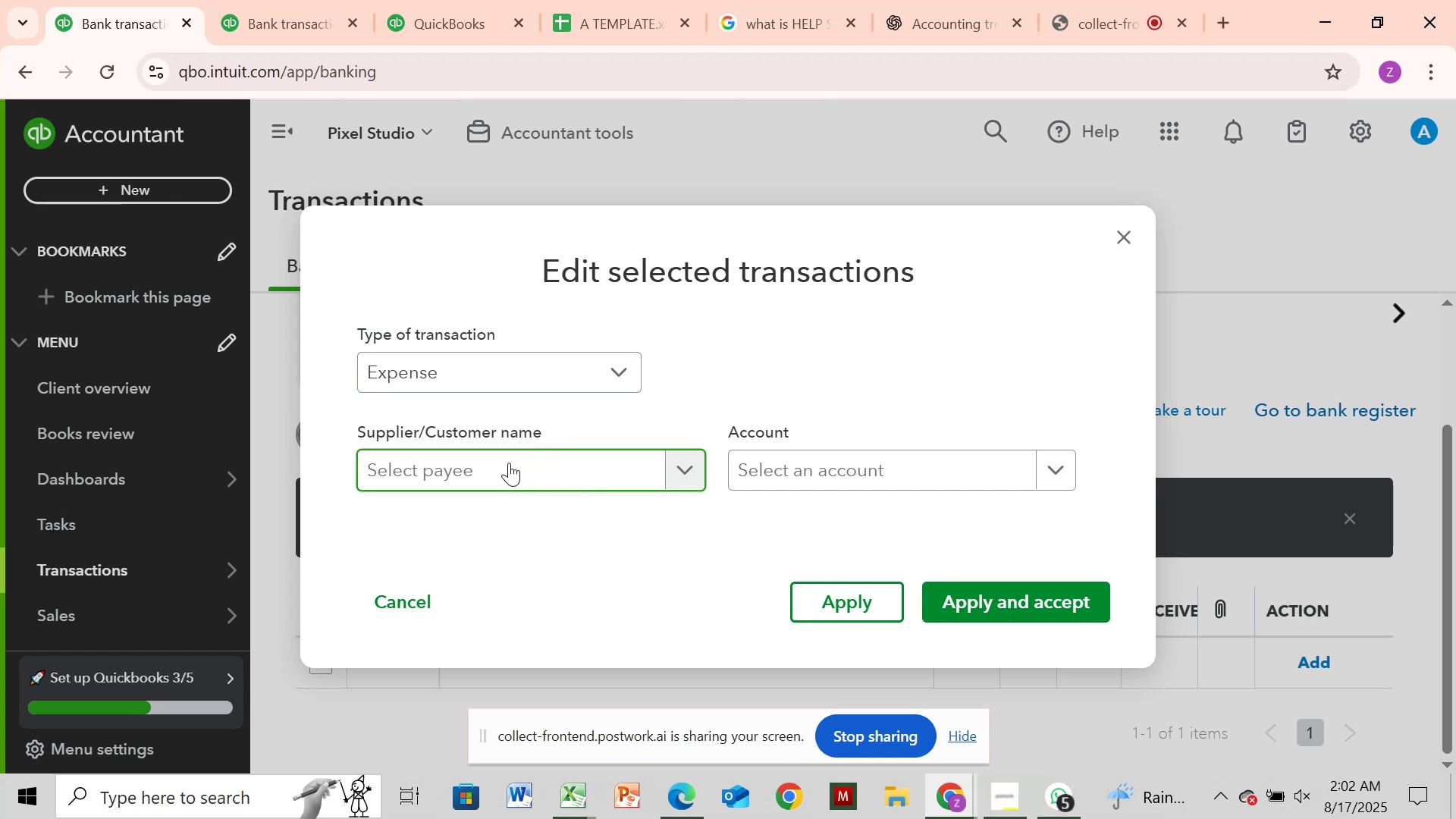 
key(Control+V)
 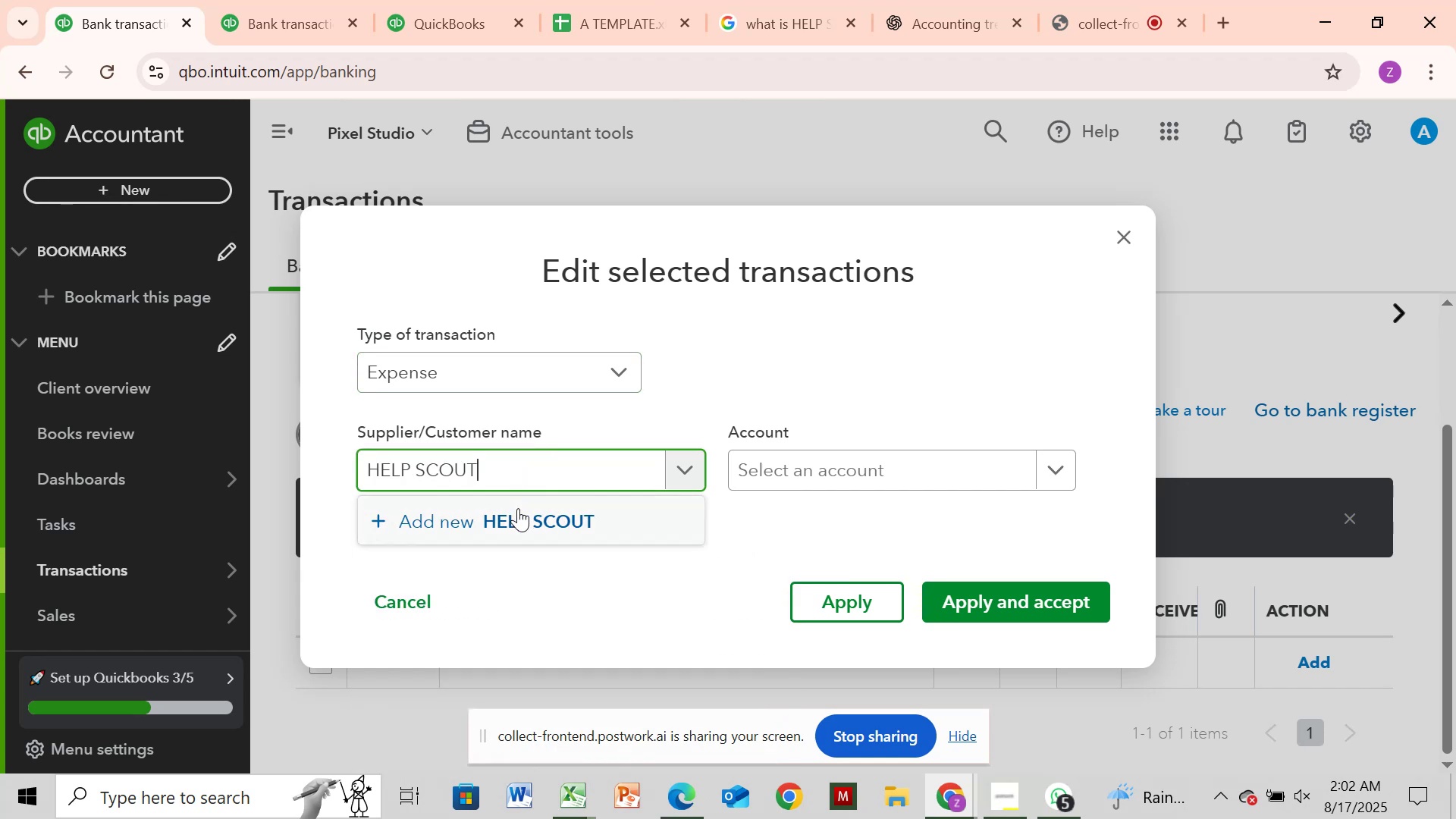 
left_click([519, 514])
 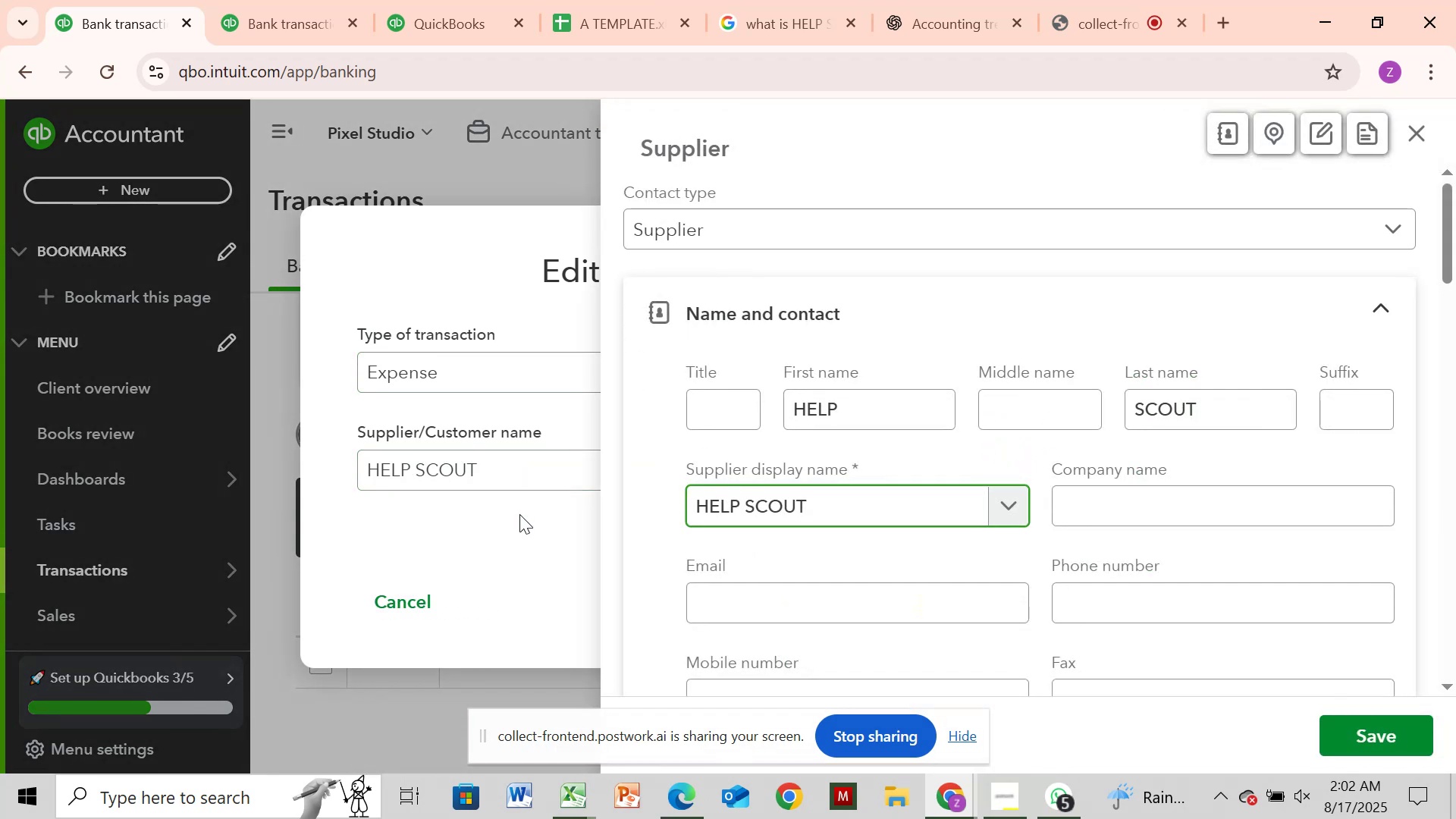 
wait(6.92)
 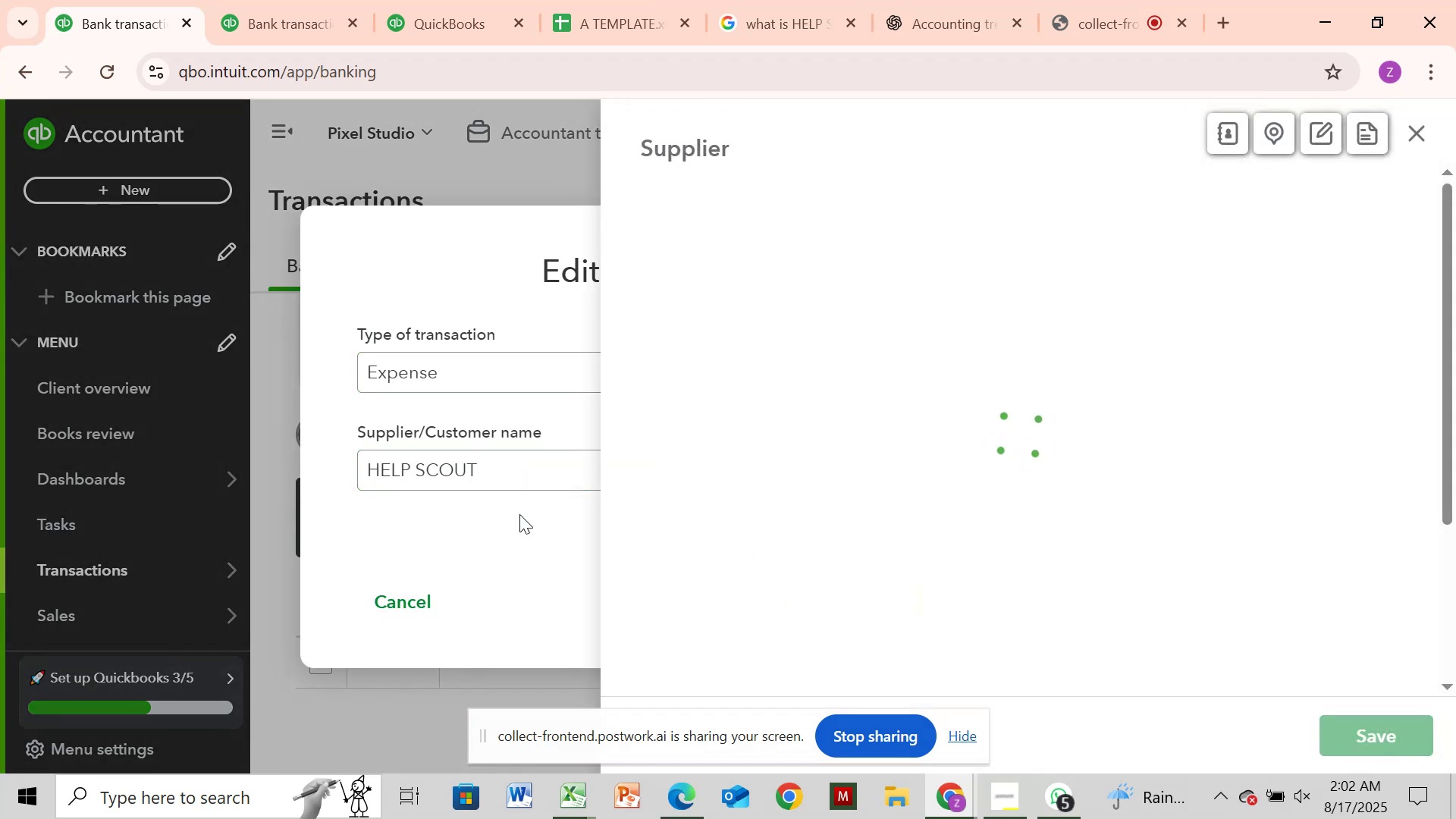 
left_click([1368, 752])
 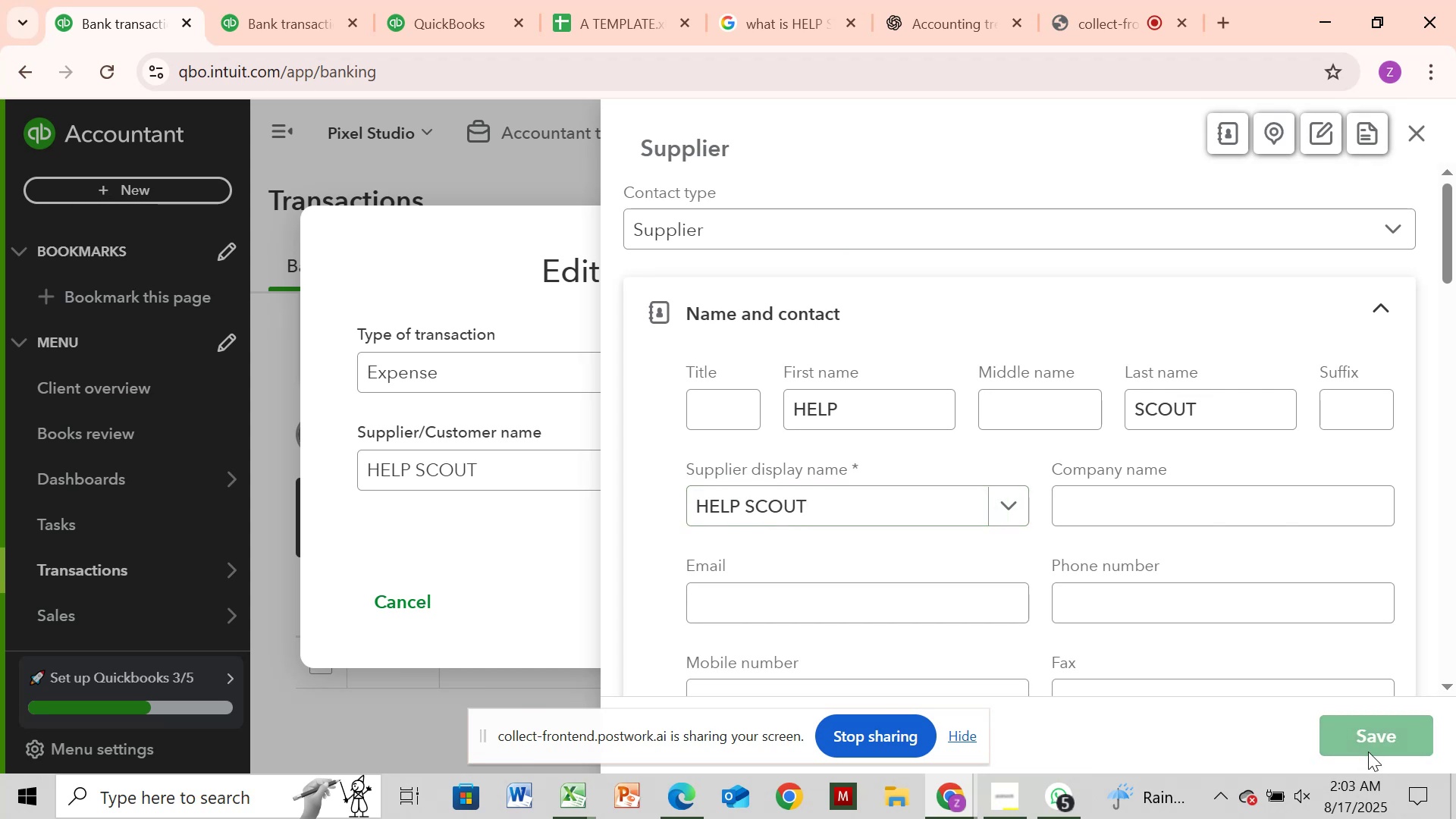 
wait(11.1)
 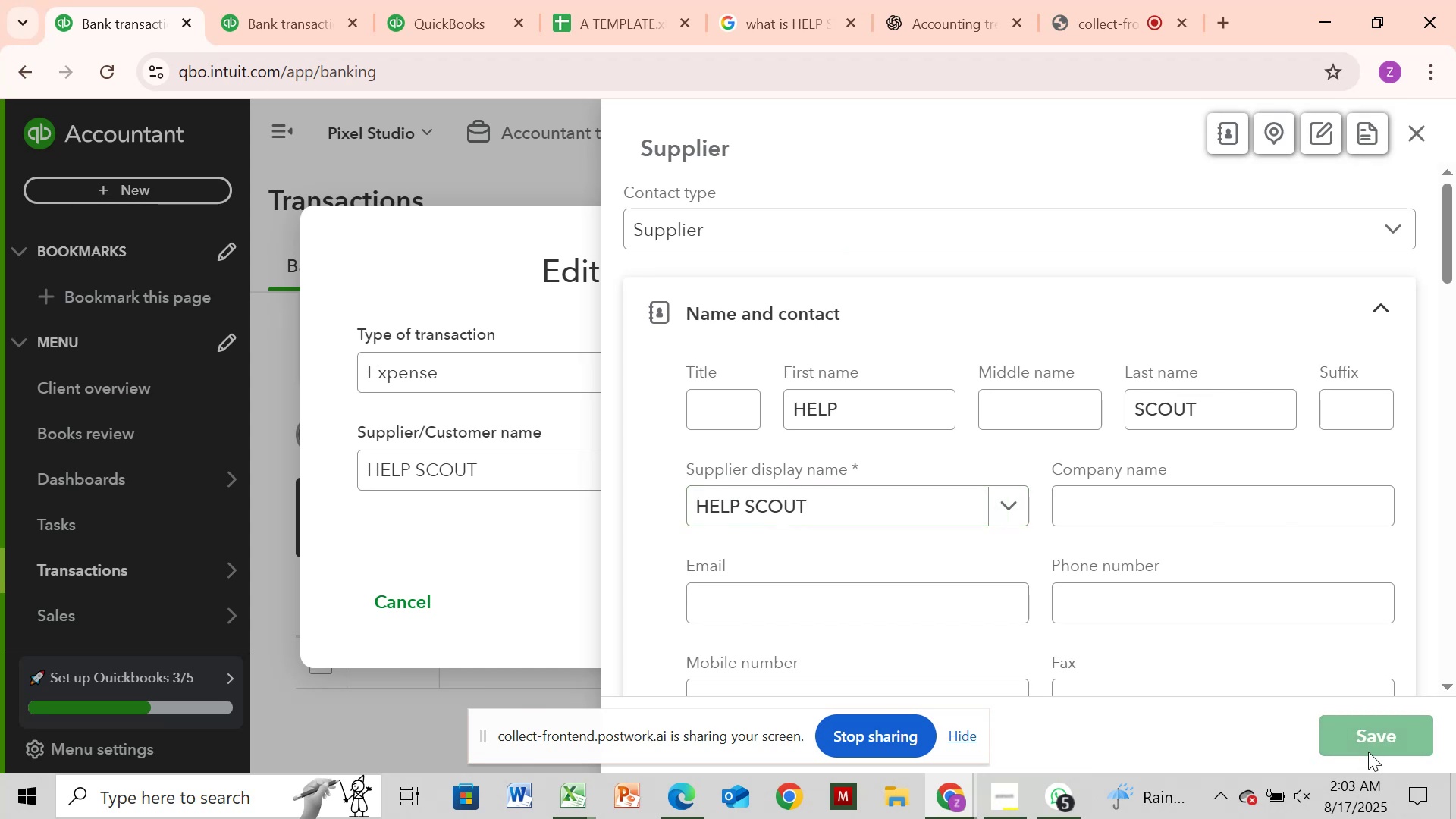 
left_click([830, 457])
 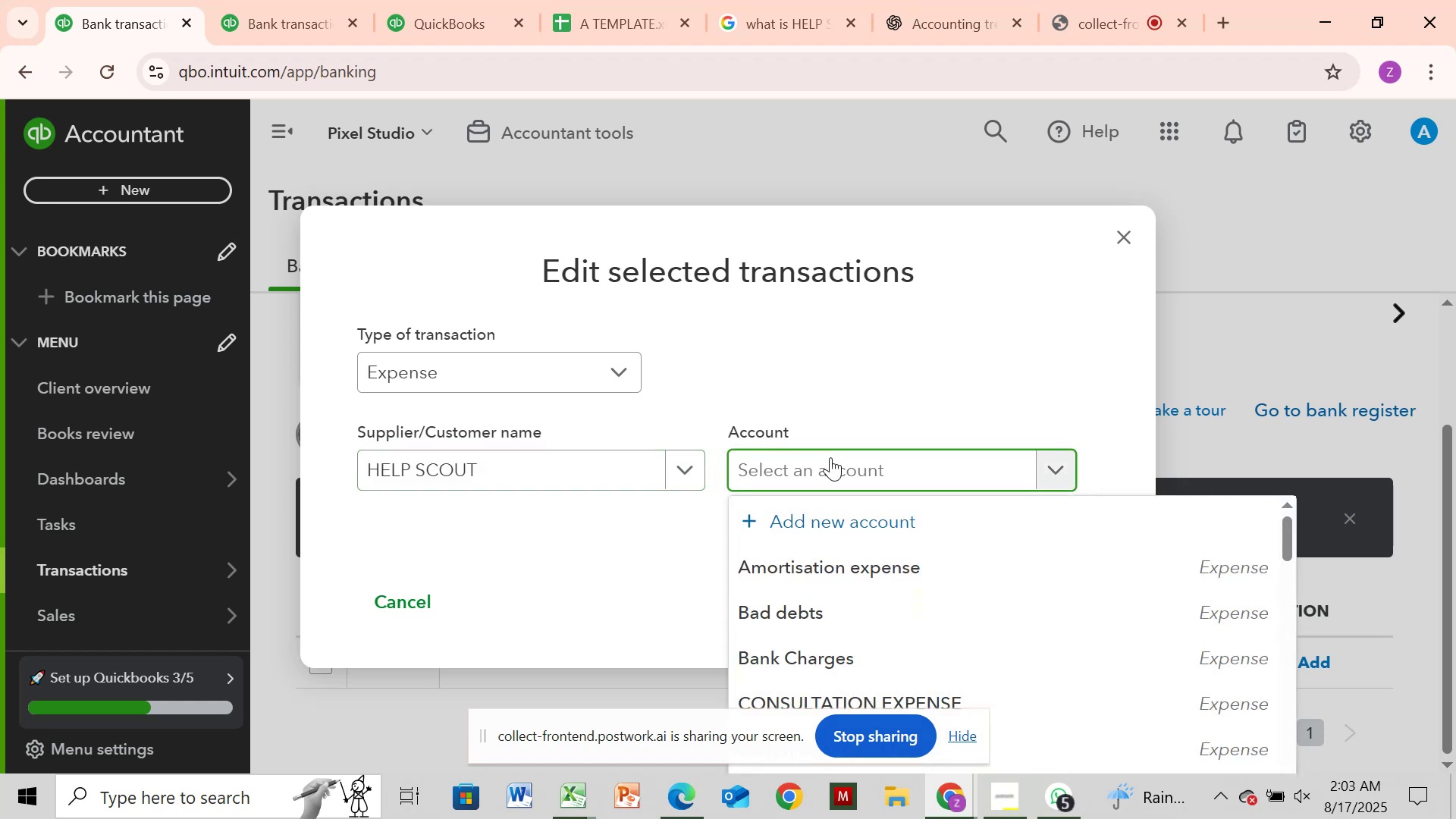 
type(du)
 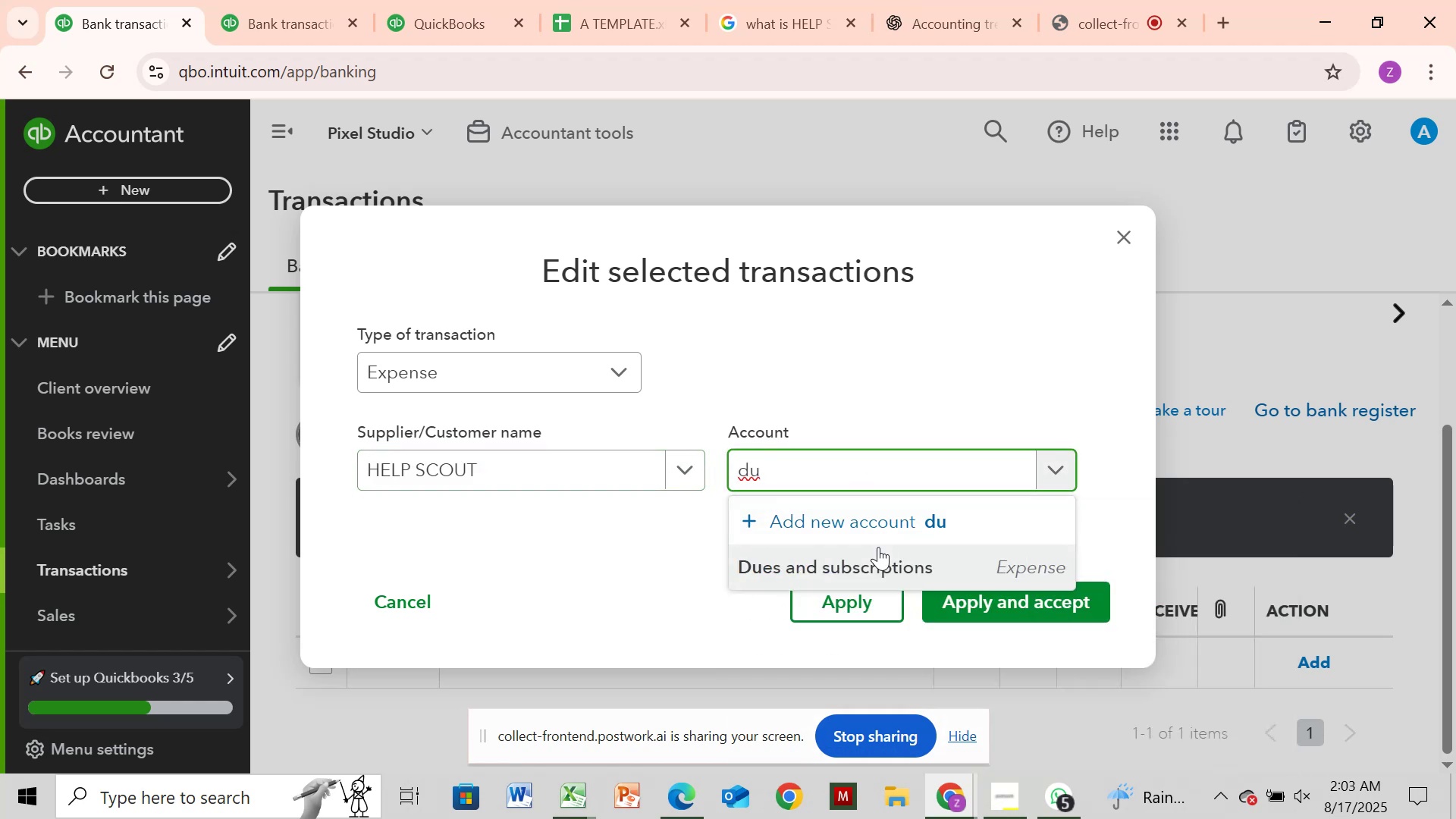 
left_click([884, 560])
 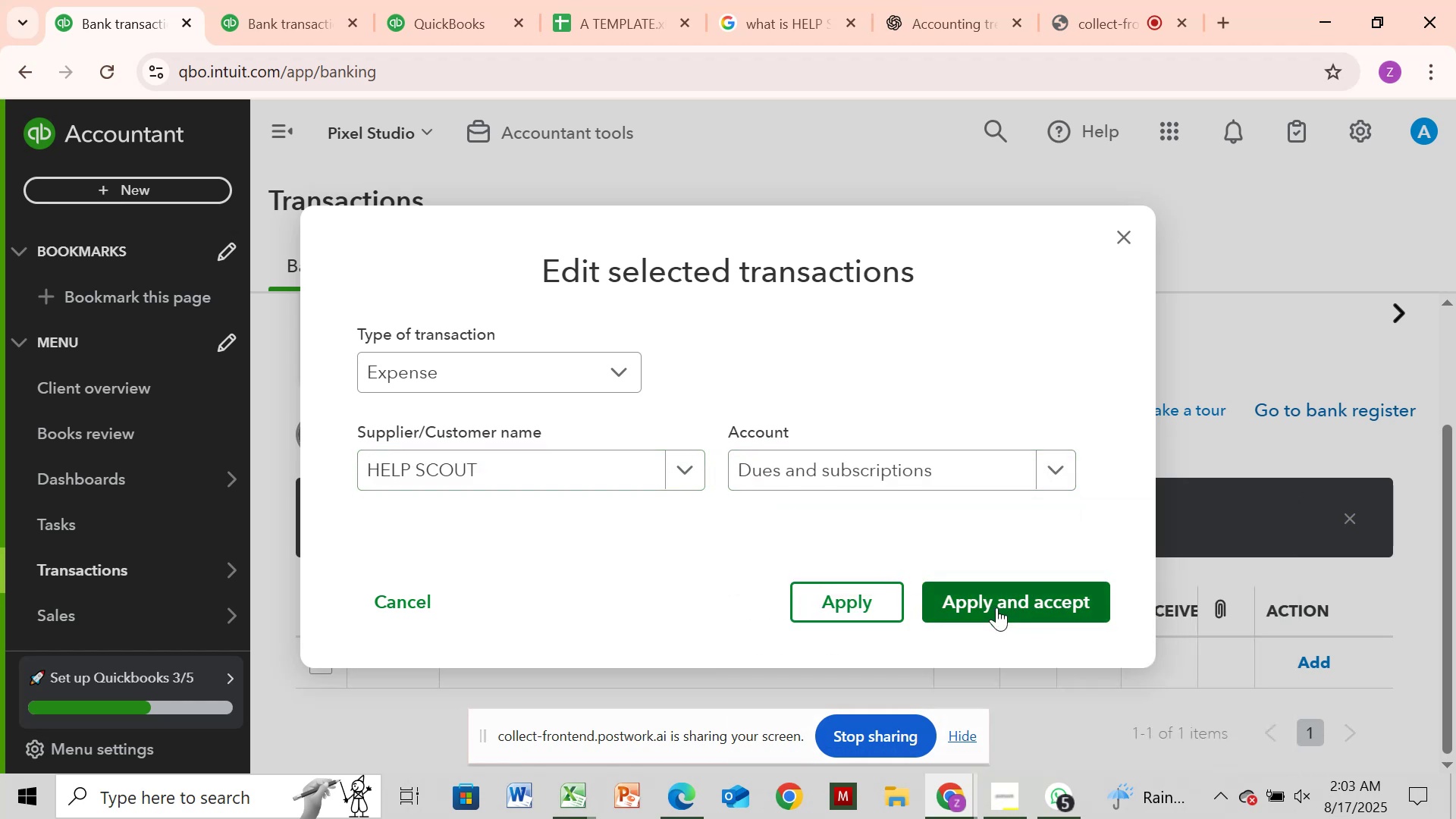 
left_click([998, 608])
 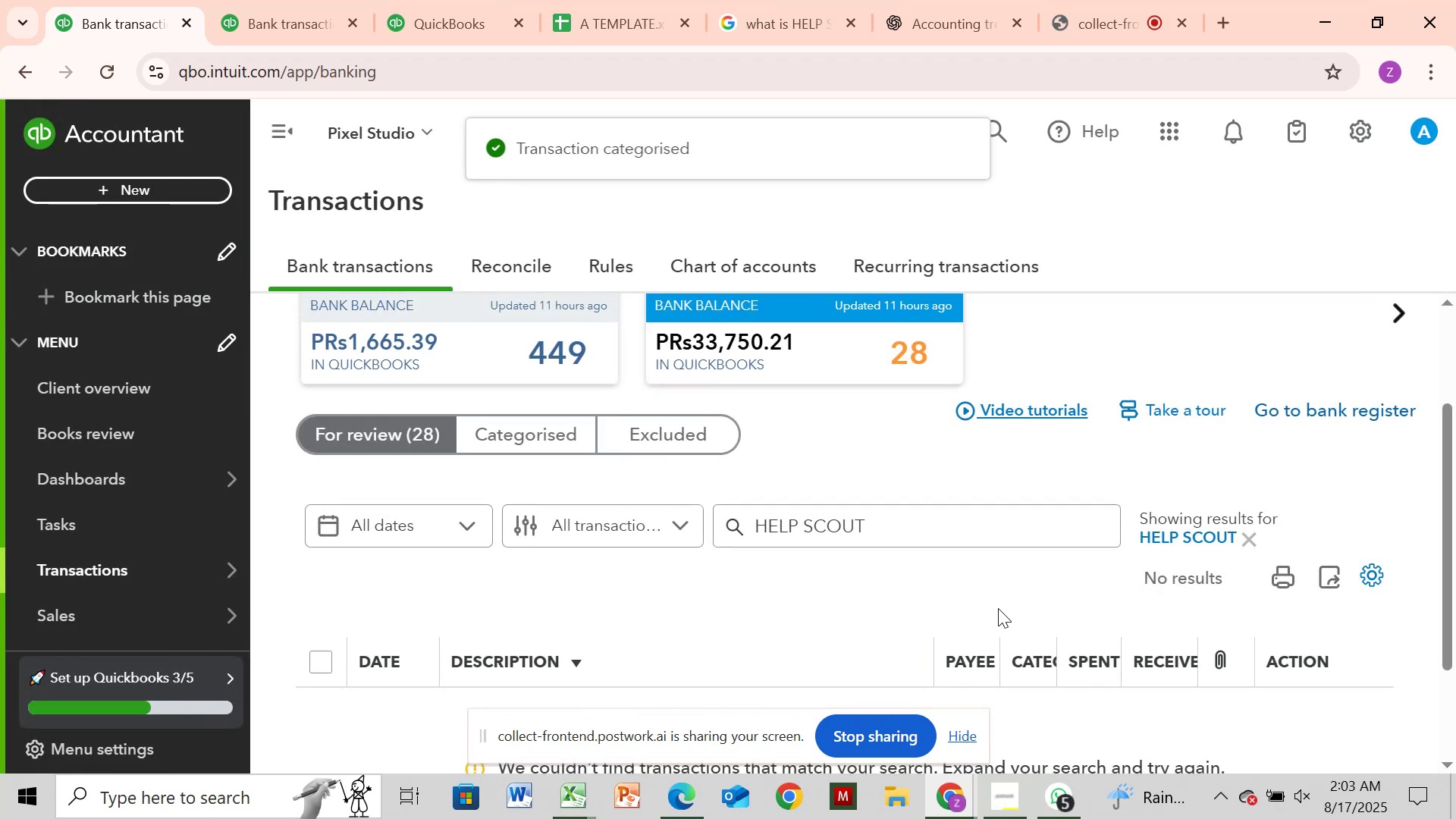 
wait(6.96)
 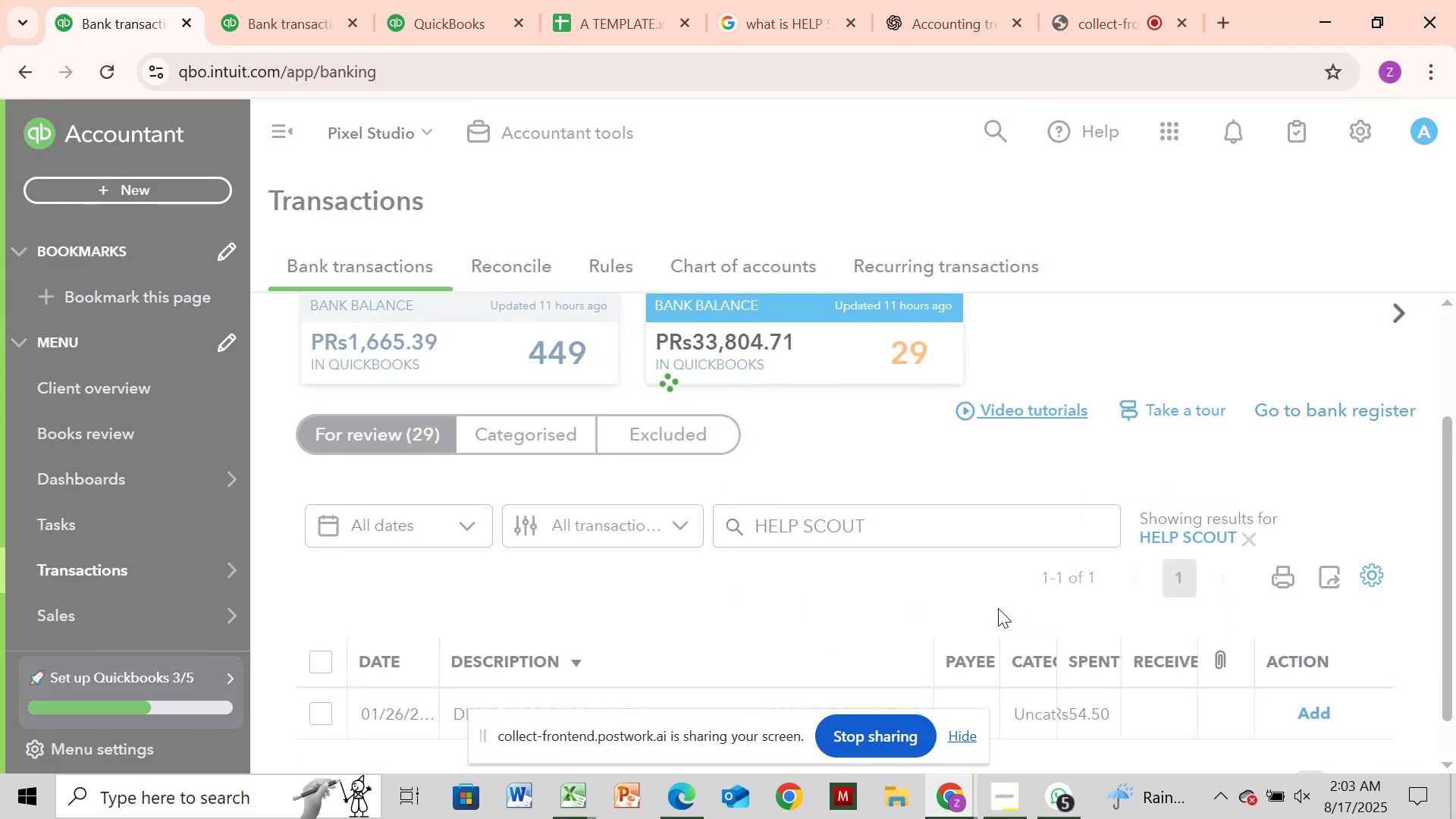 
left_click([106, 70])
 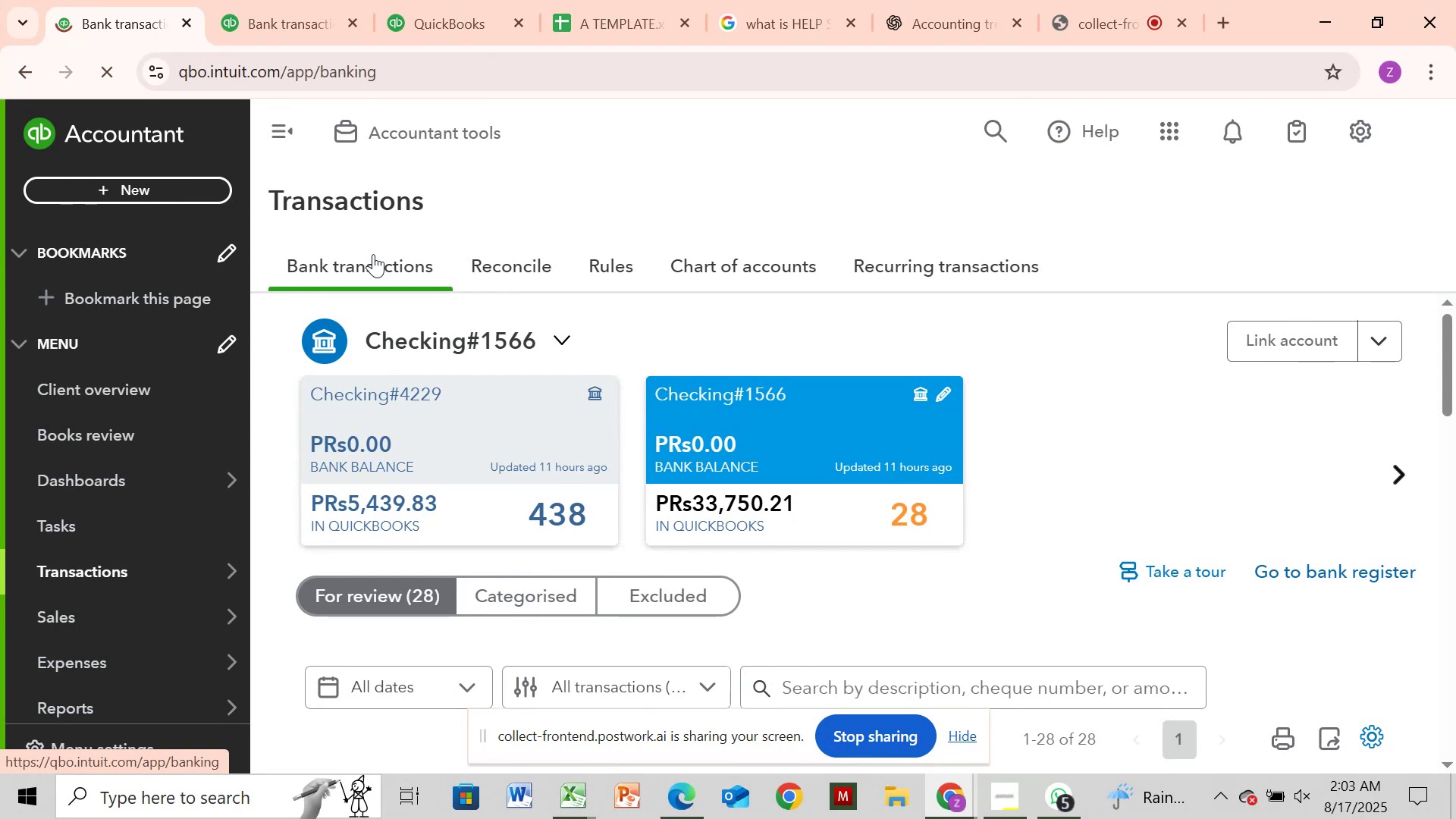 
wait(31.3)
 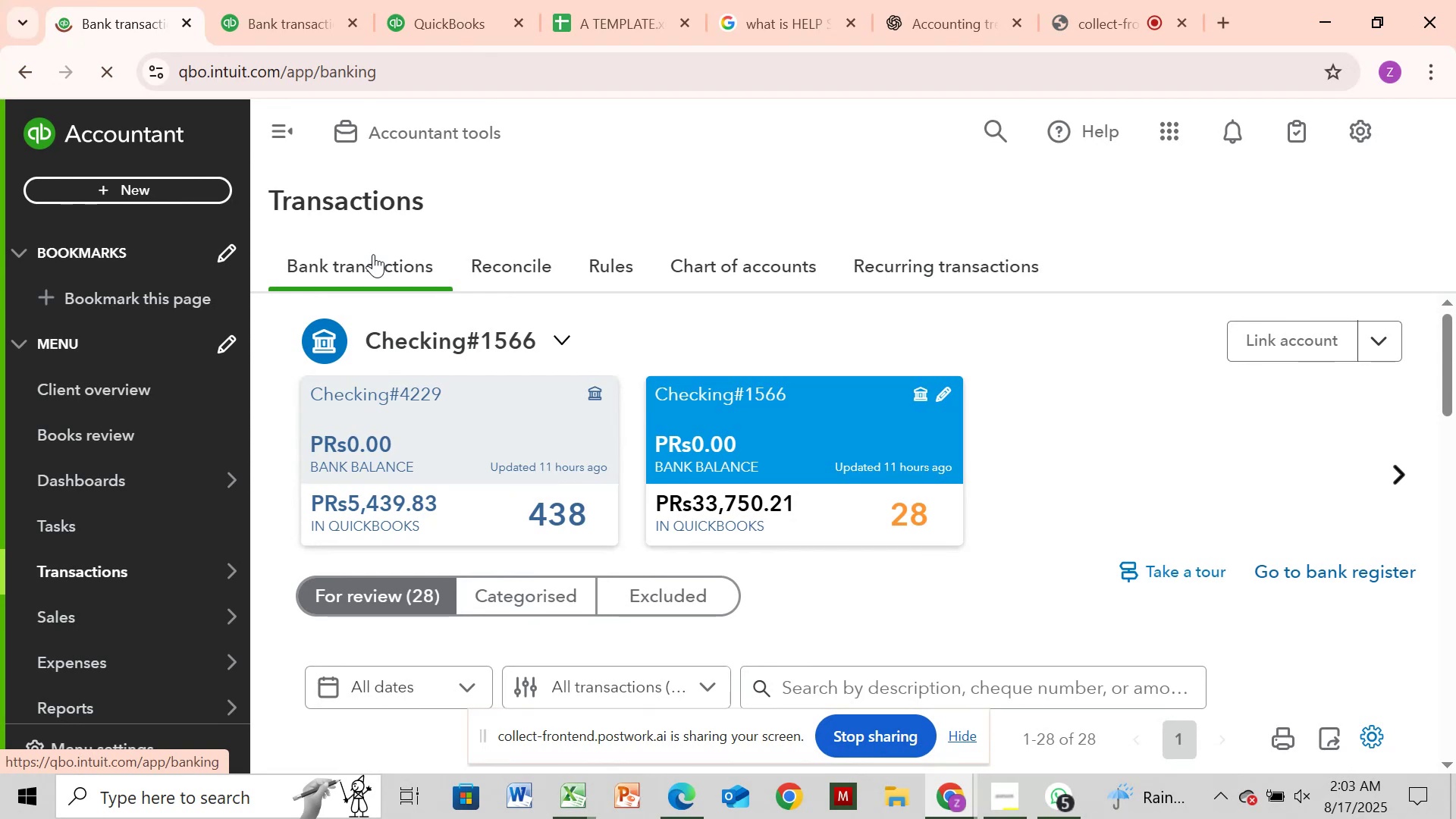 
left_click([280, 21])
 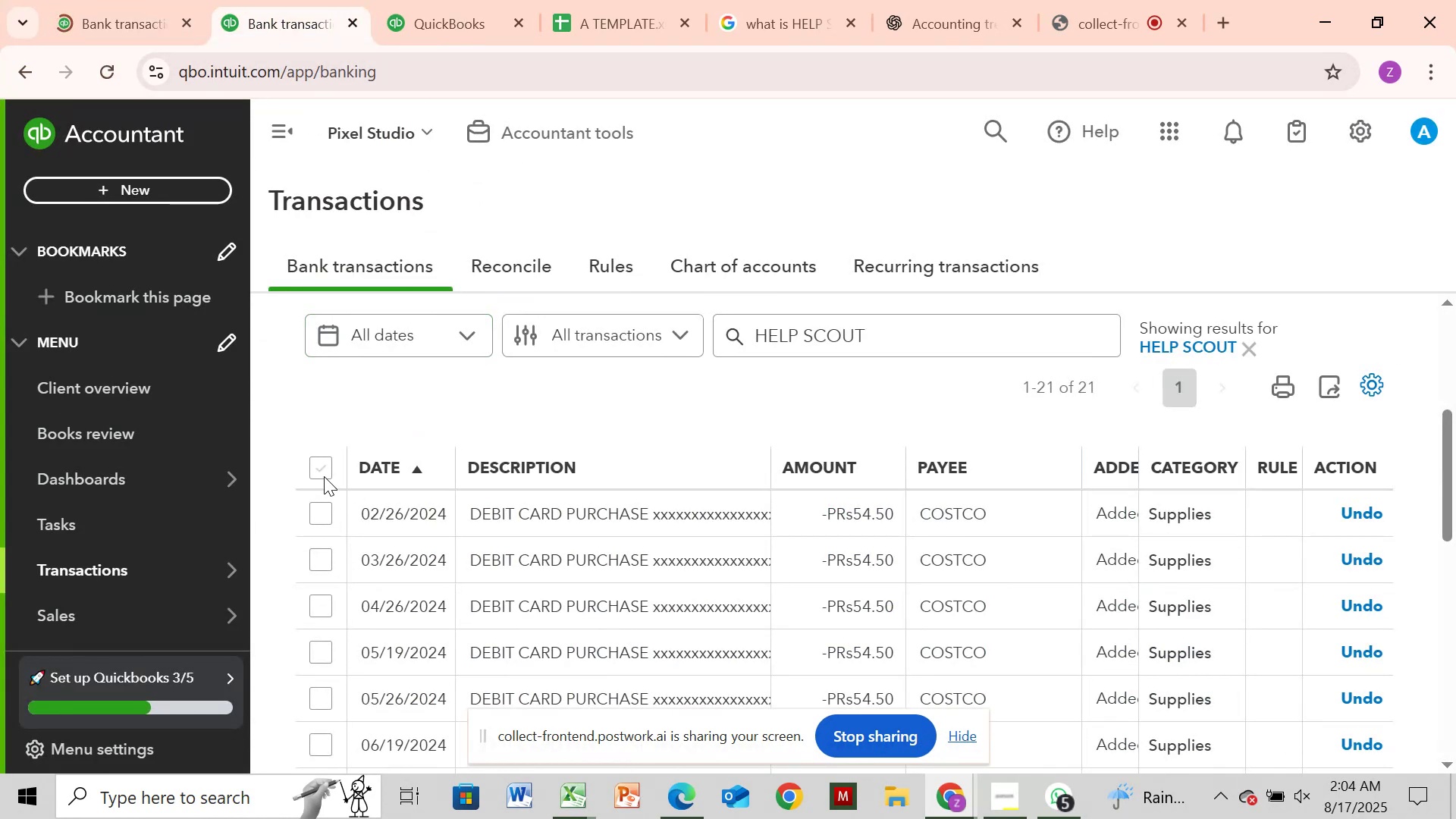 
wait(5.27)
 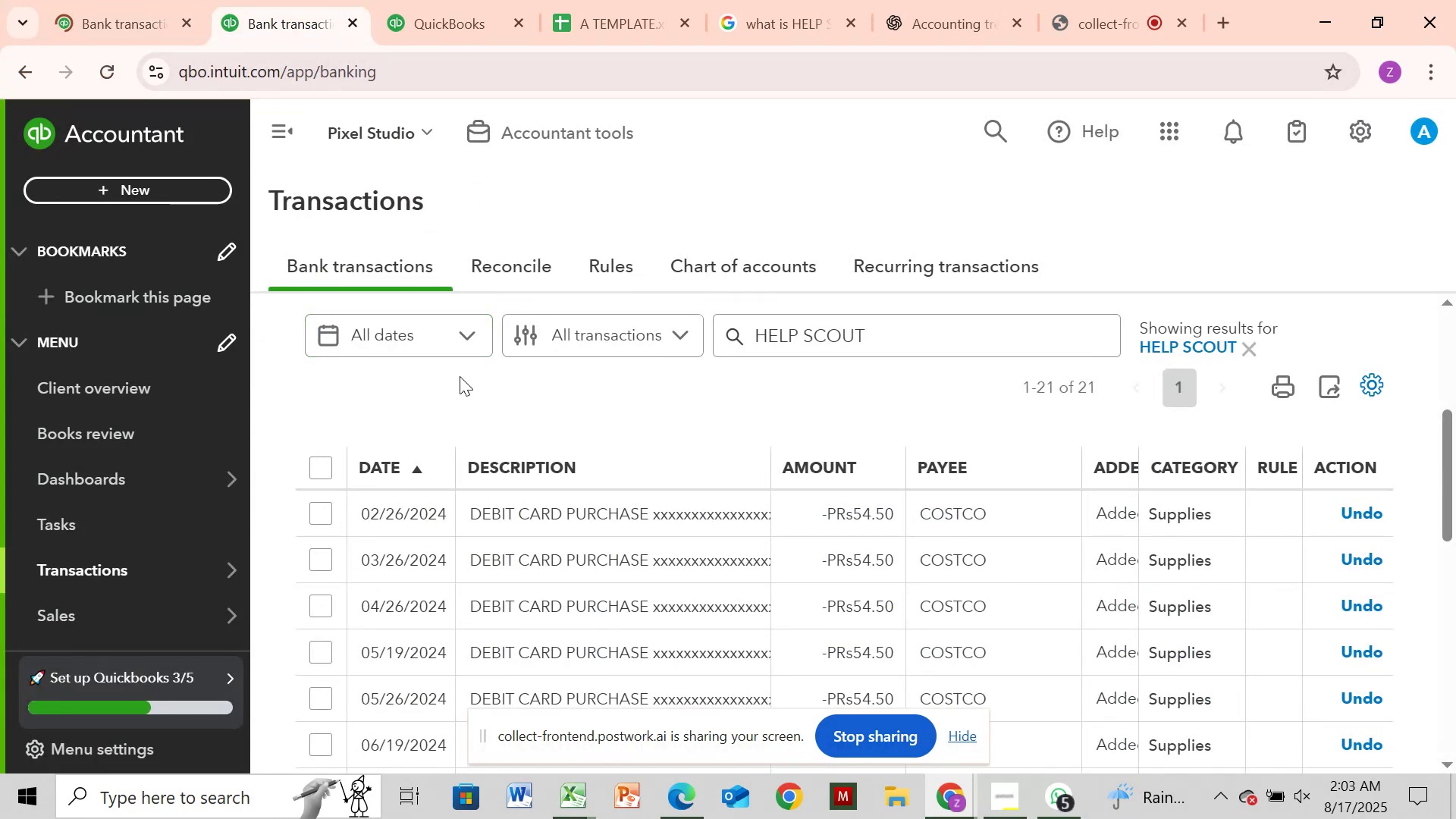 
left_click([324, 476])
 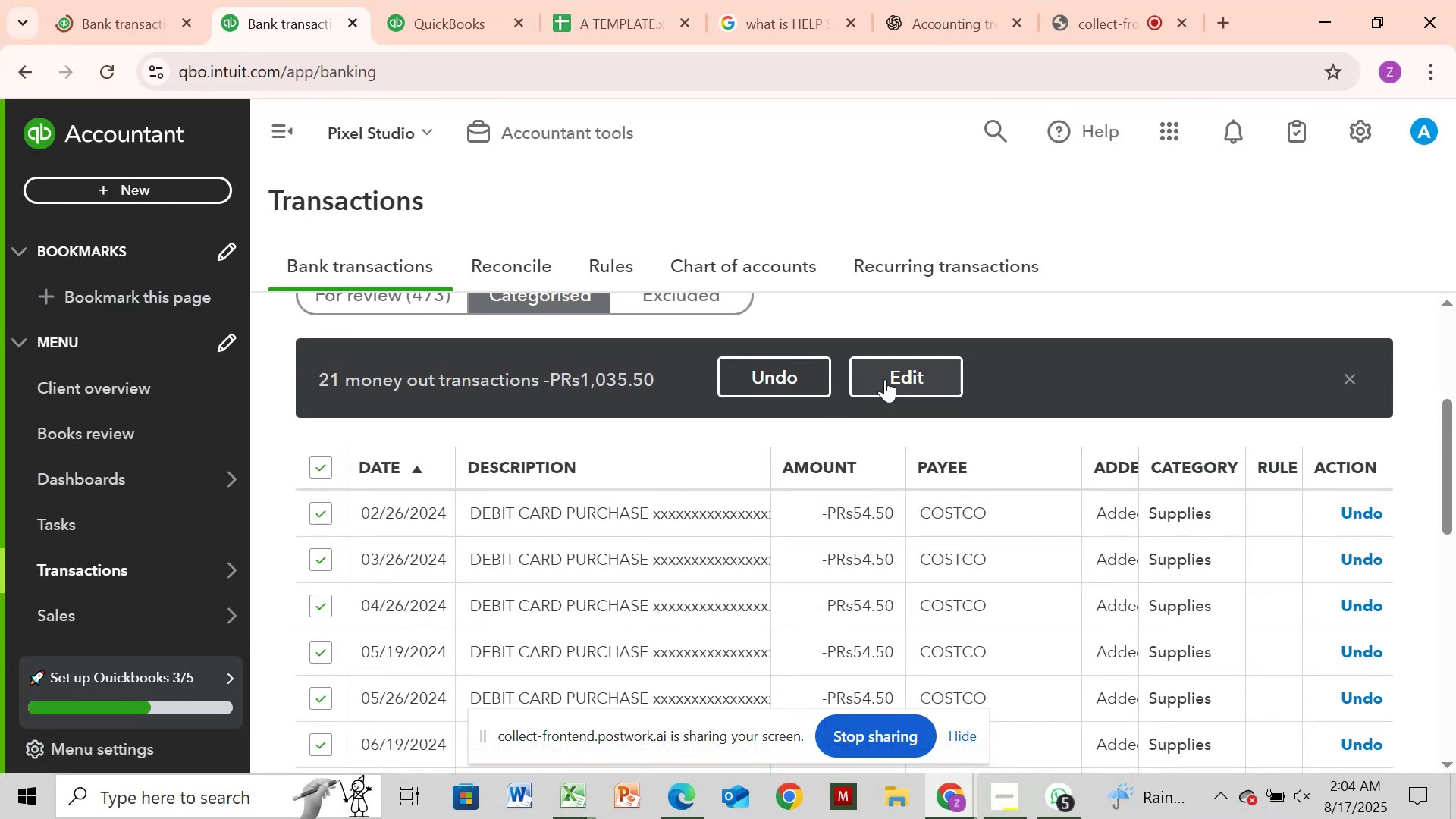 
left_click([896, 373])
 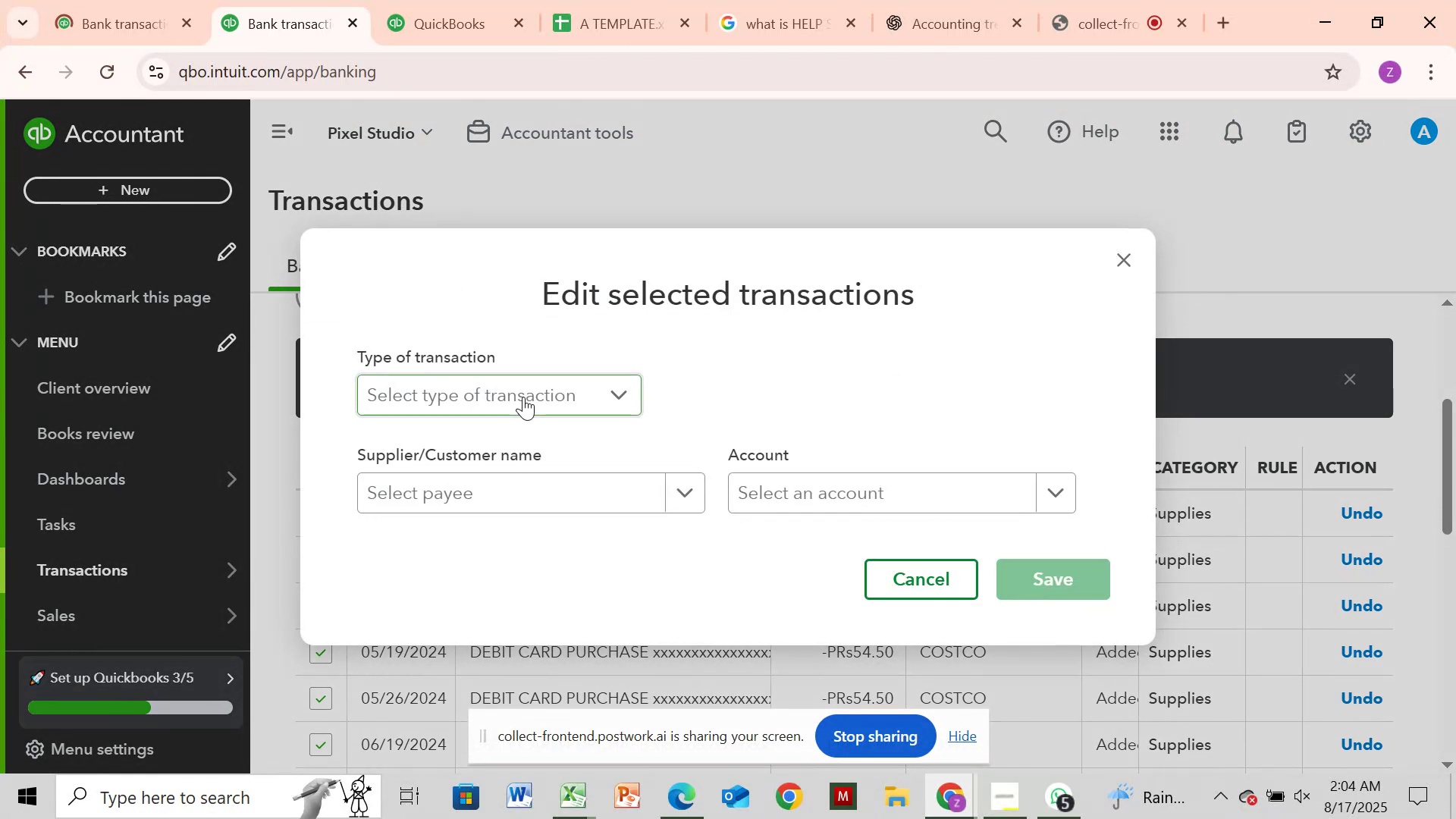 
left_click([523, 397])
 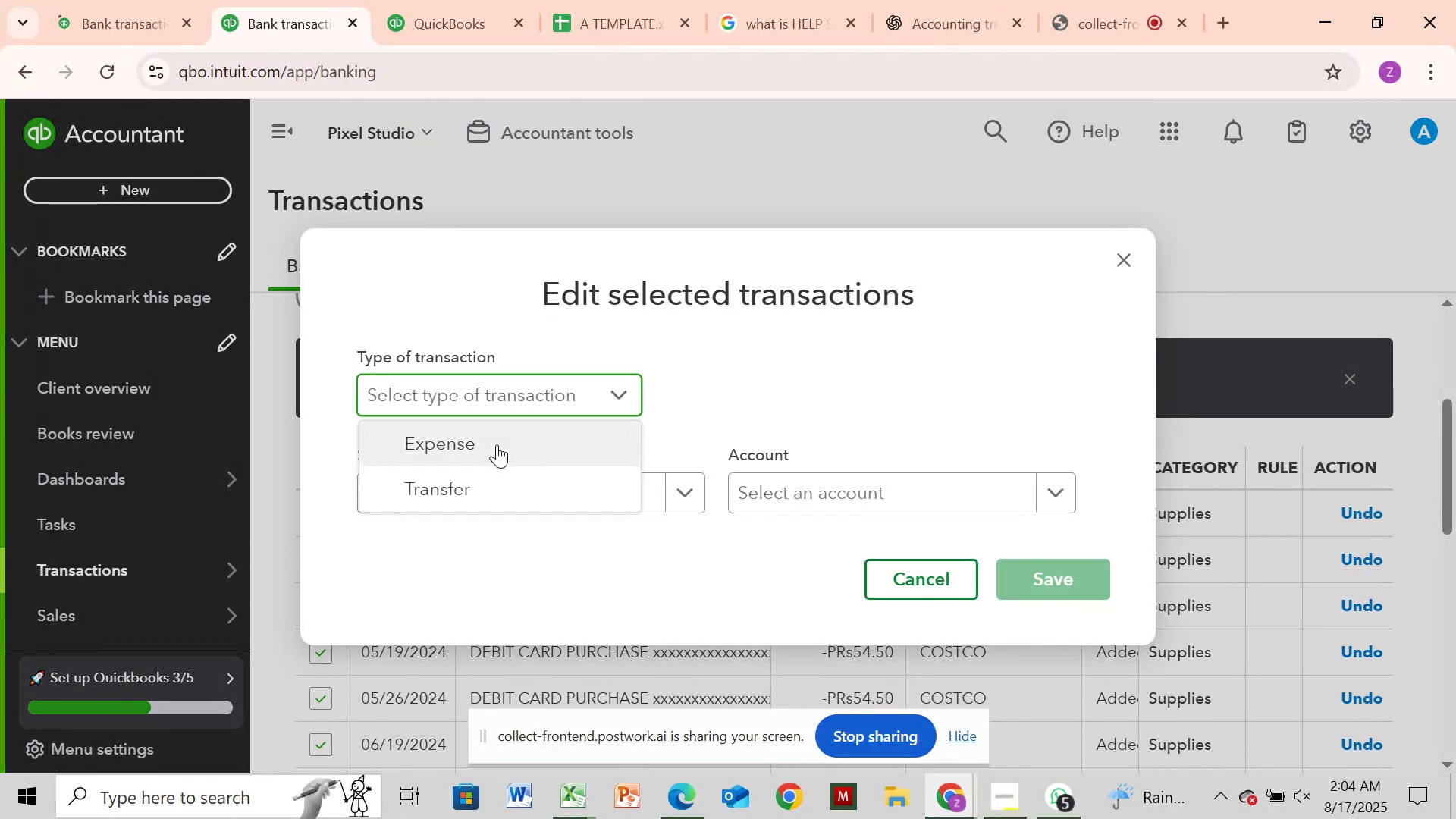 
left_click([497, 444])
 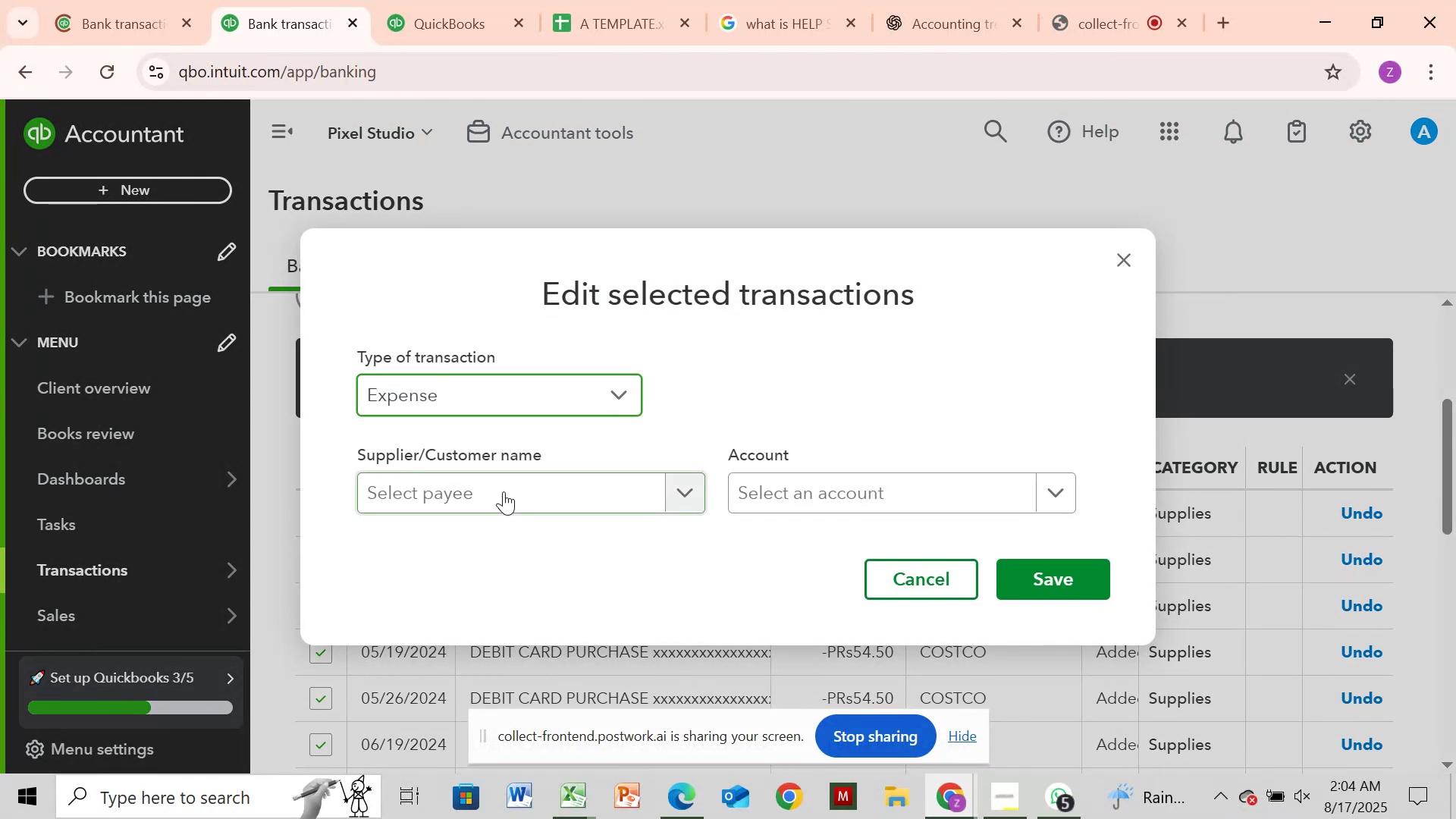 
left_click([504, 491])
 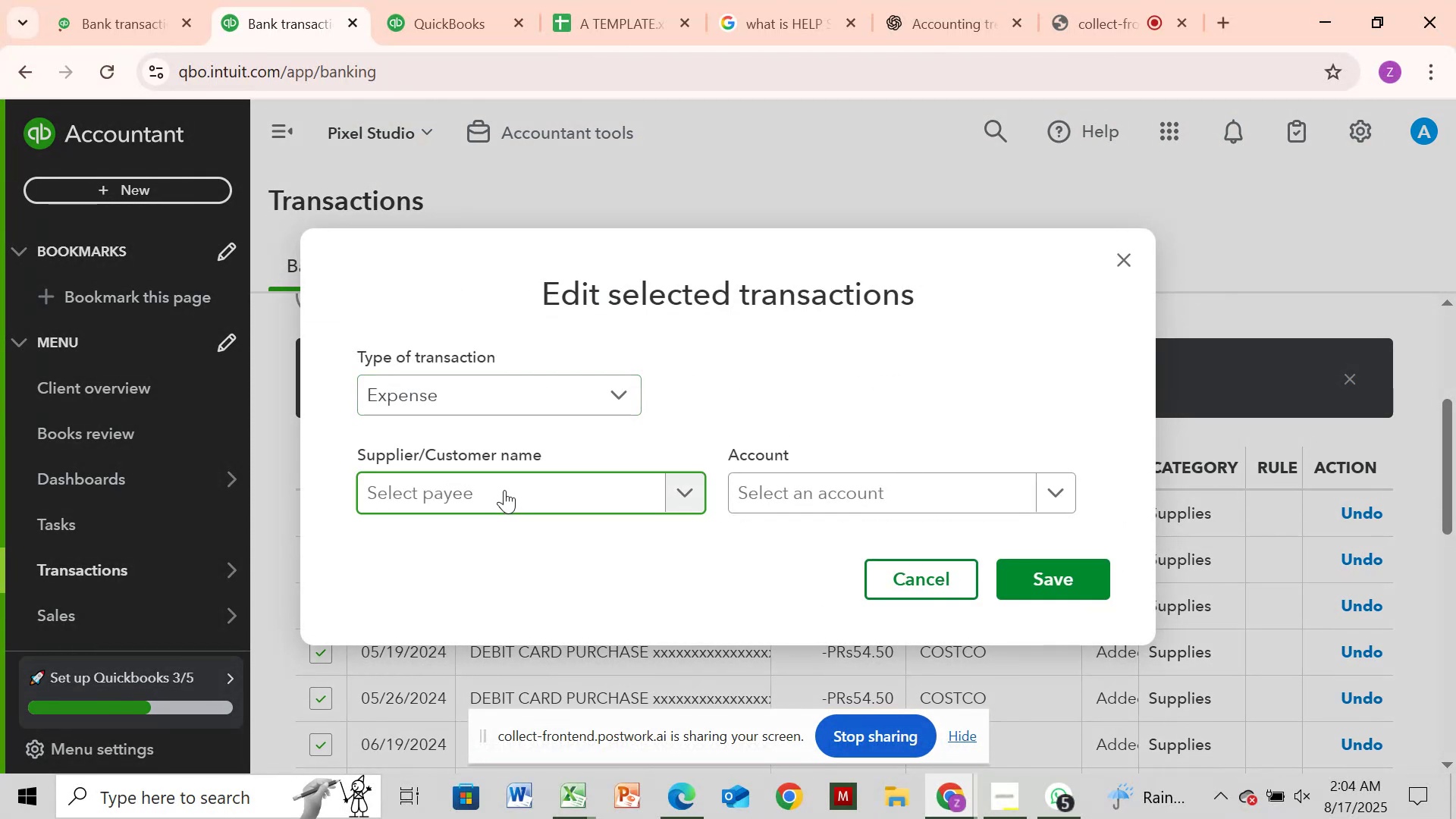 
key(Control+V)
 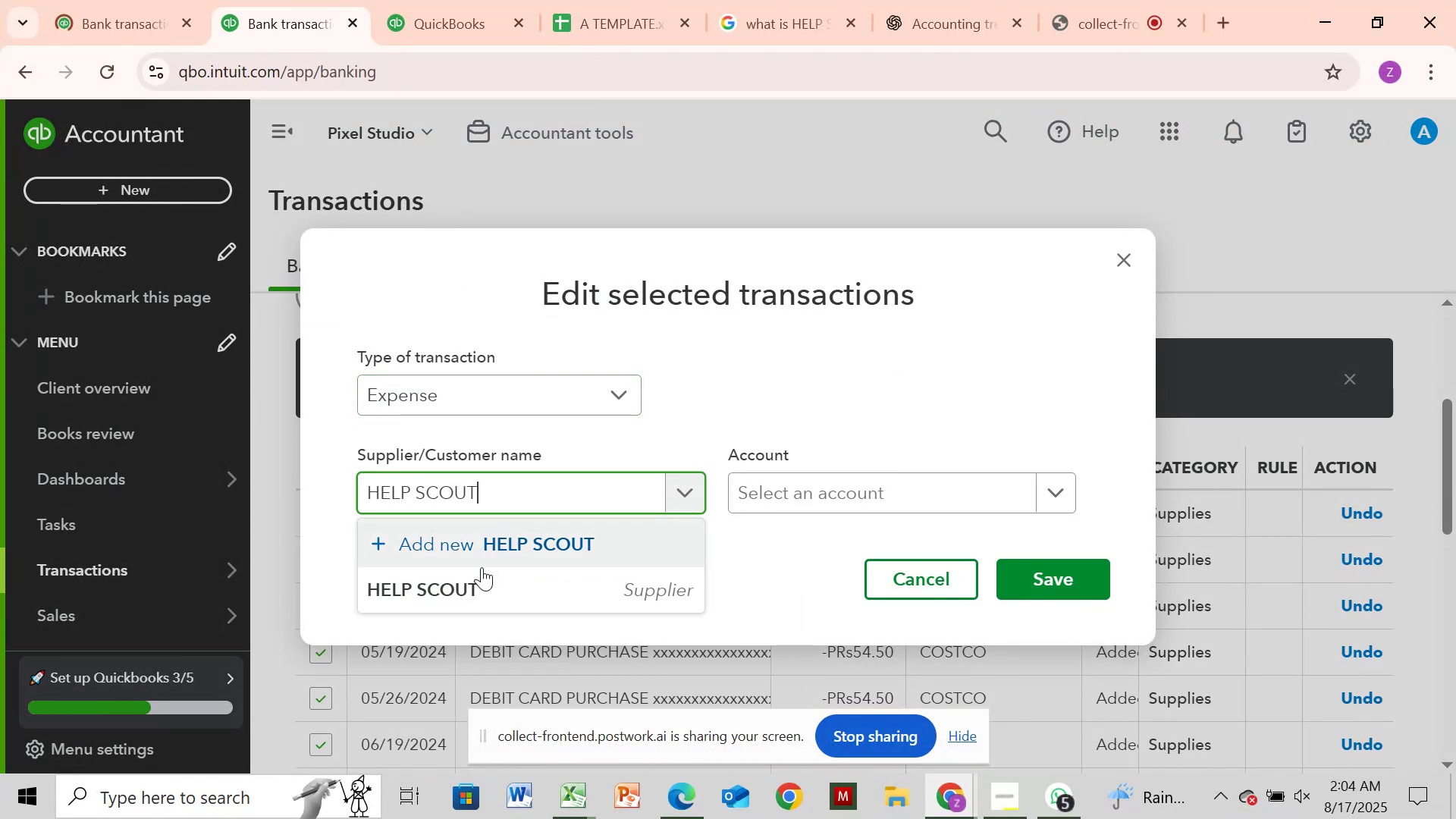 
left_click([471, 582])
 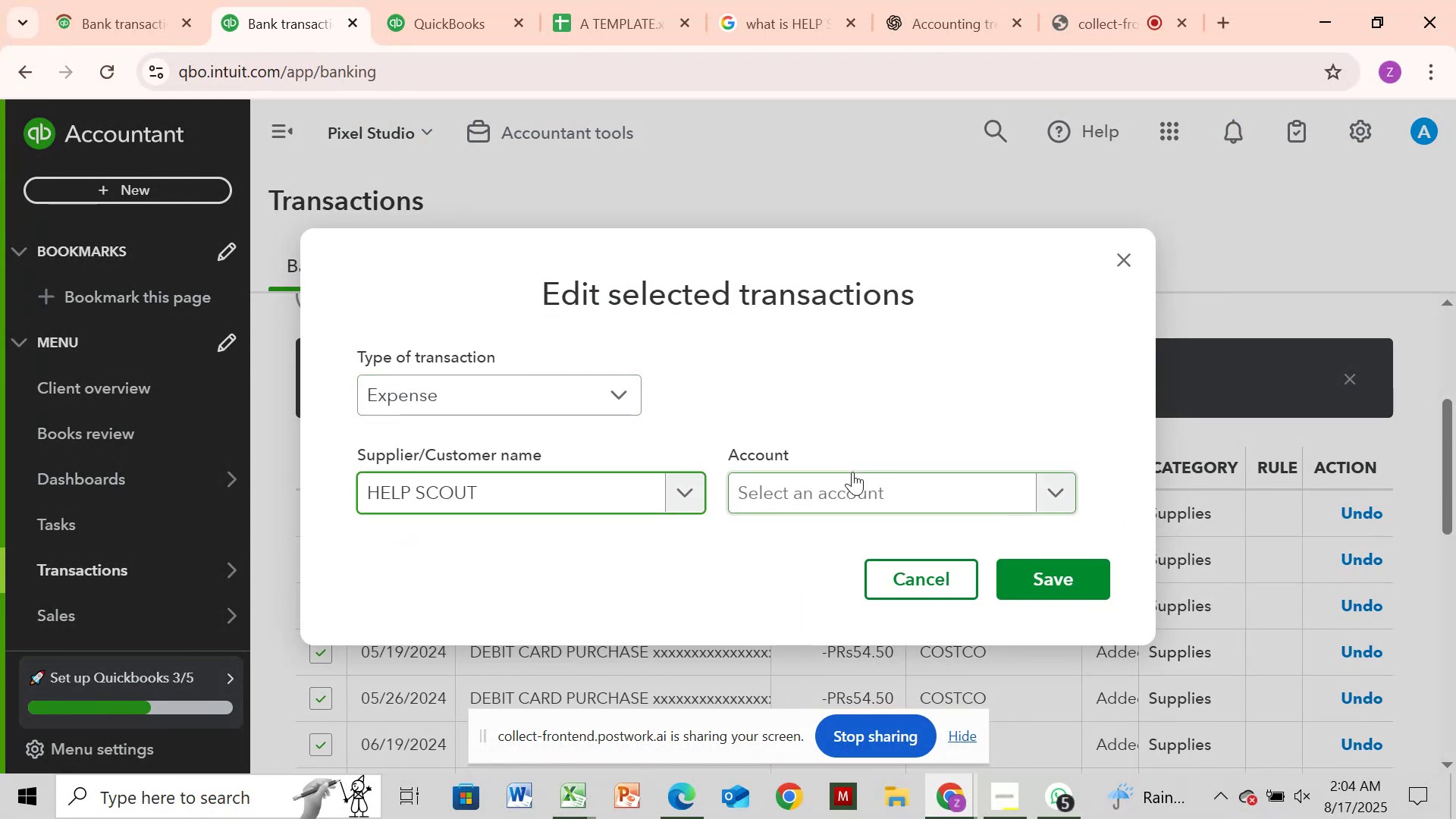 
left_click([852, 474])
 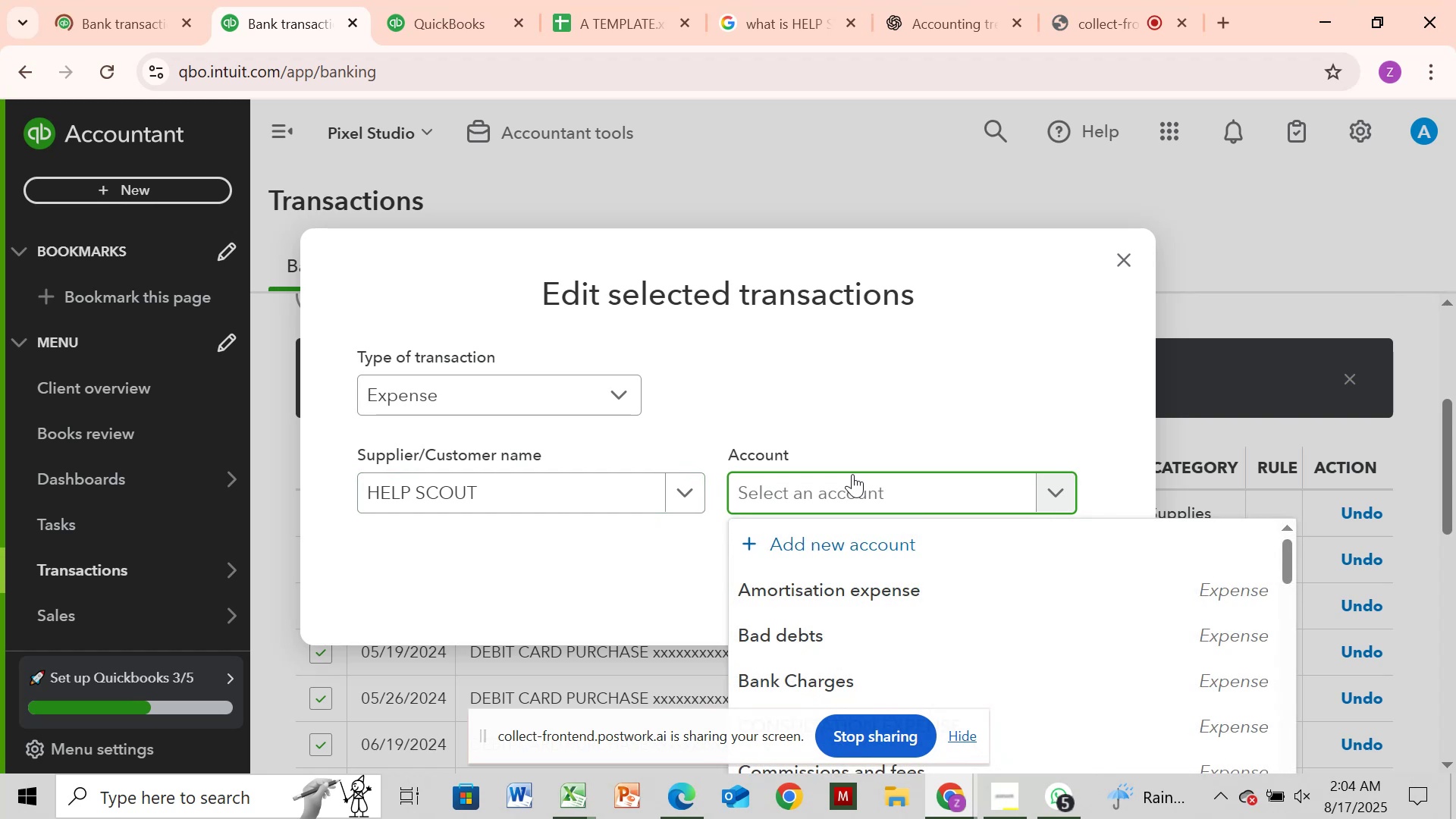 
type(dues)
 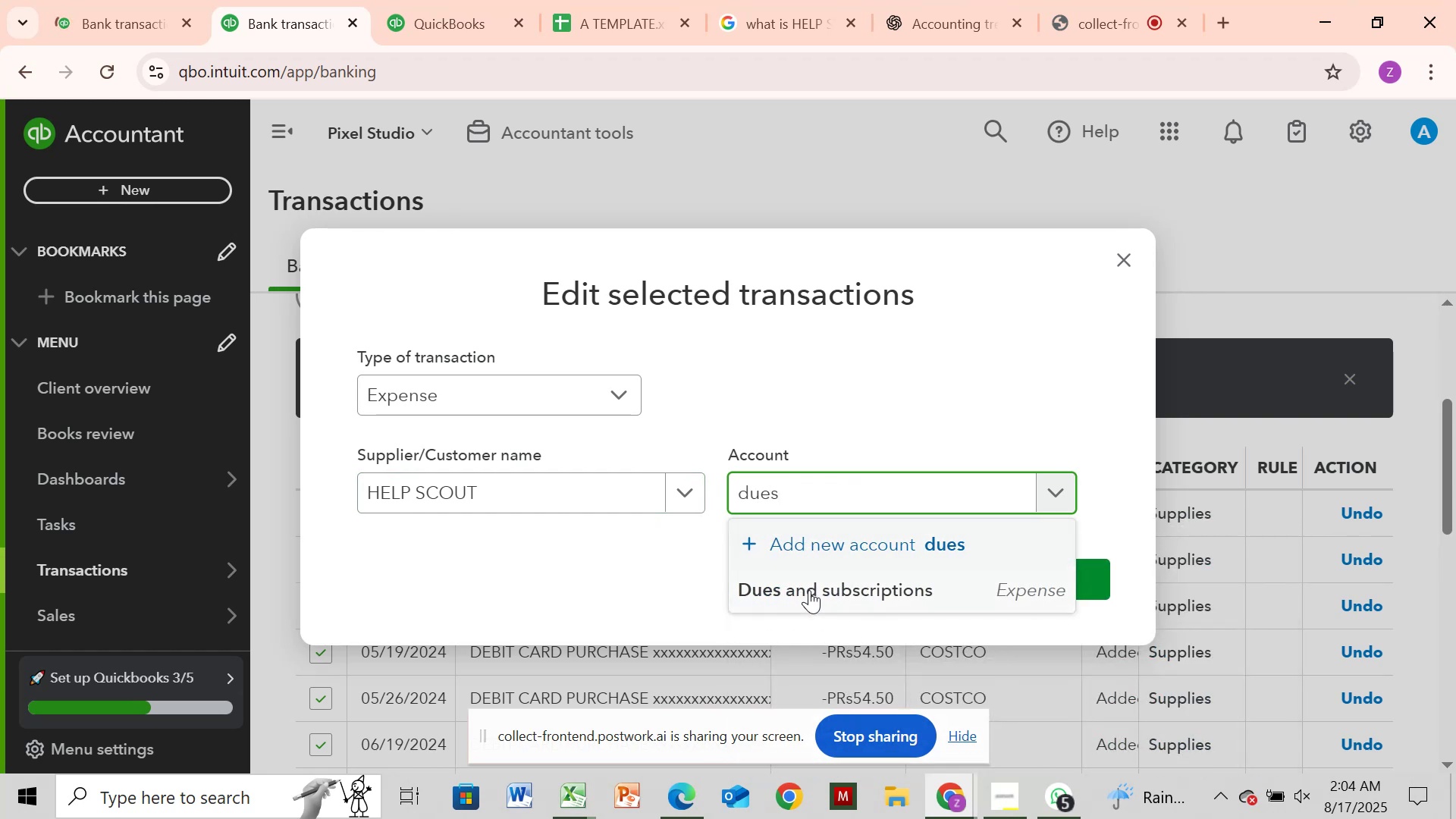 
left_click([810, 593])
 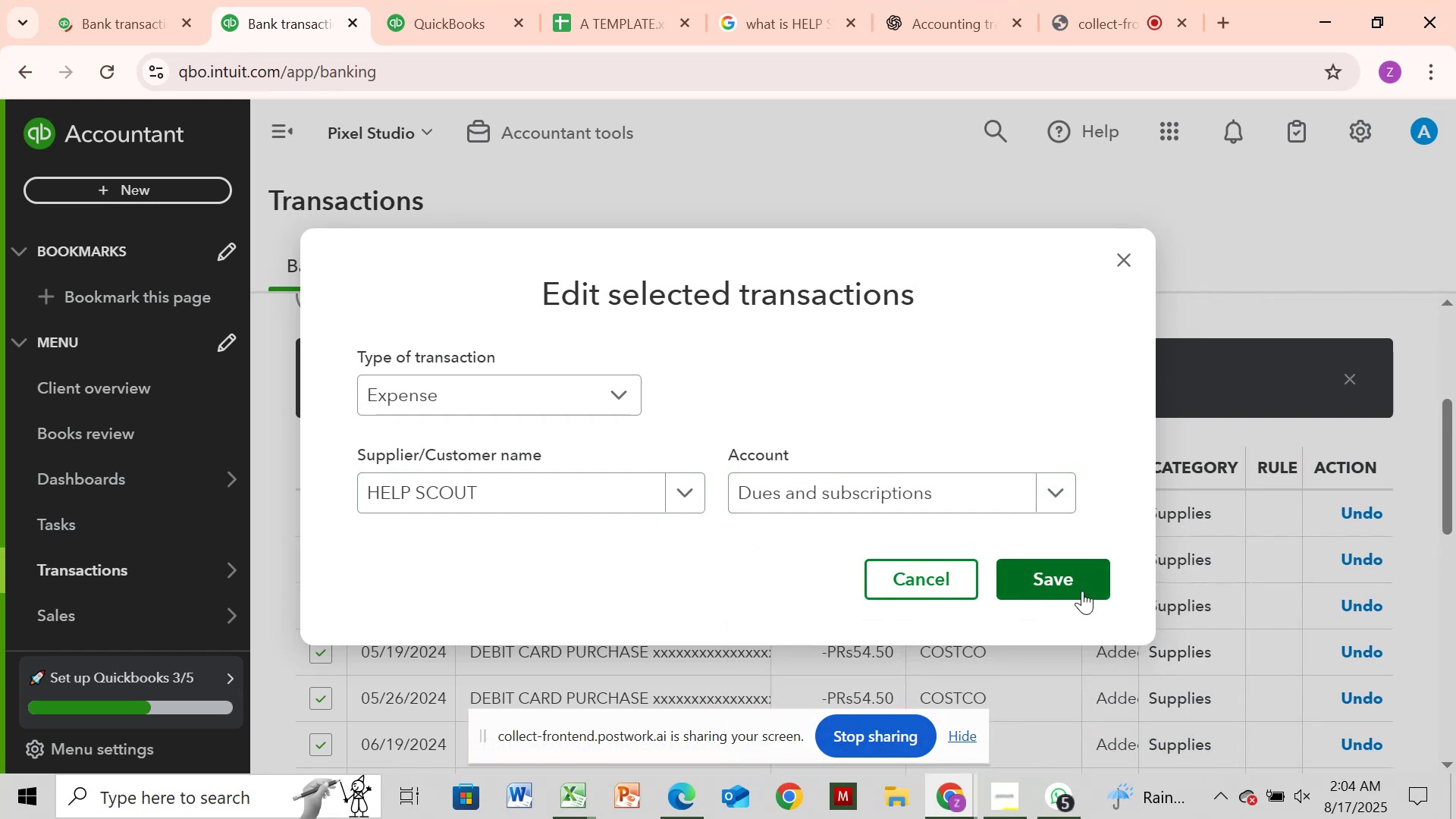 
left_click([1081, 589])
 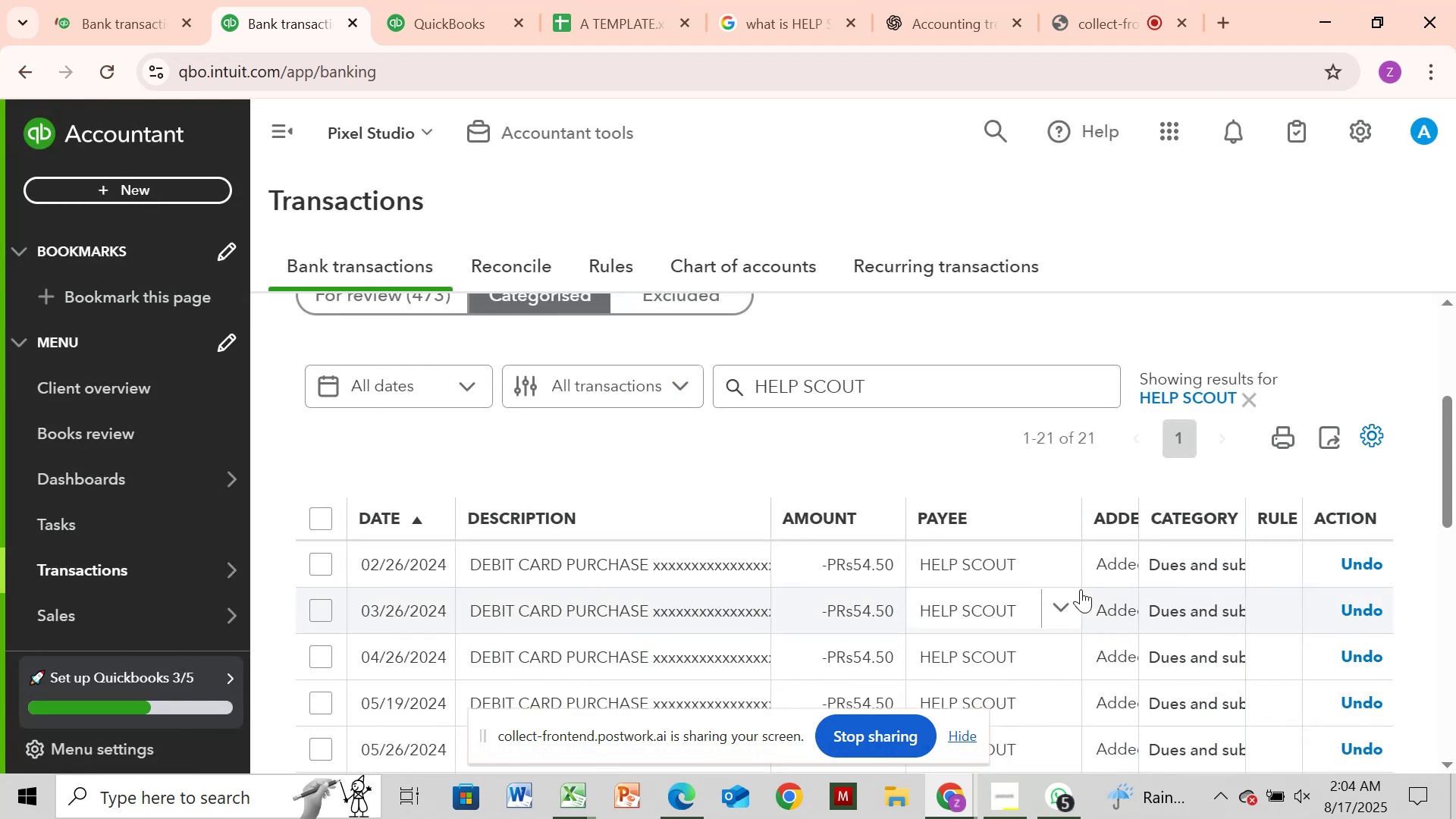 
wait(14.85)
 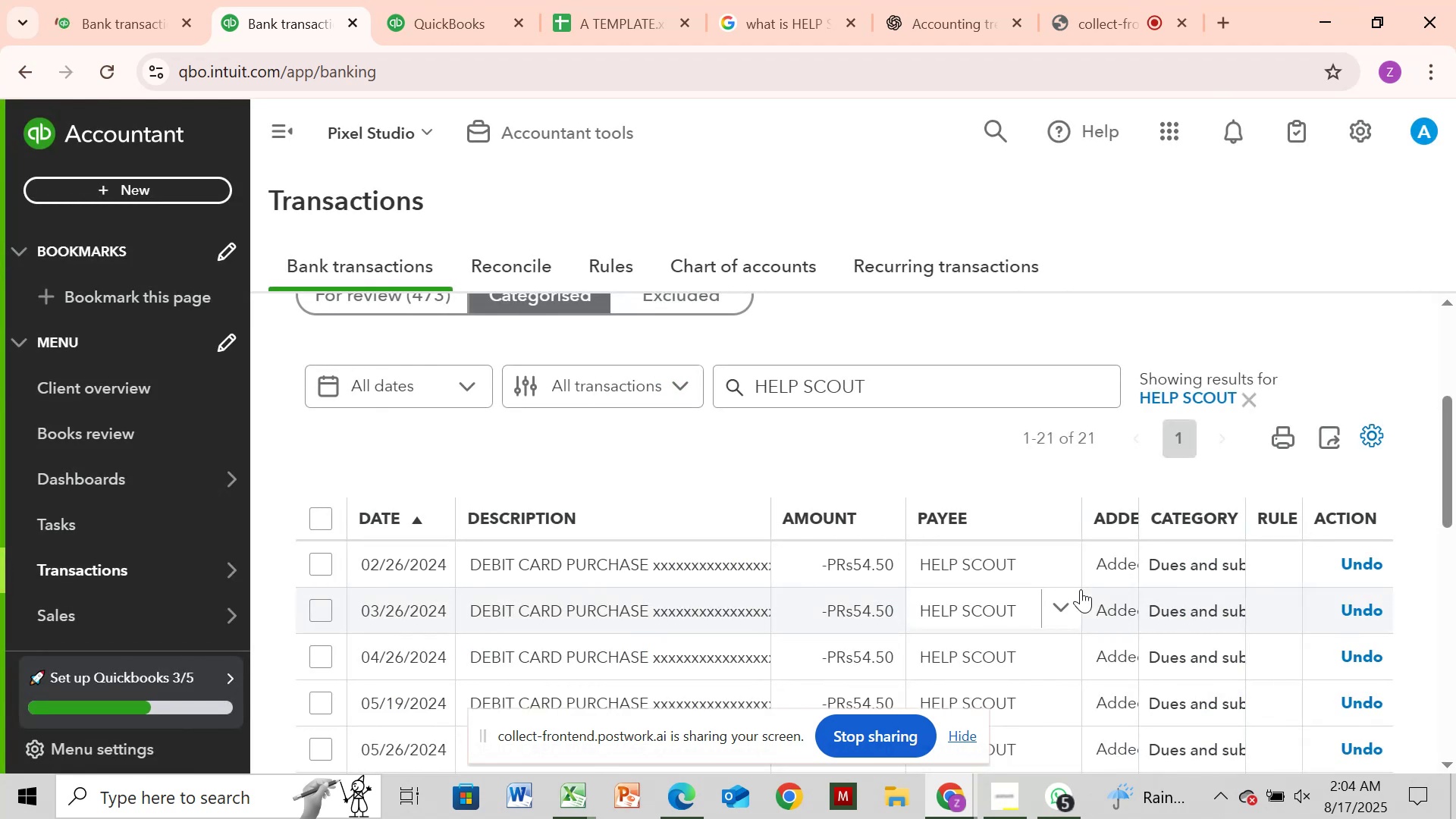 
left_click([1244, 397])
 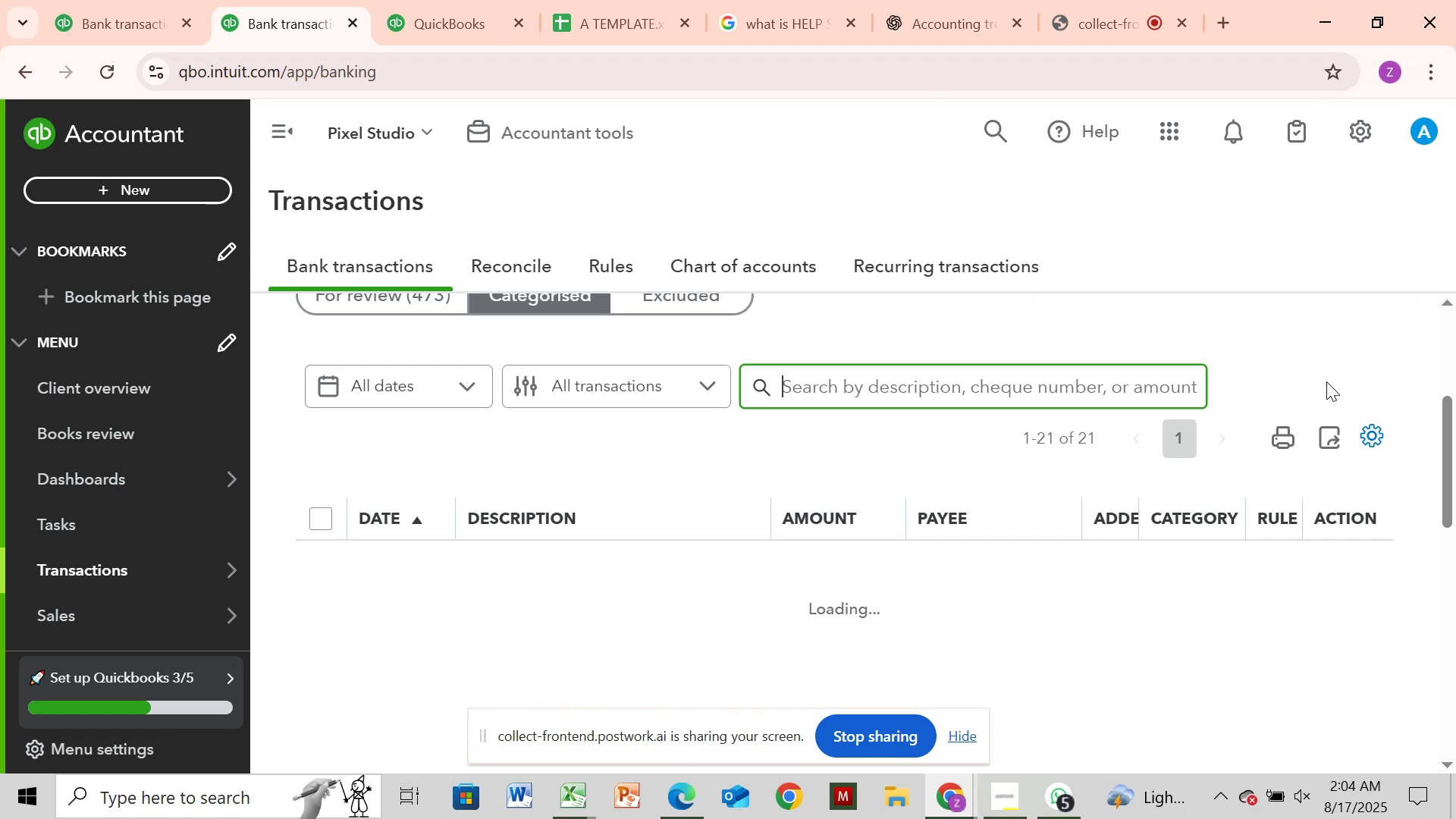 
wait(18.11)
 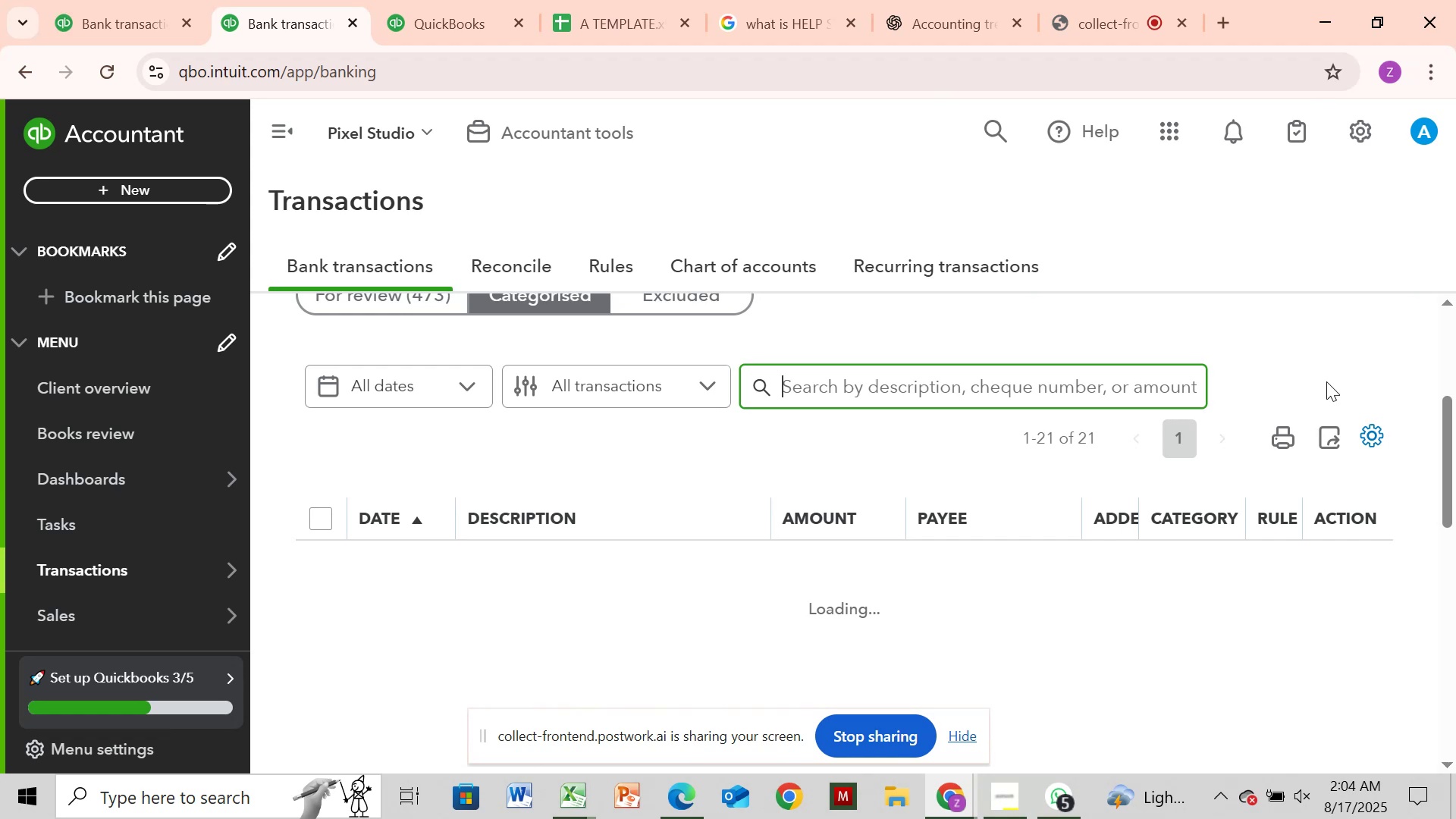 
left_click([111, 10])
 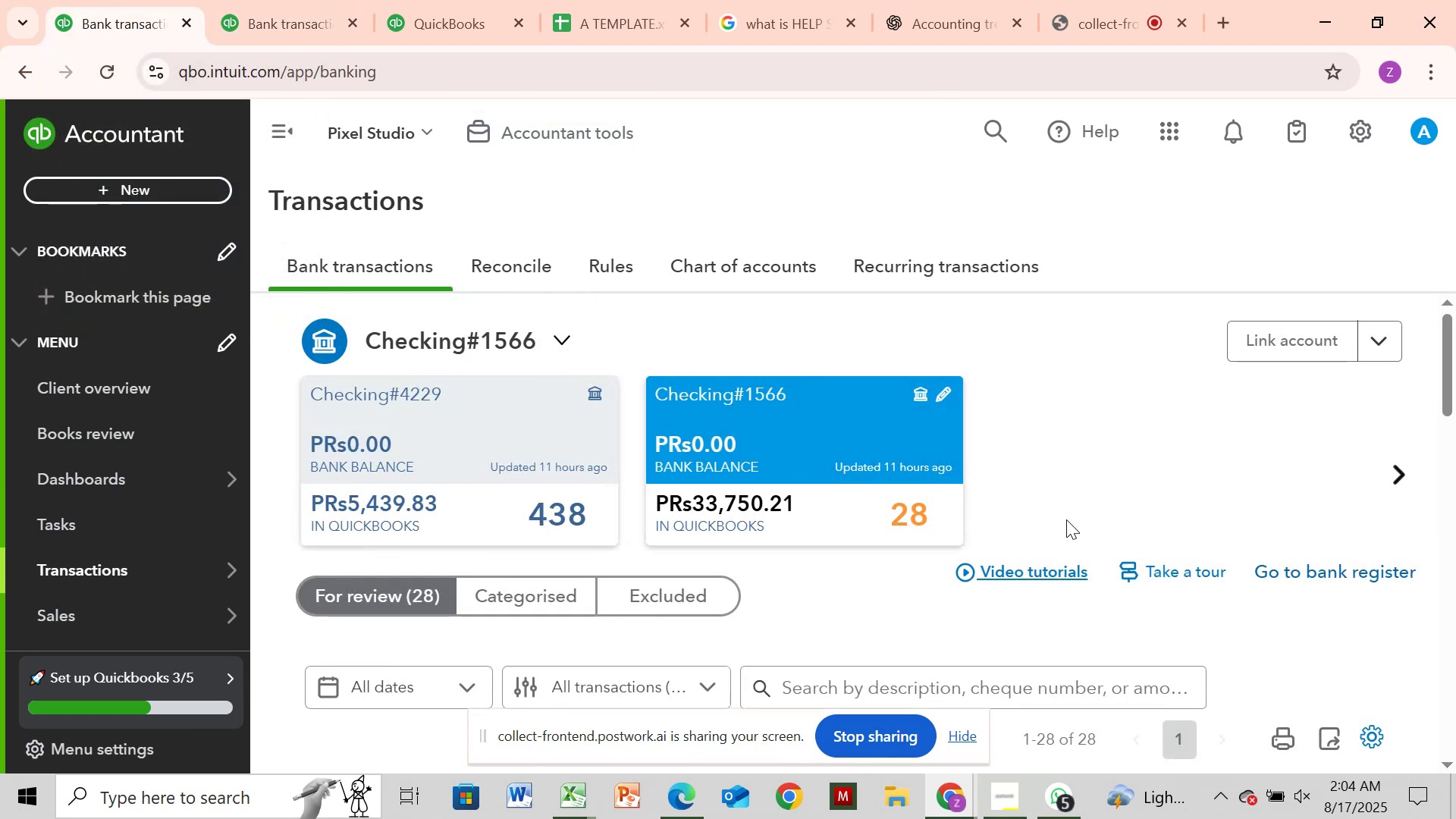 
scroll: coordinate [1078, 513], scroll_direction: down, amount: 5.0
 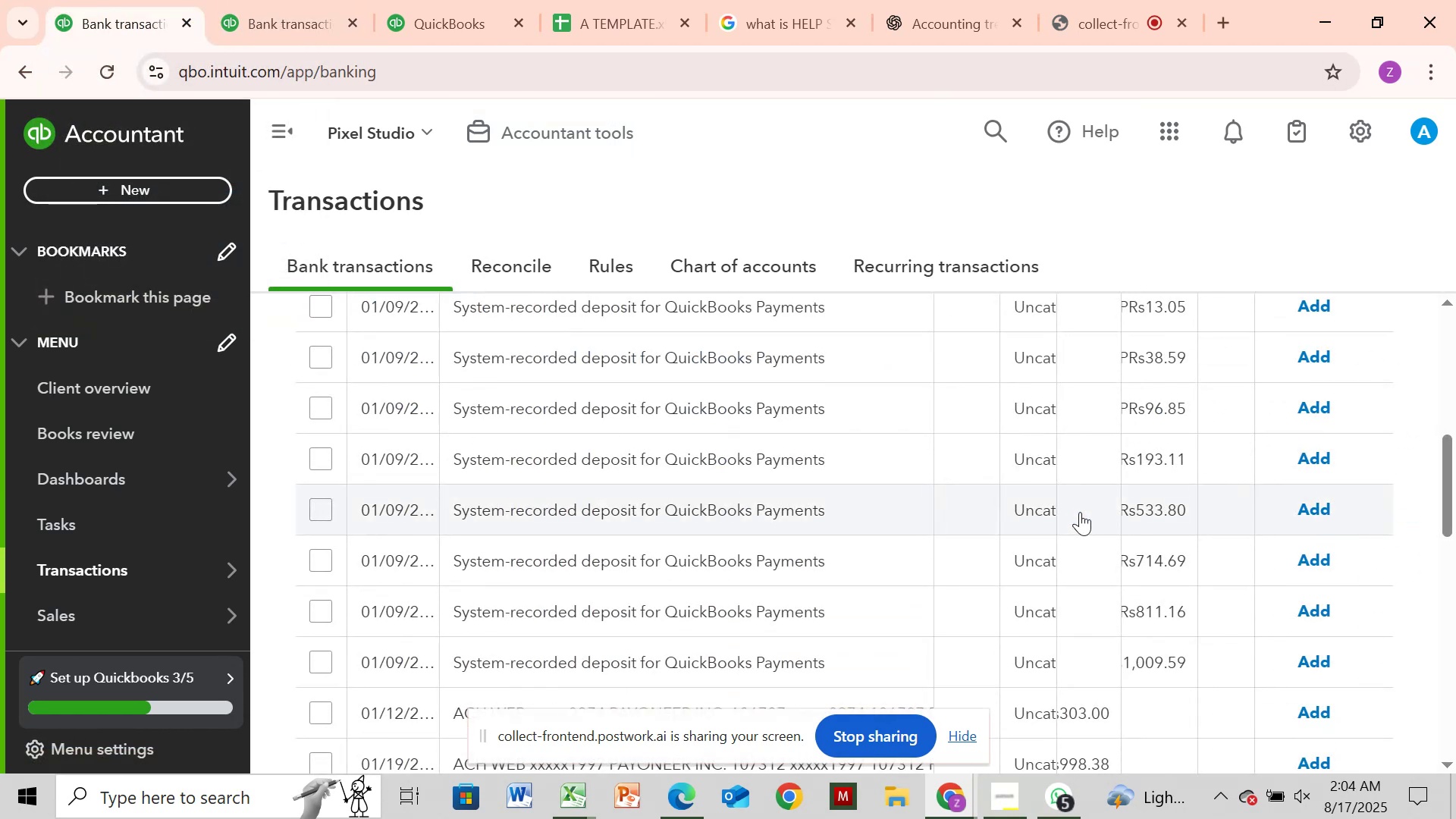 
scroll: coordinate [1080, 512], scroll_direction: none, amount: 0.0
 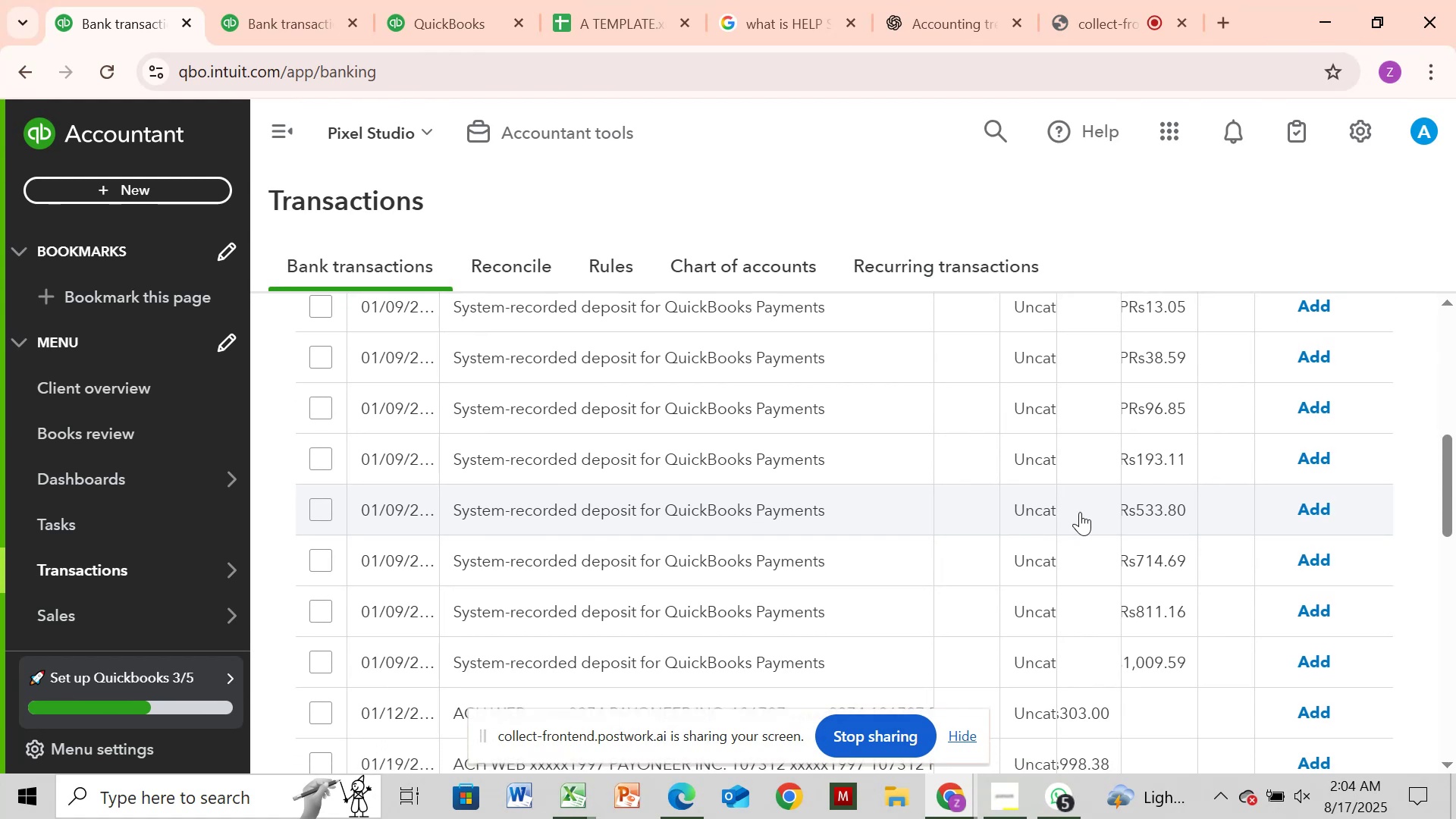 
scroll: coordinate [872, 572], scroll_direction: down, amount: 5.0
 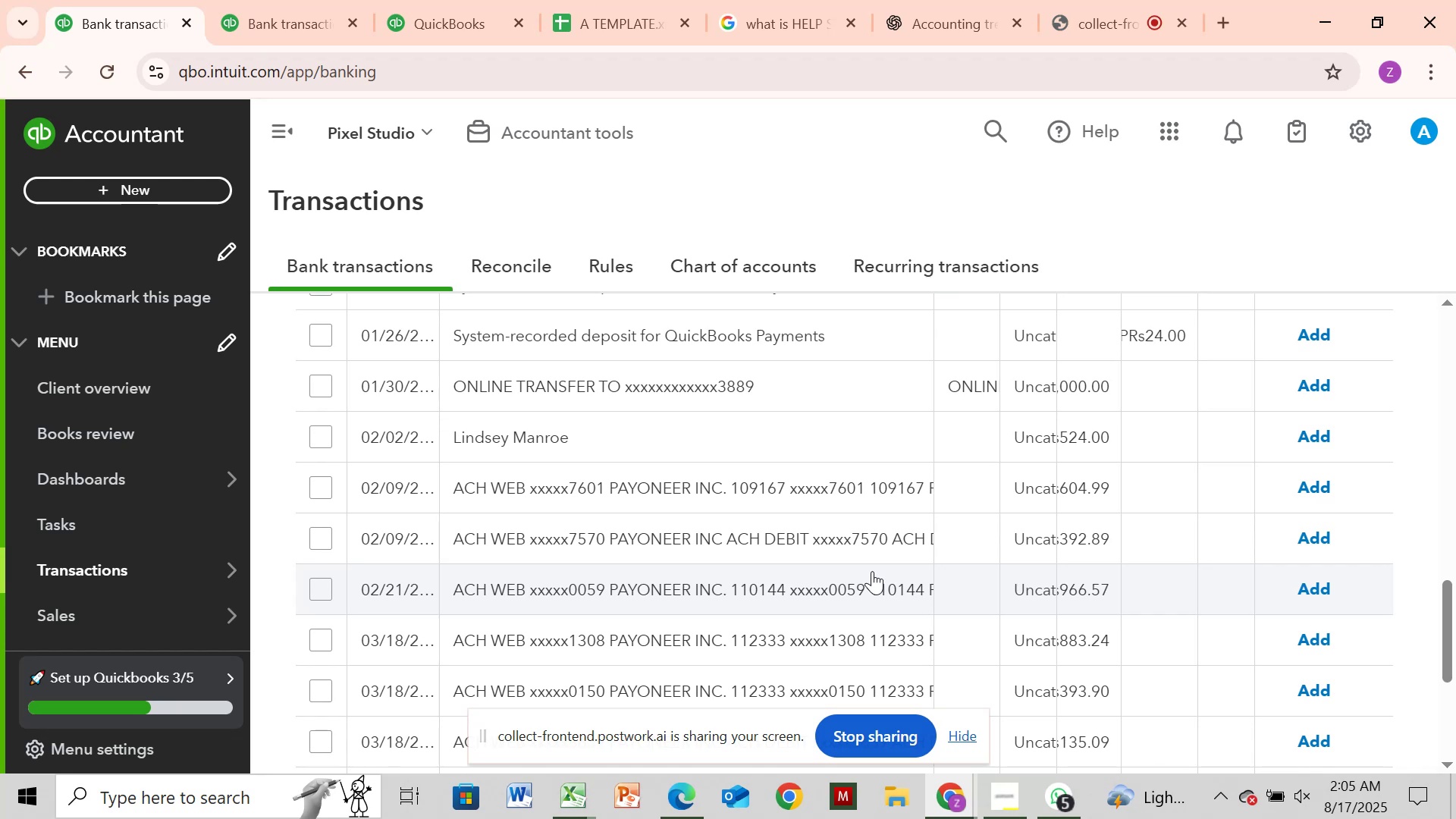 
scroll: coordinate [874, 571], scroll_direction: up, amount: 5.0
 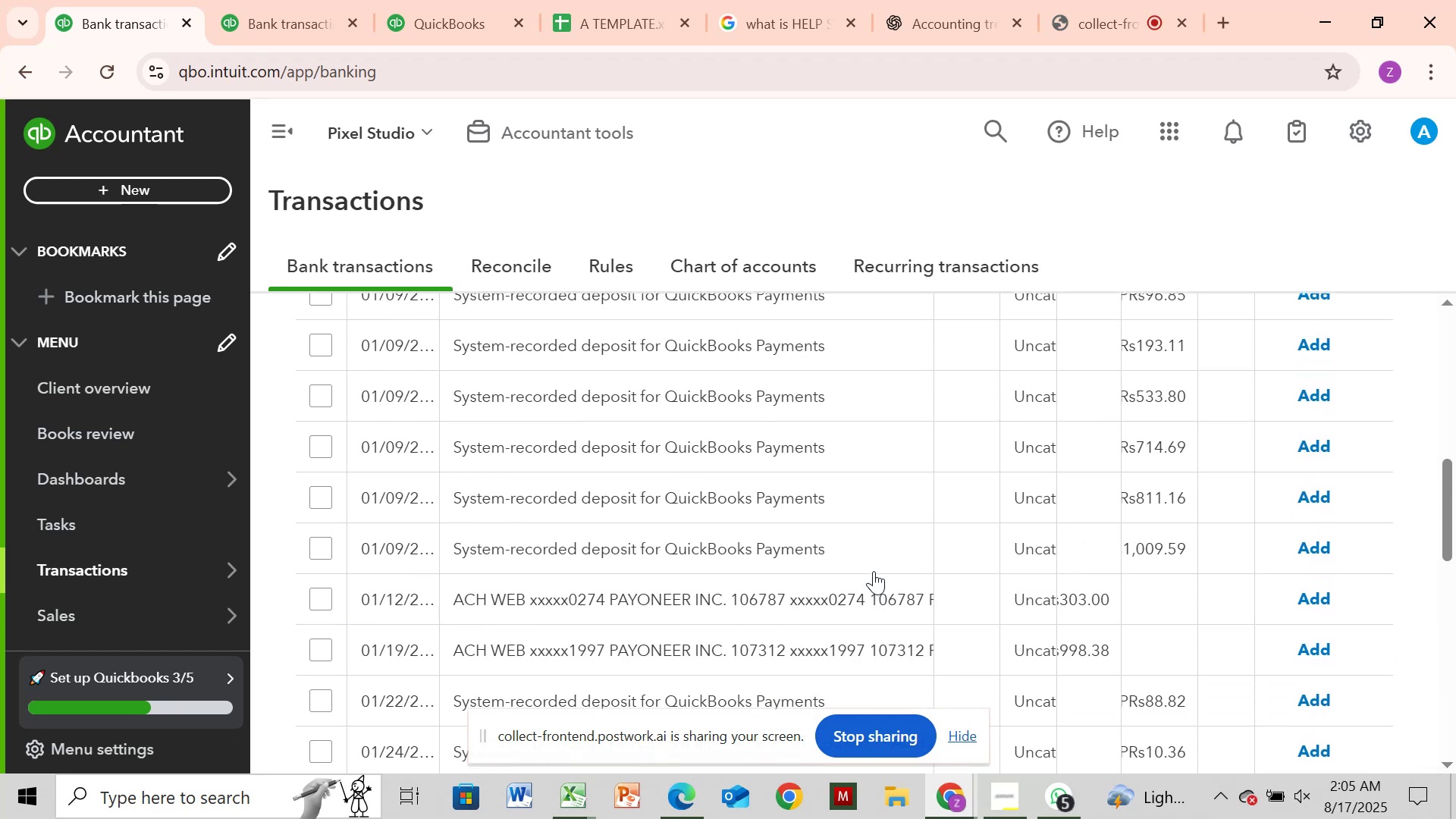 
scroll: coordinate [874, 571], scroll_direction: down, amount: 1.0
 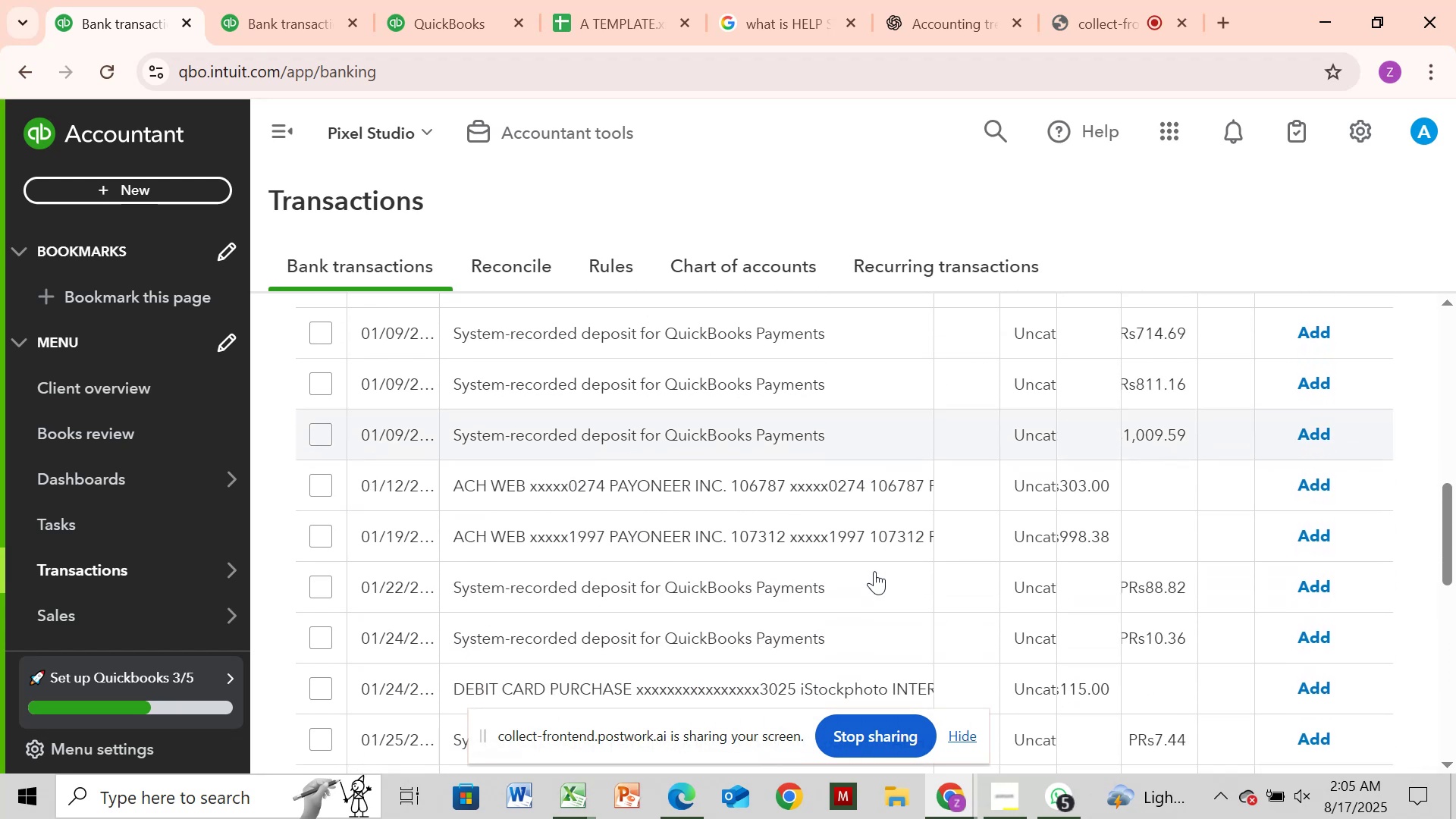 
scroll: coordinate [874, 571], scroll_direction: up, amount: 1.0
 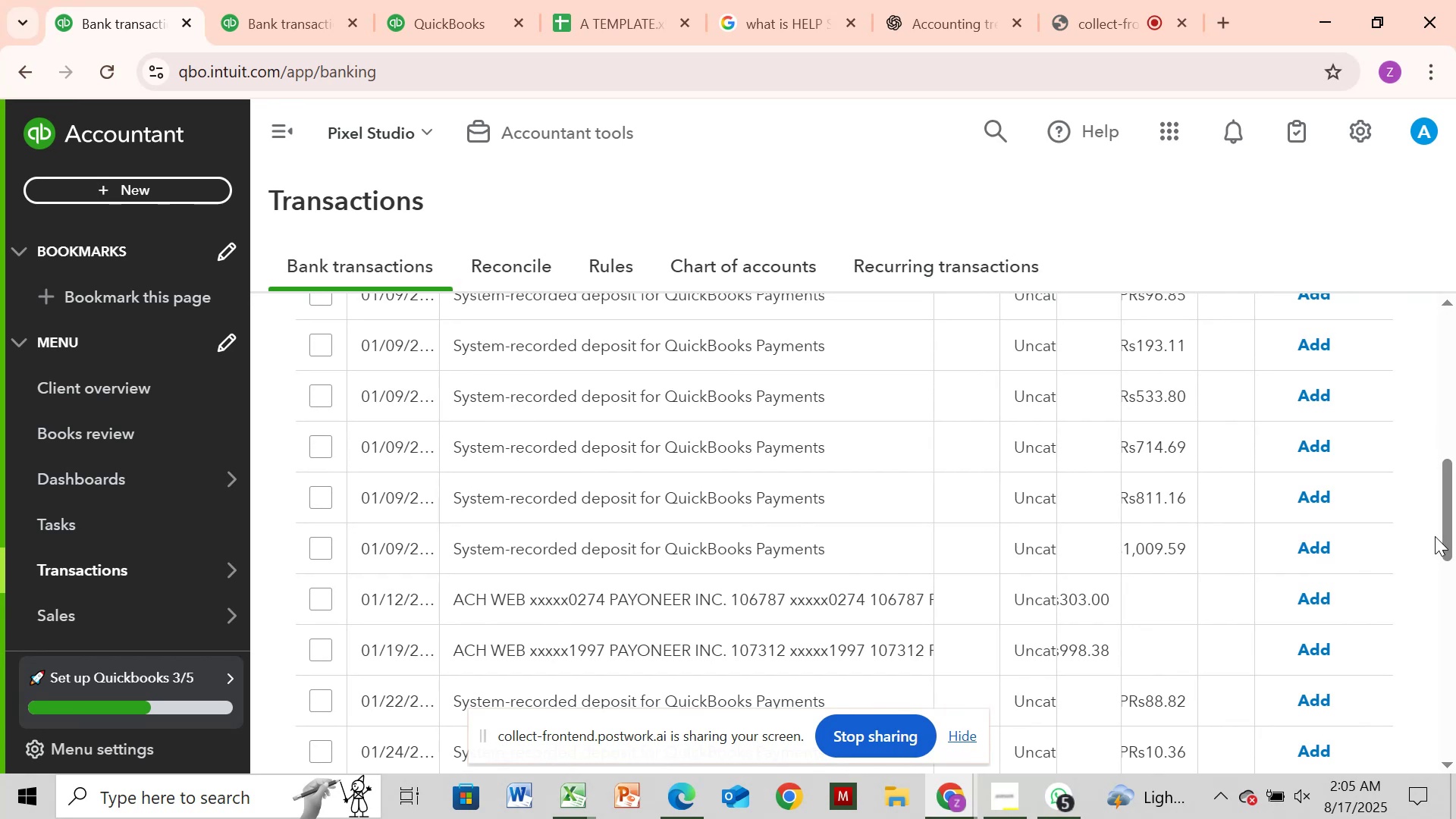 
wait(5.71)
 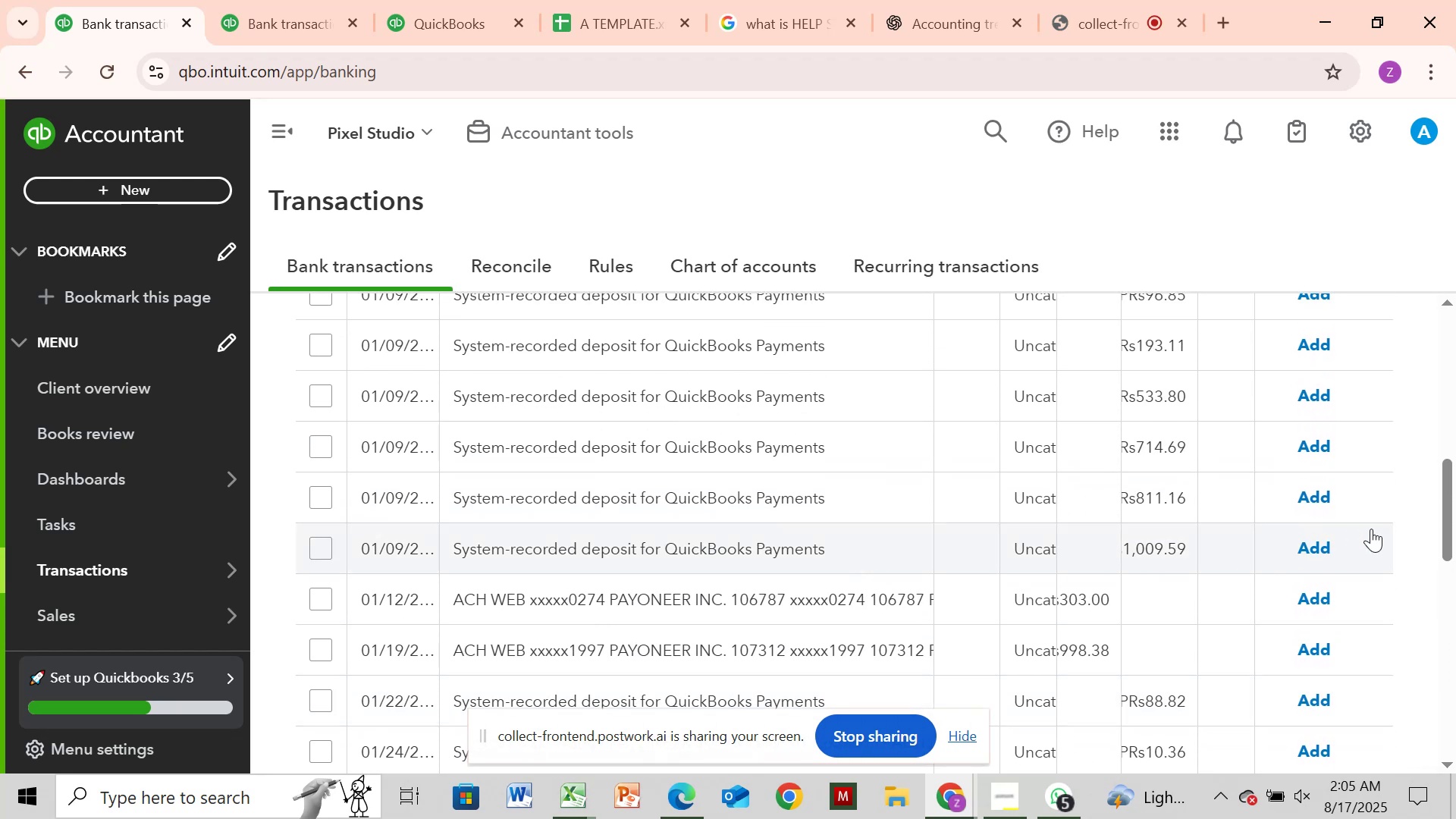 
left_click_drag(start_coordinate=[1442, 535], to_coordinate=[1455, 465])
 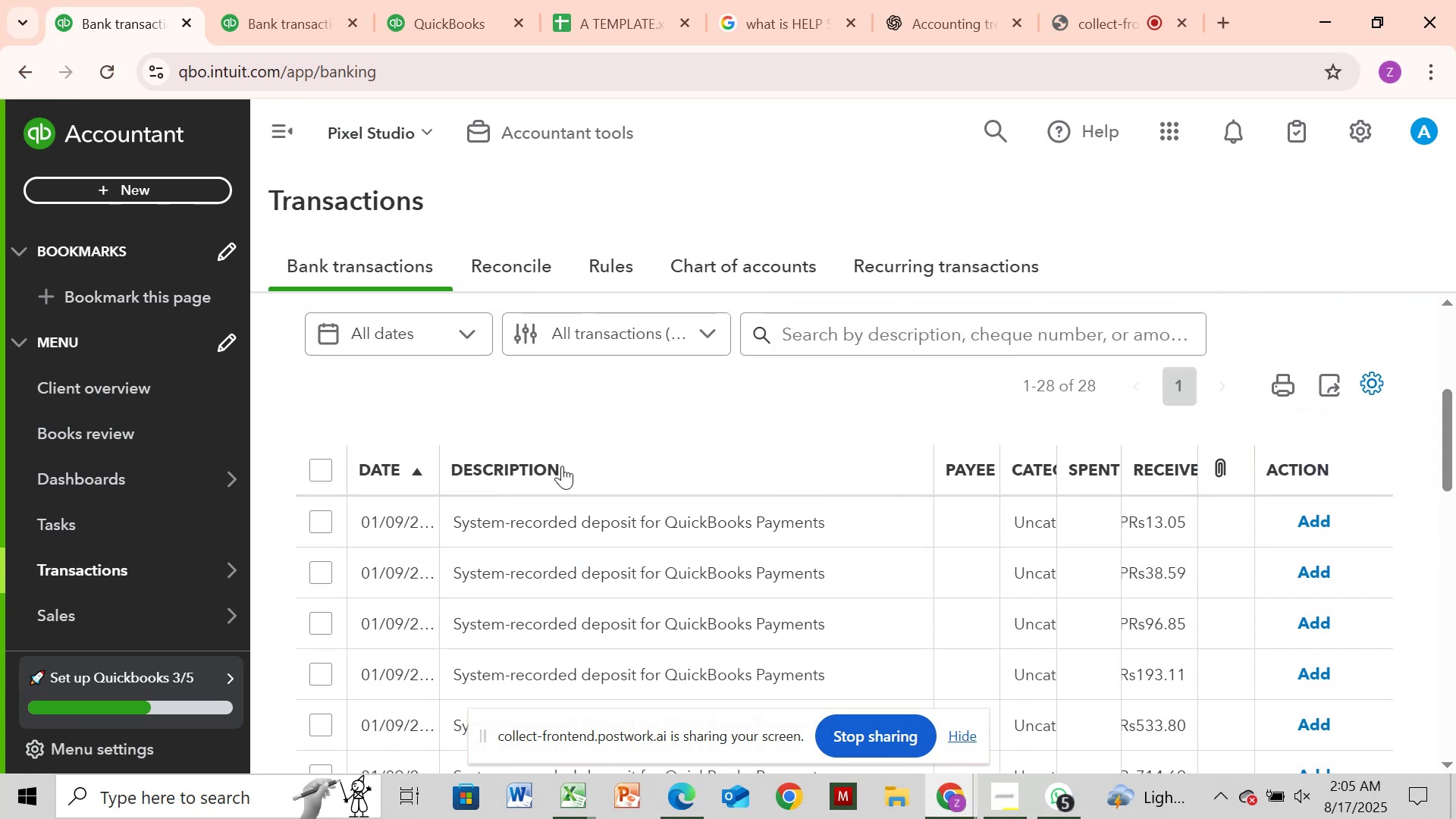 
left_click([561, 466])
 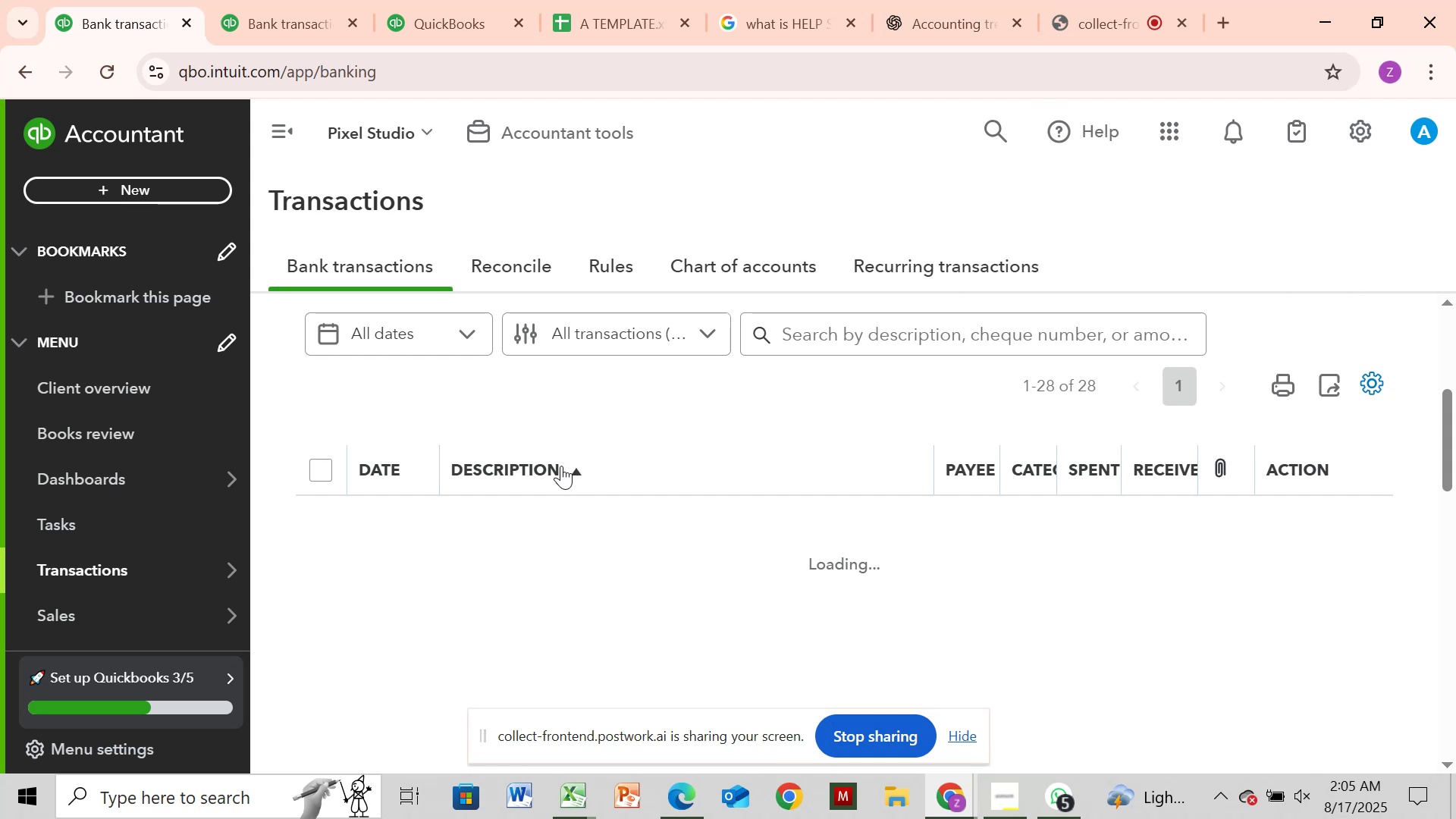 
wait(13.04)
 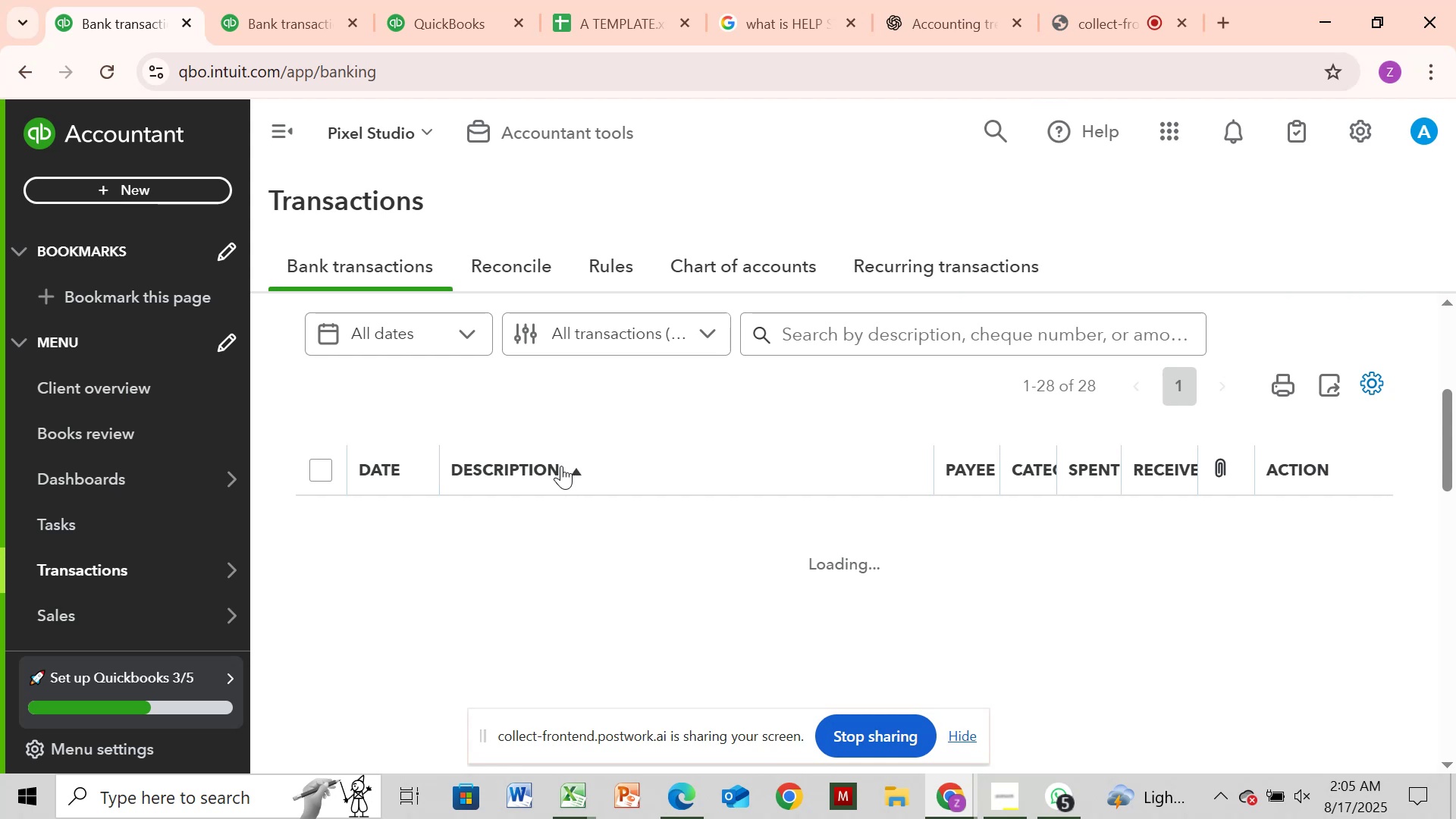 
left_click([285, 27])
 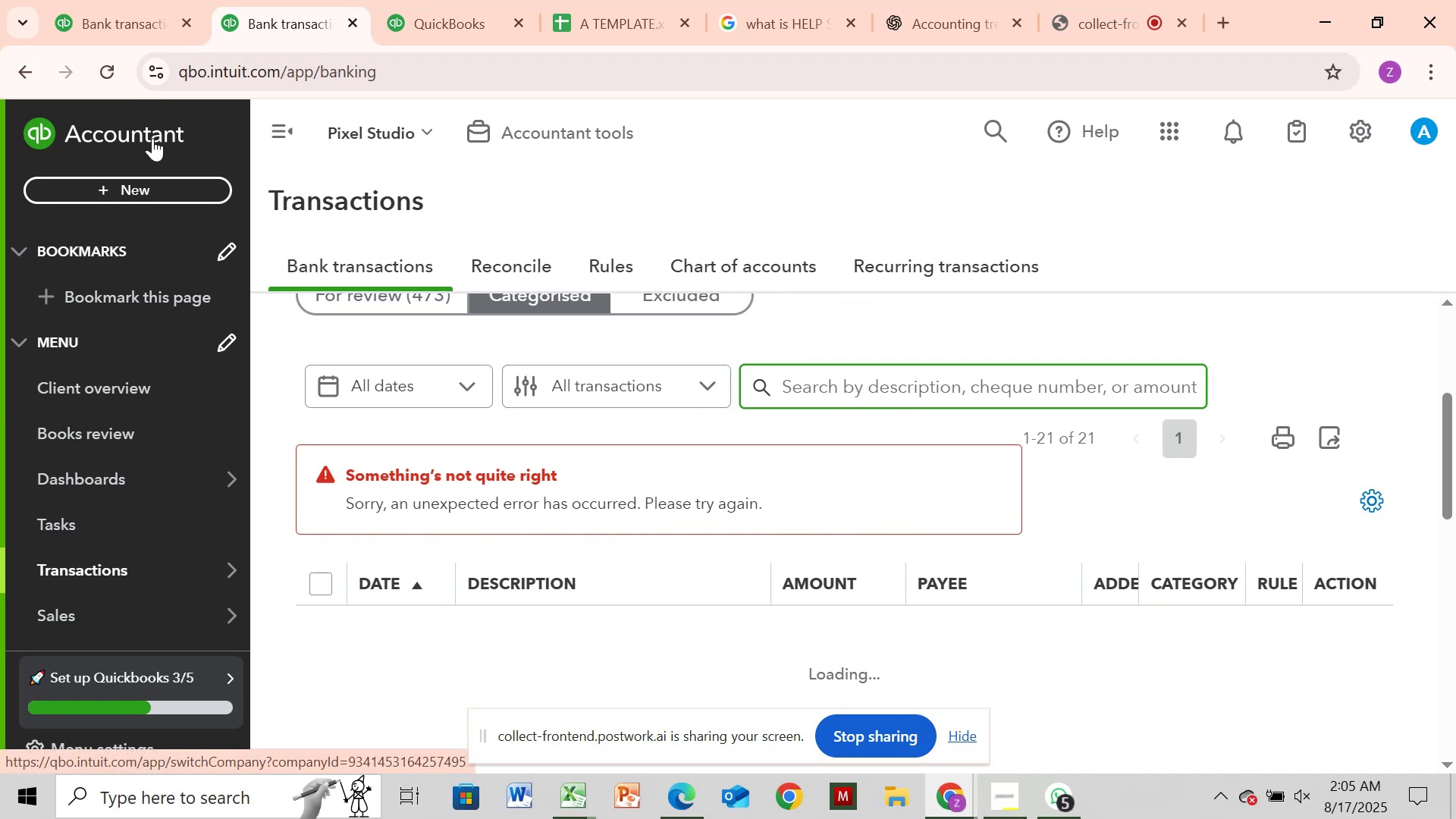 
wait(6.61)
 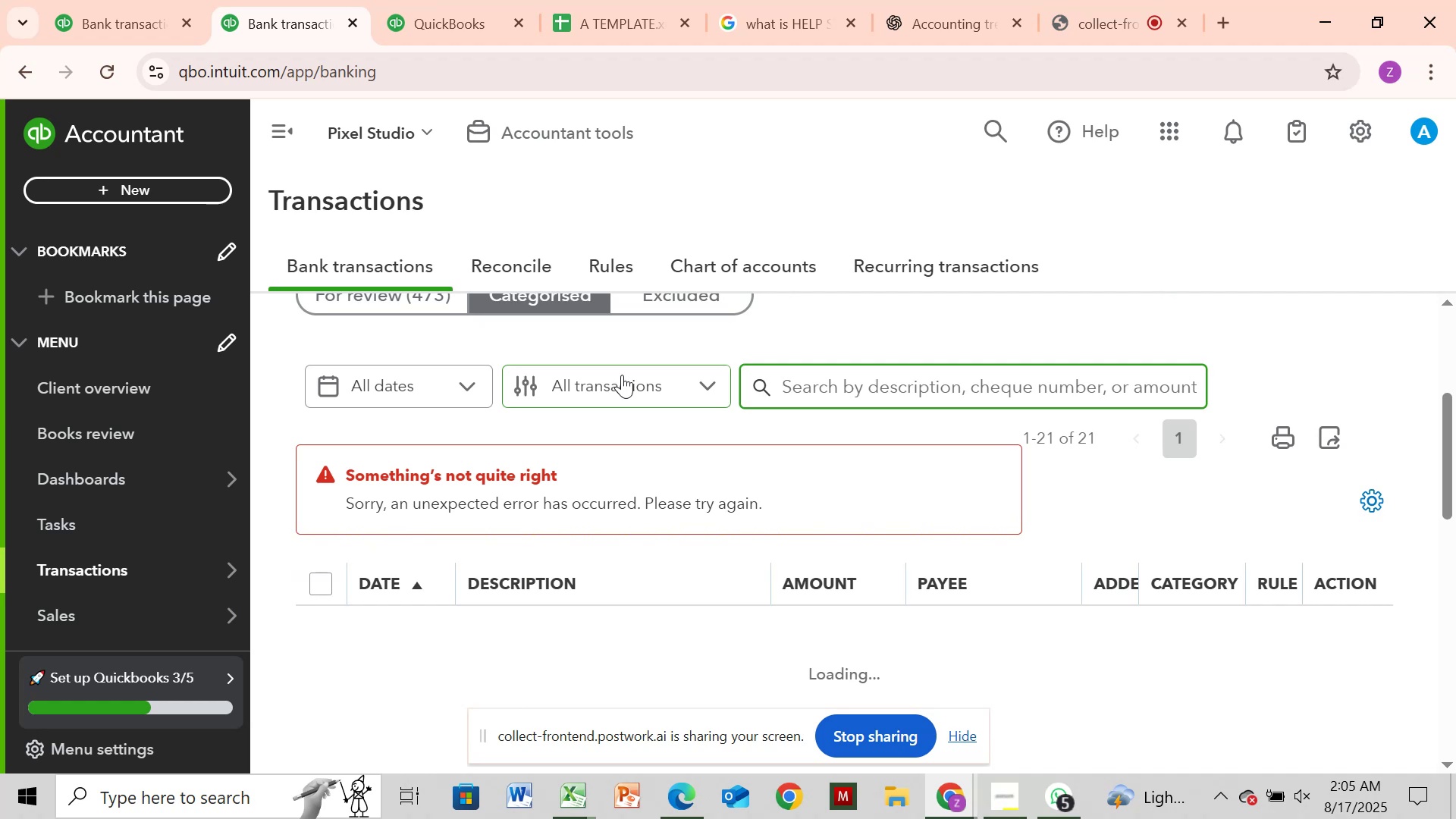 
left_click([103, 71])
 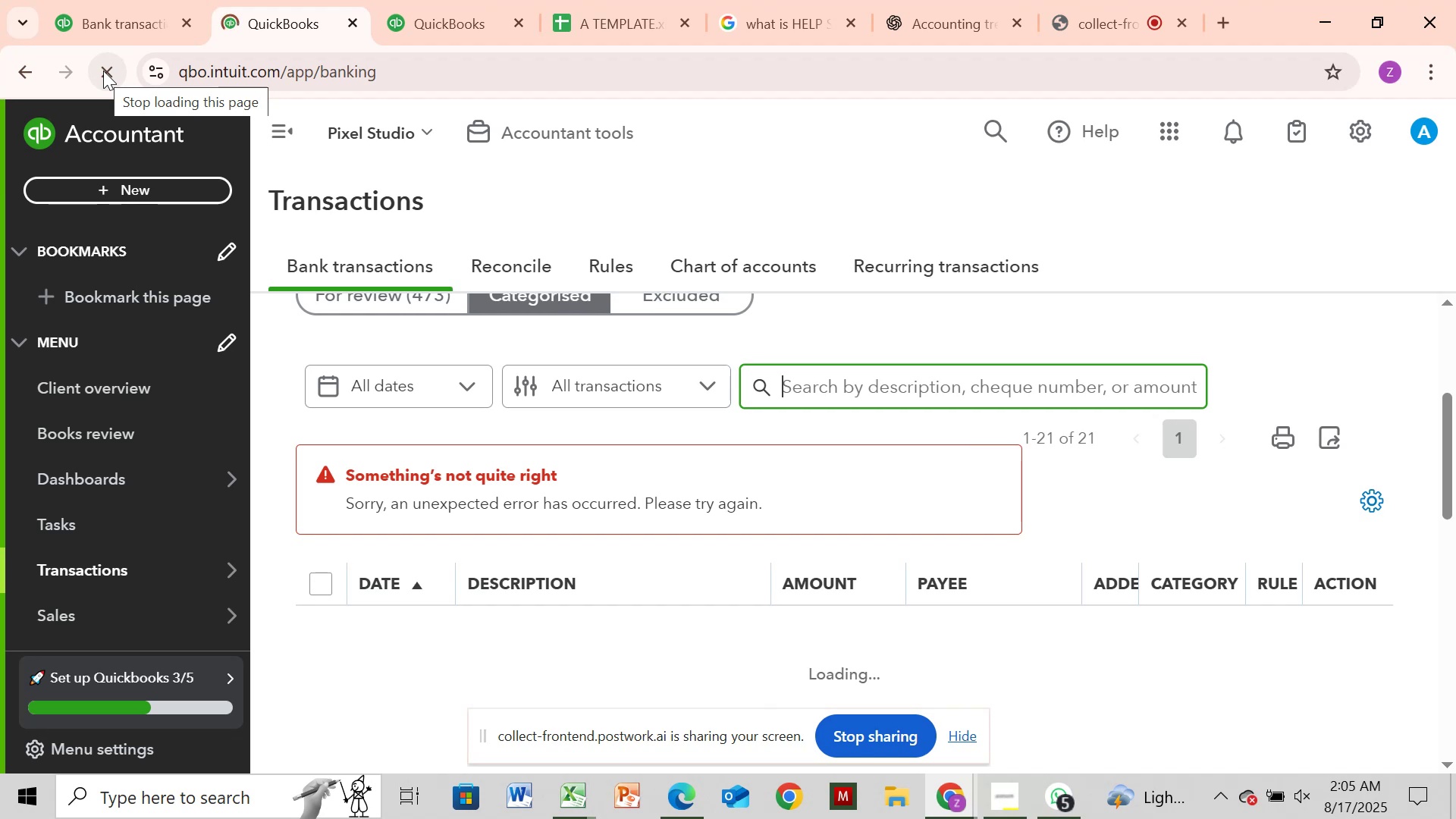 
wait(10.79)
 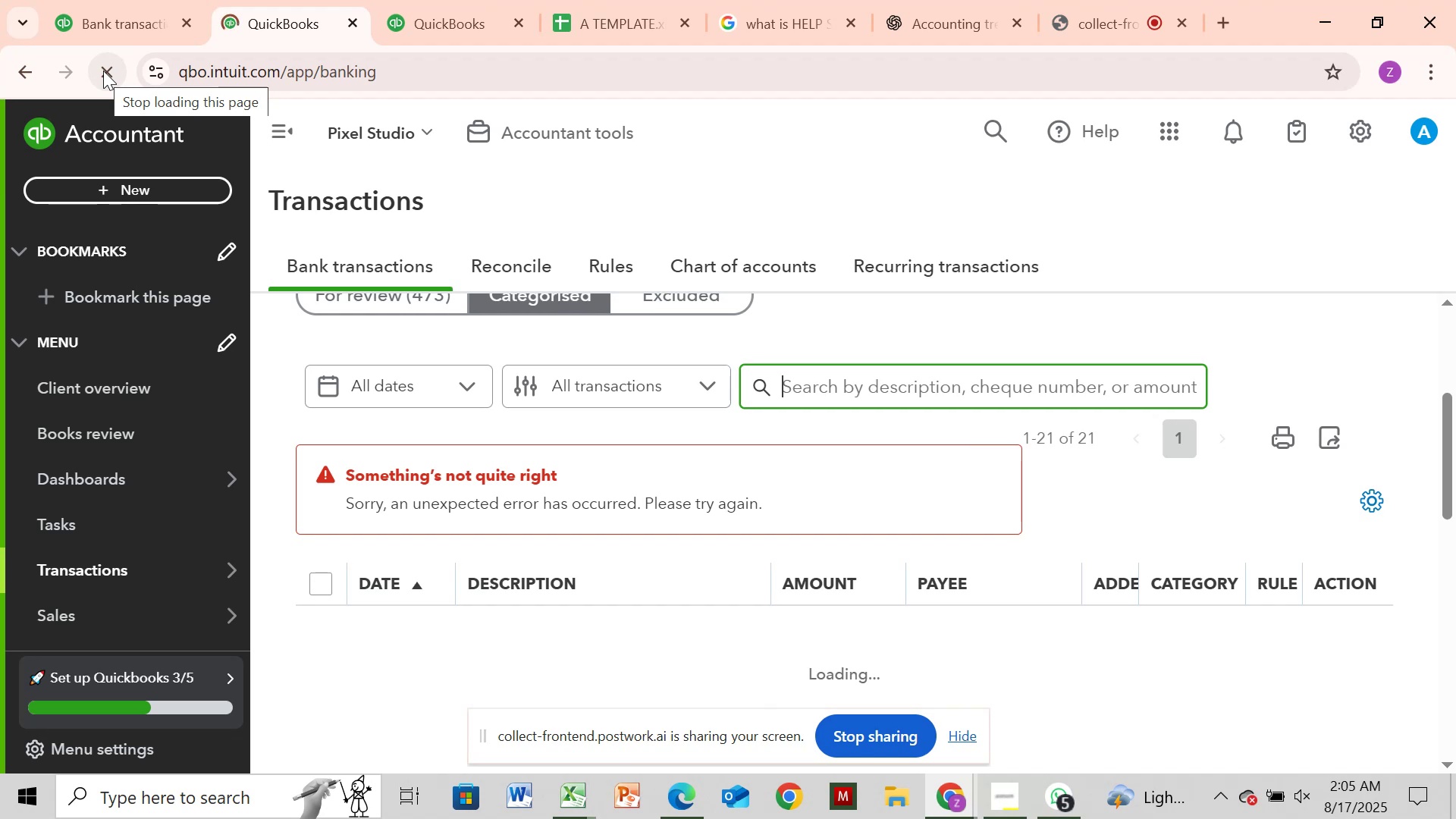 
left_click([136, 25])
 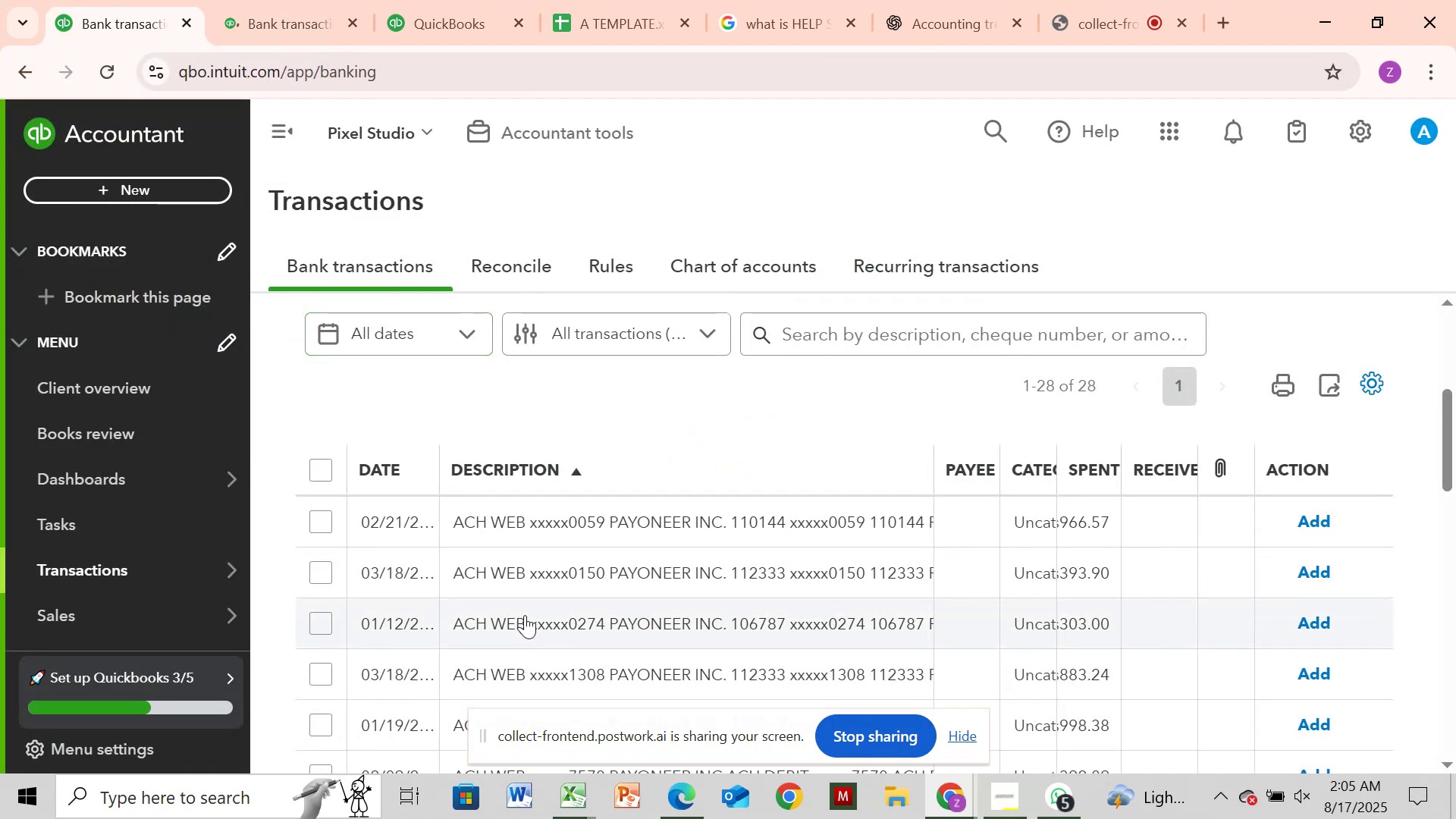 
scroll: coordinate [527, 617], scroll_direction: none, amount: 0.0
 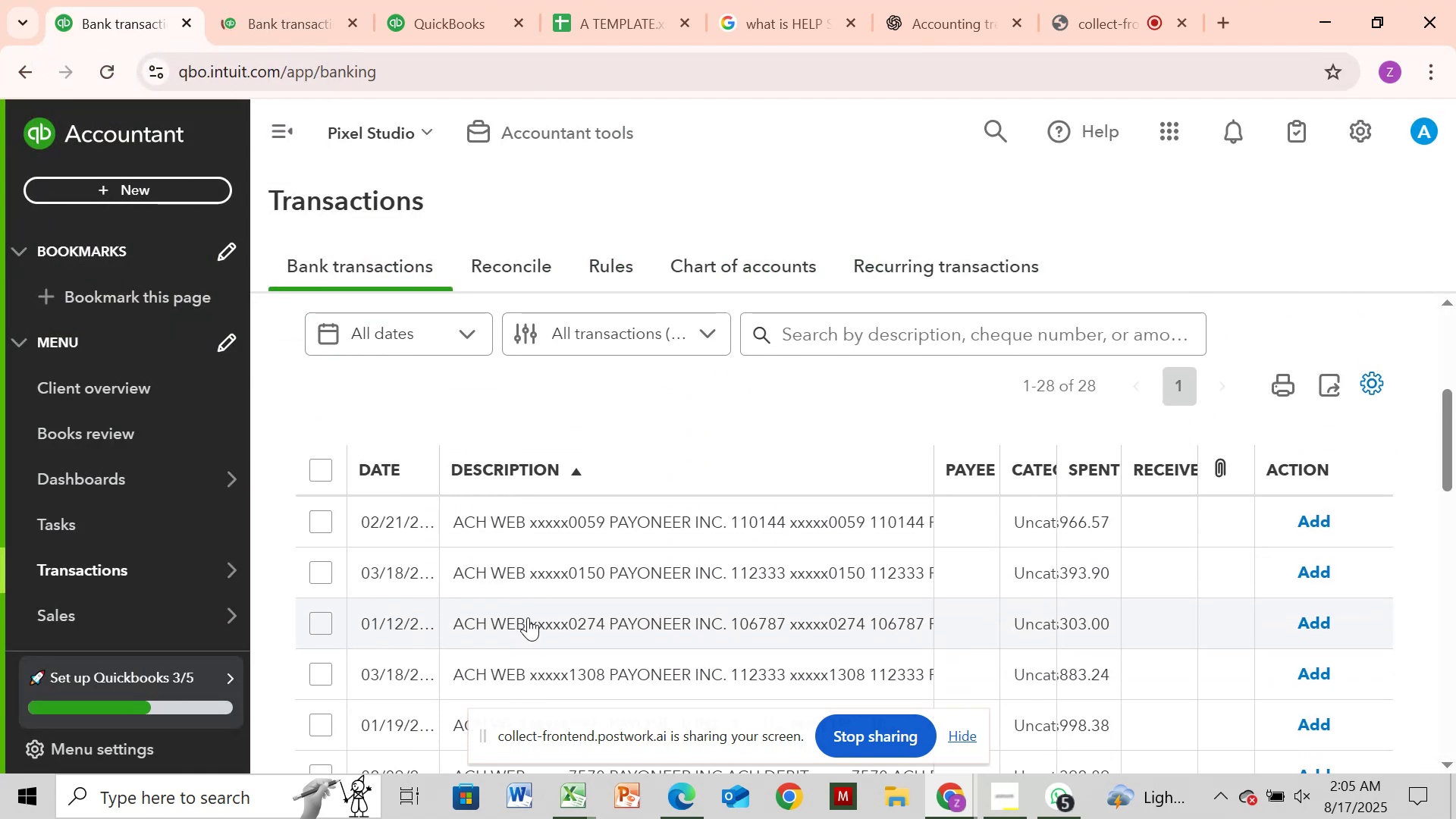 
scroll: coordinate [528, 617], scroll_direction: down, amount: 3.0
 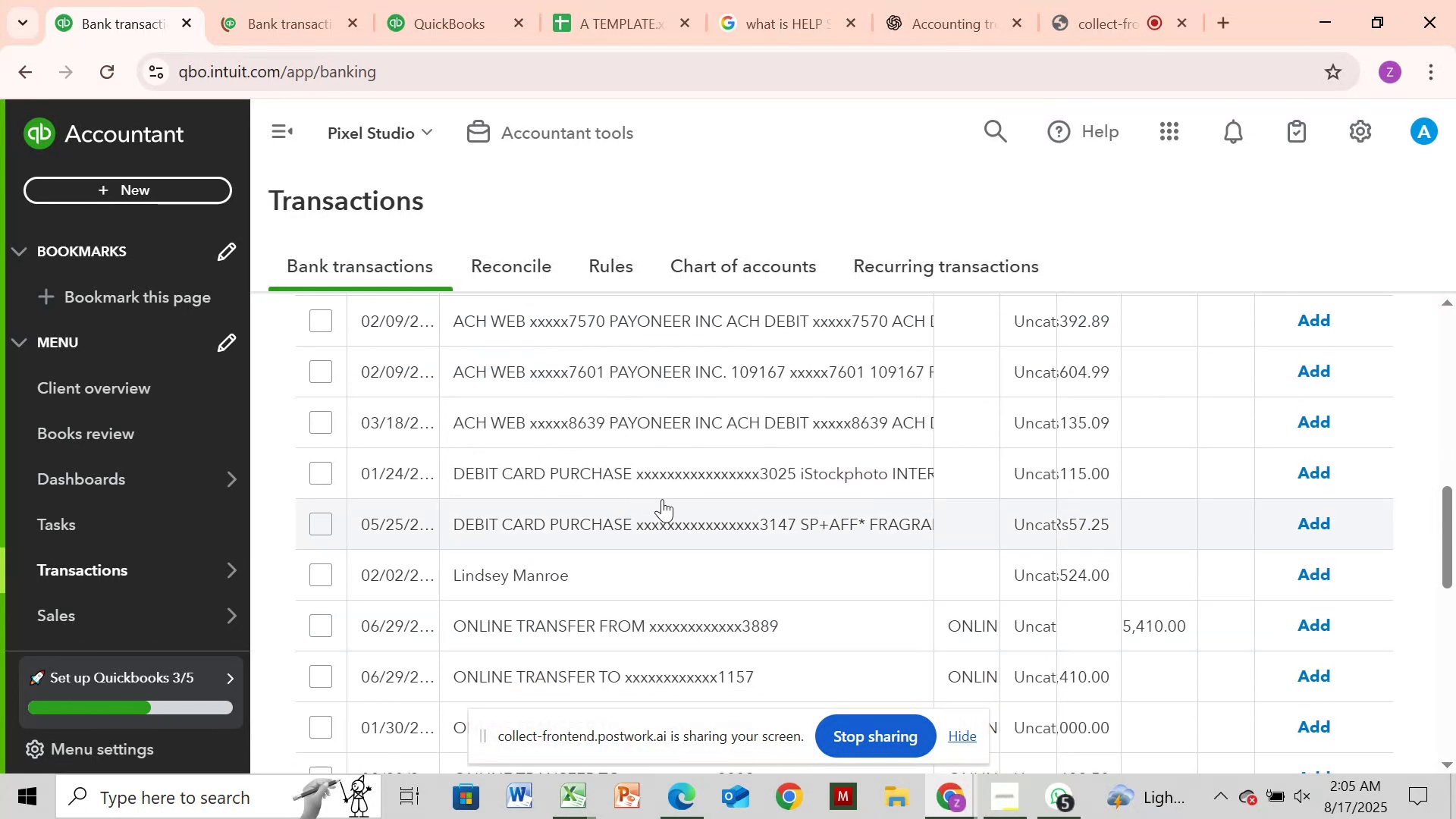 
left_click([755, 473])
 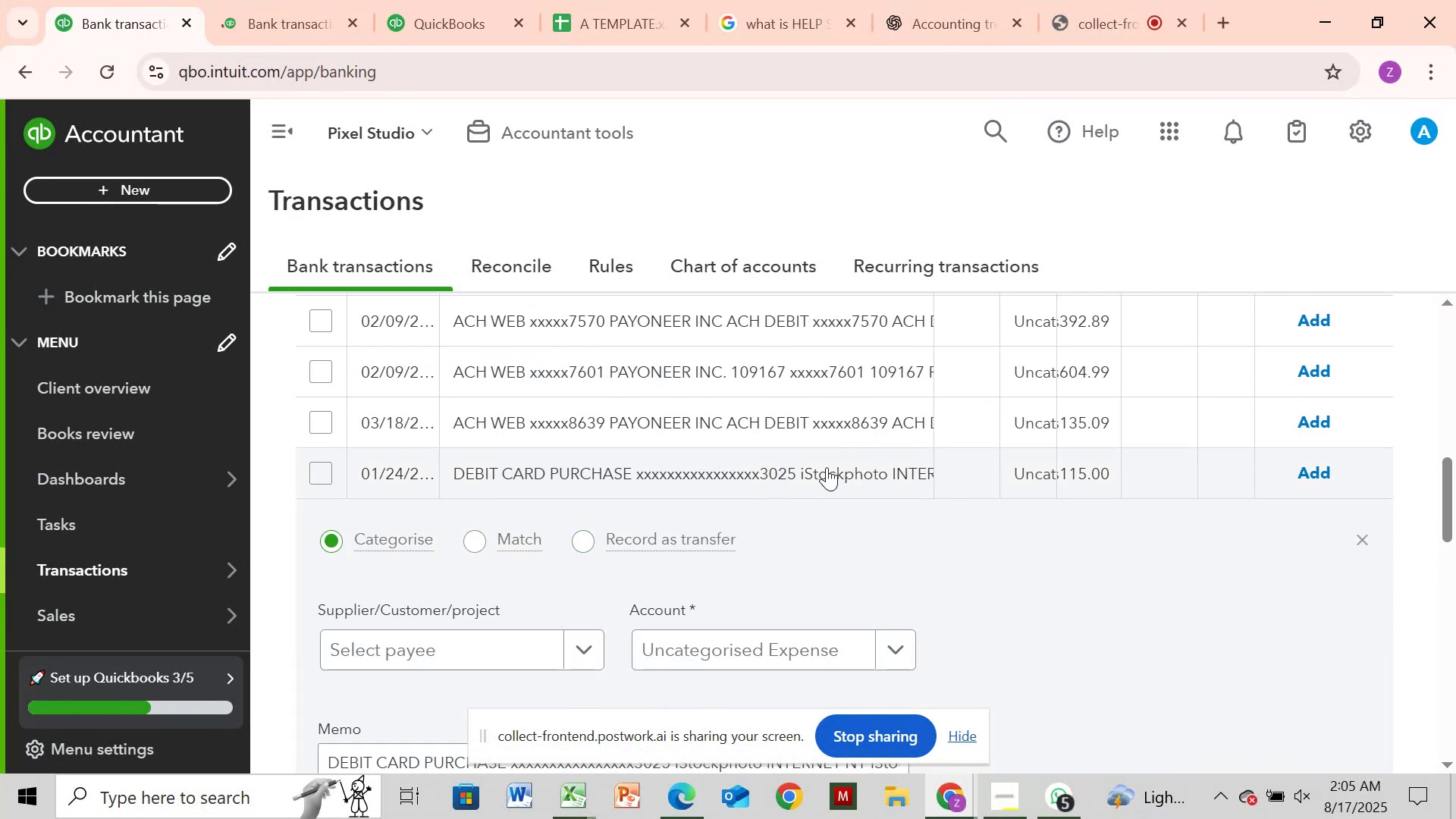 
wait(5.23)
 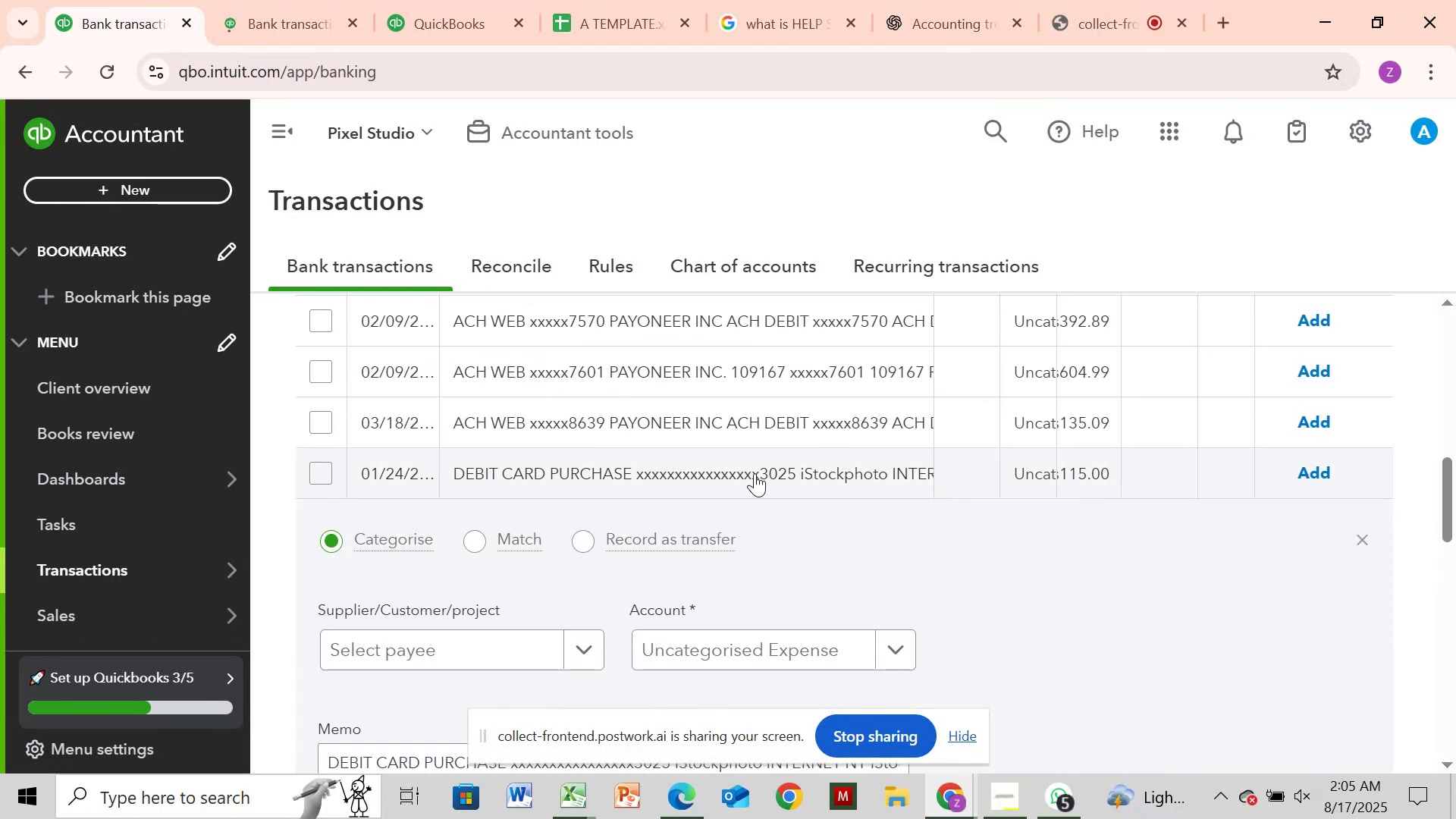 
left_click_drag(start_coordinate=[799, 468], to_coordinate=[897, 466])
 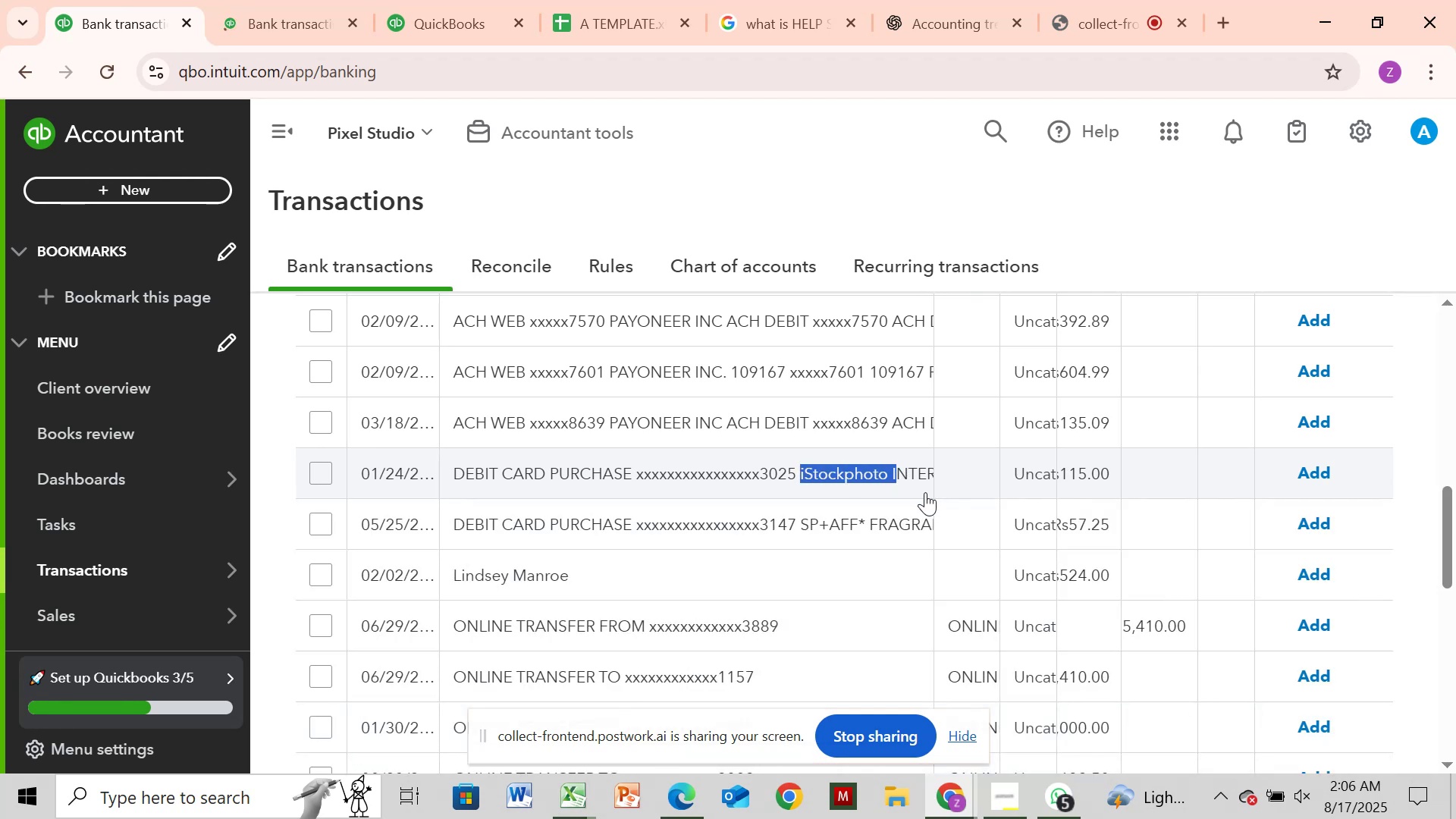 
left_click([925, 492])
 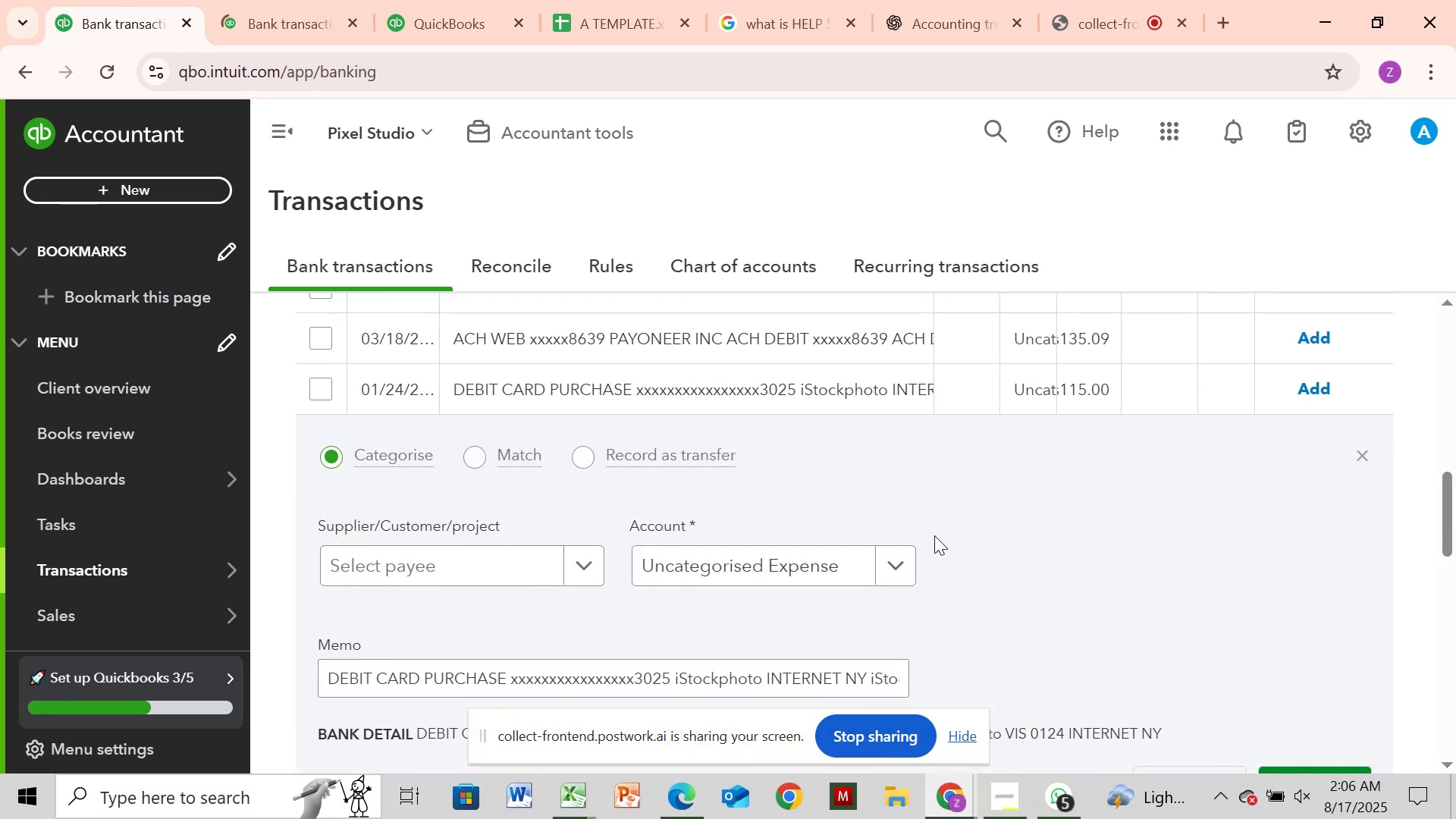 
scroll: coordinate [938, 538], scroll_direction: down, amount: 2.0
 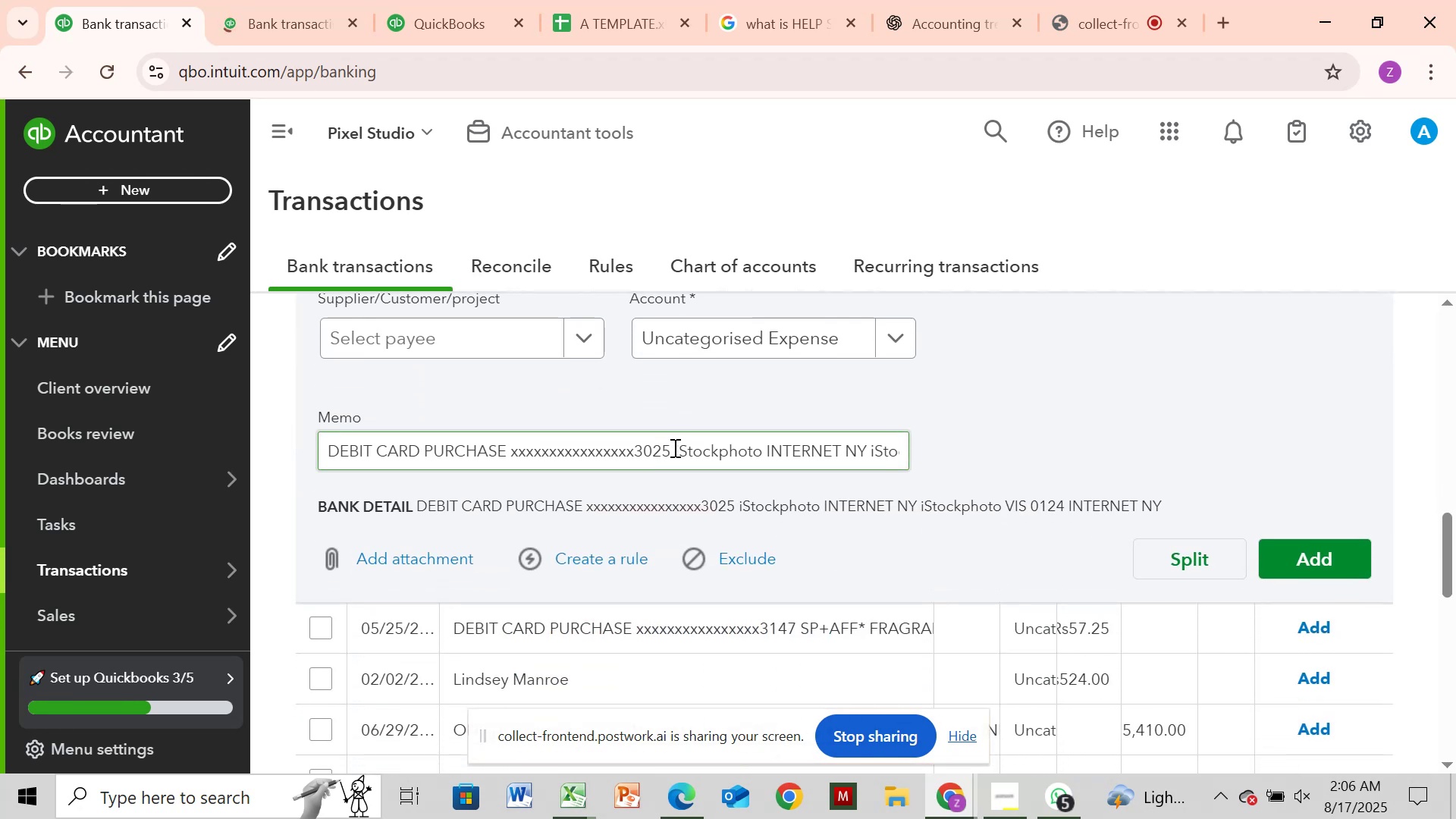 
left_click_drag(start_coordinate=[672, 449], to_coordinate=[850, 444])
 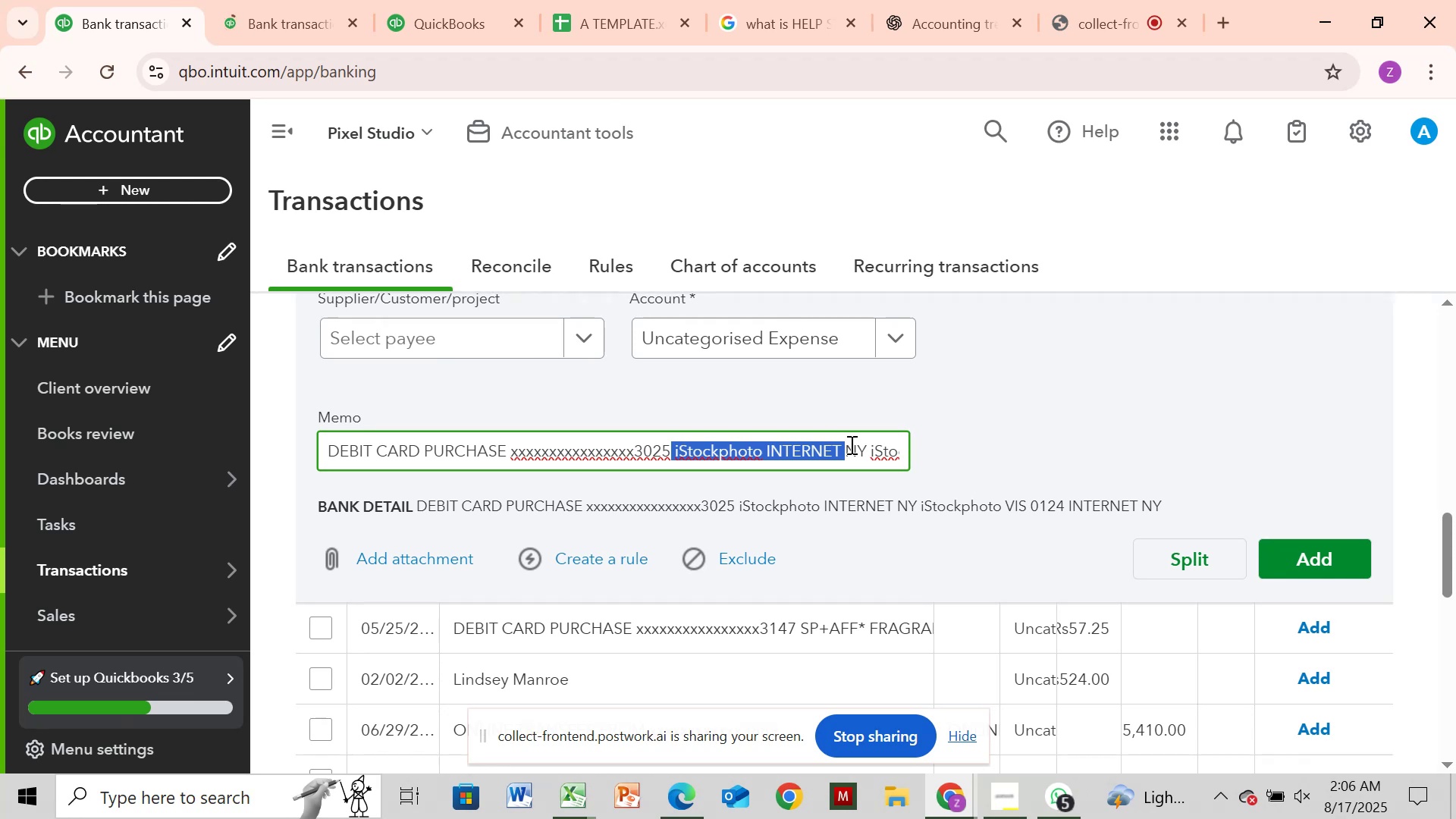 
key(Control+C)
 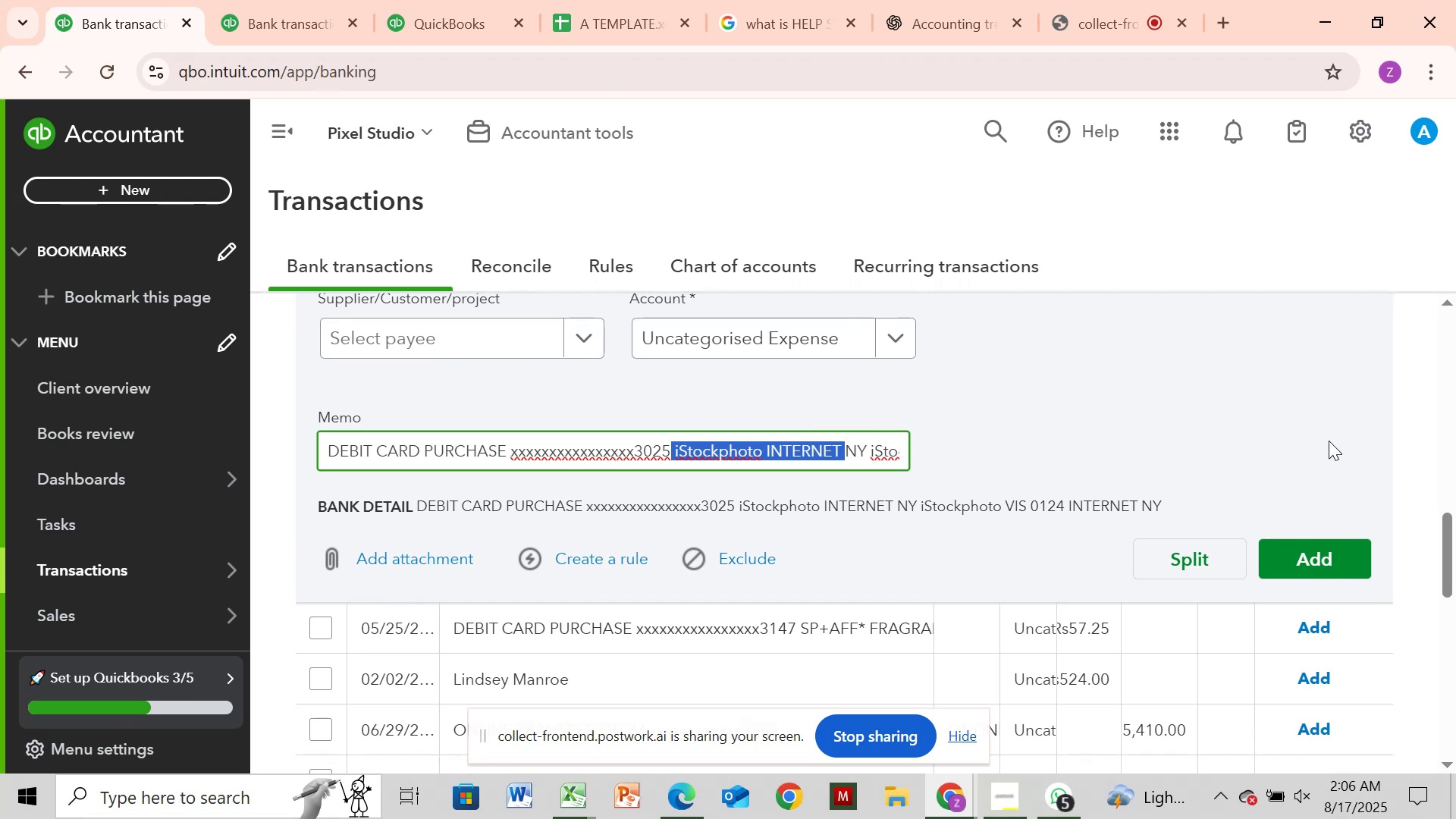 
left_click([1443, 406])
 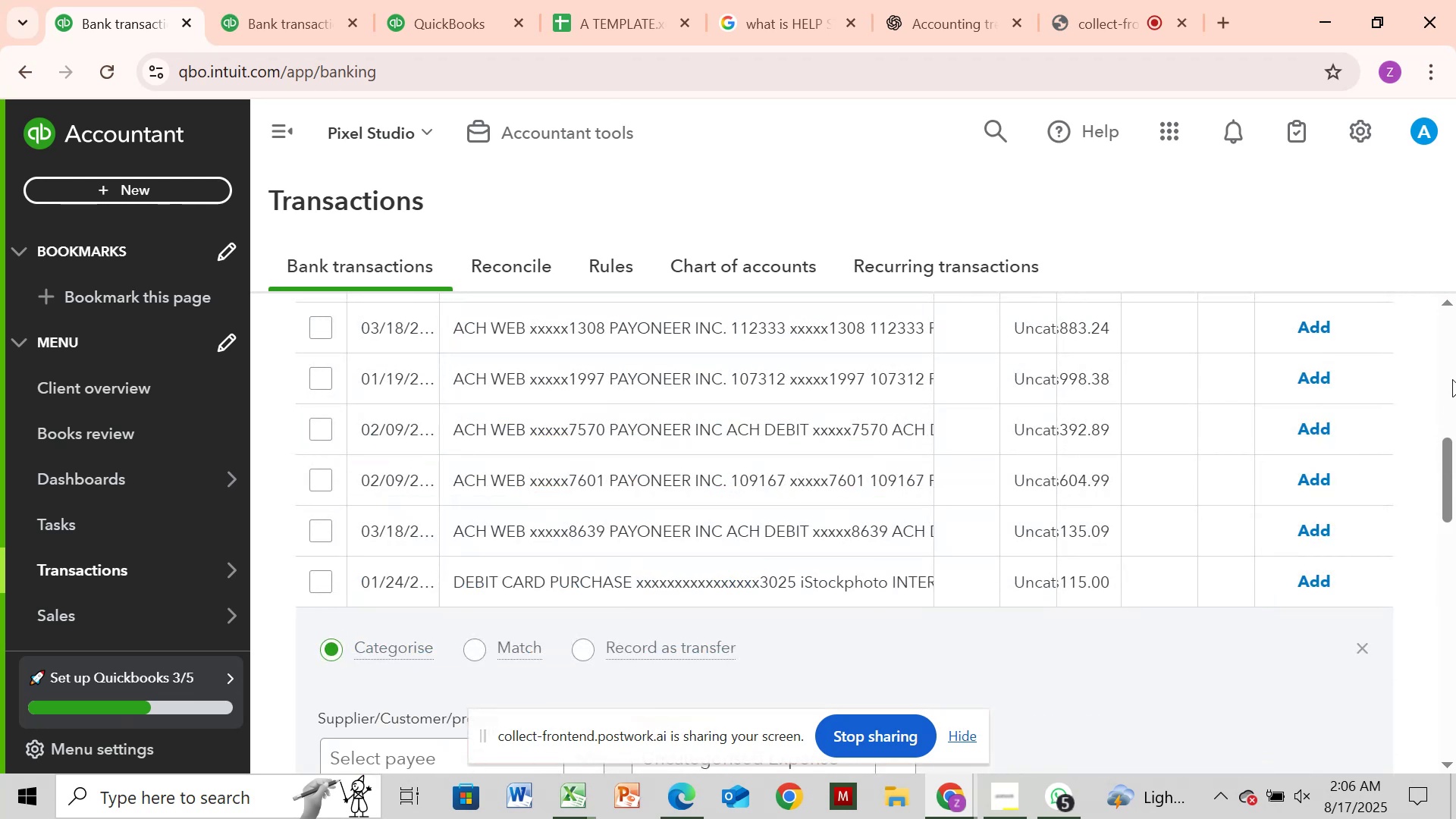 
left_click([1453, 378])
 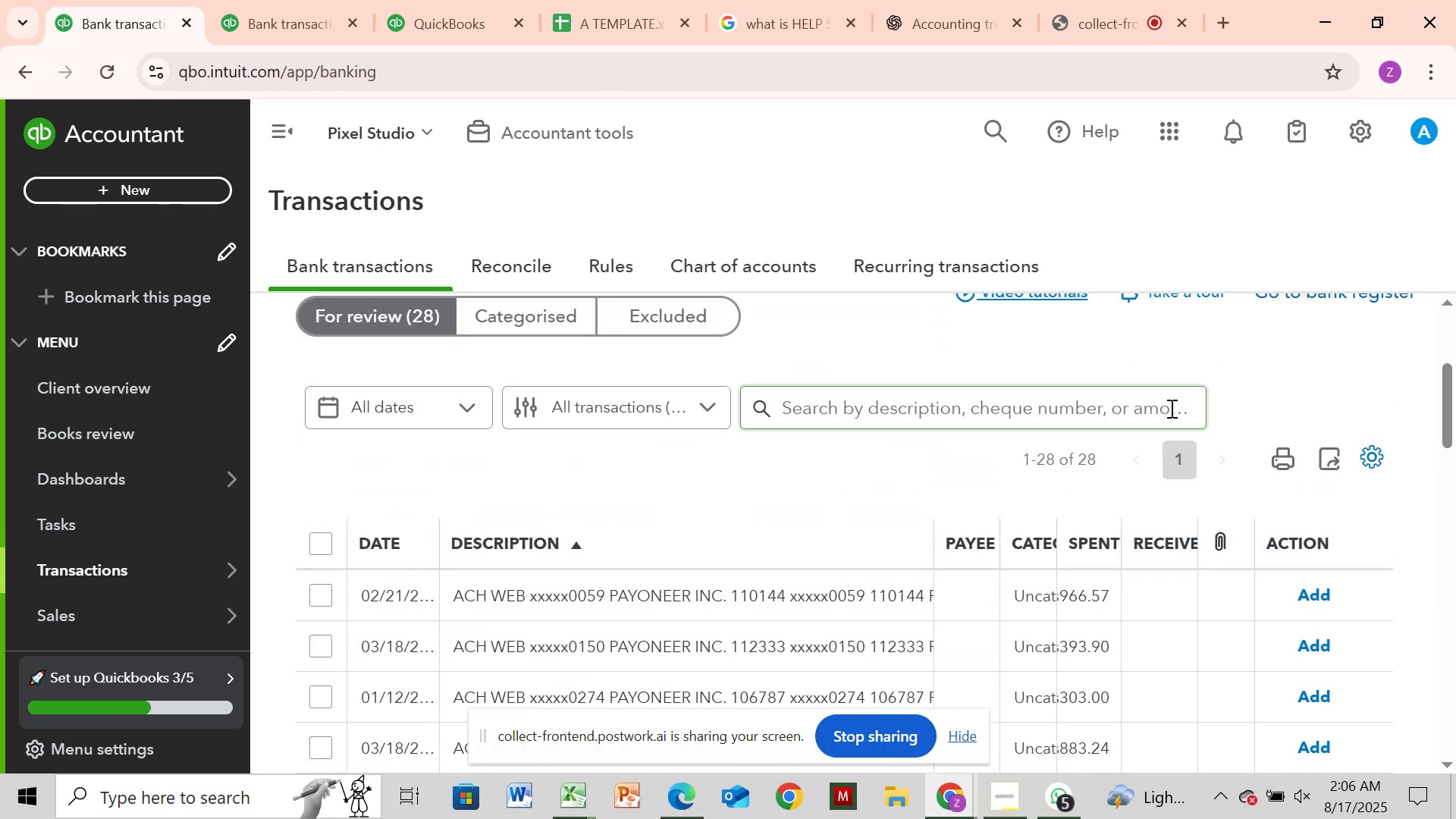 
left_click([1170, 408])
 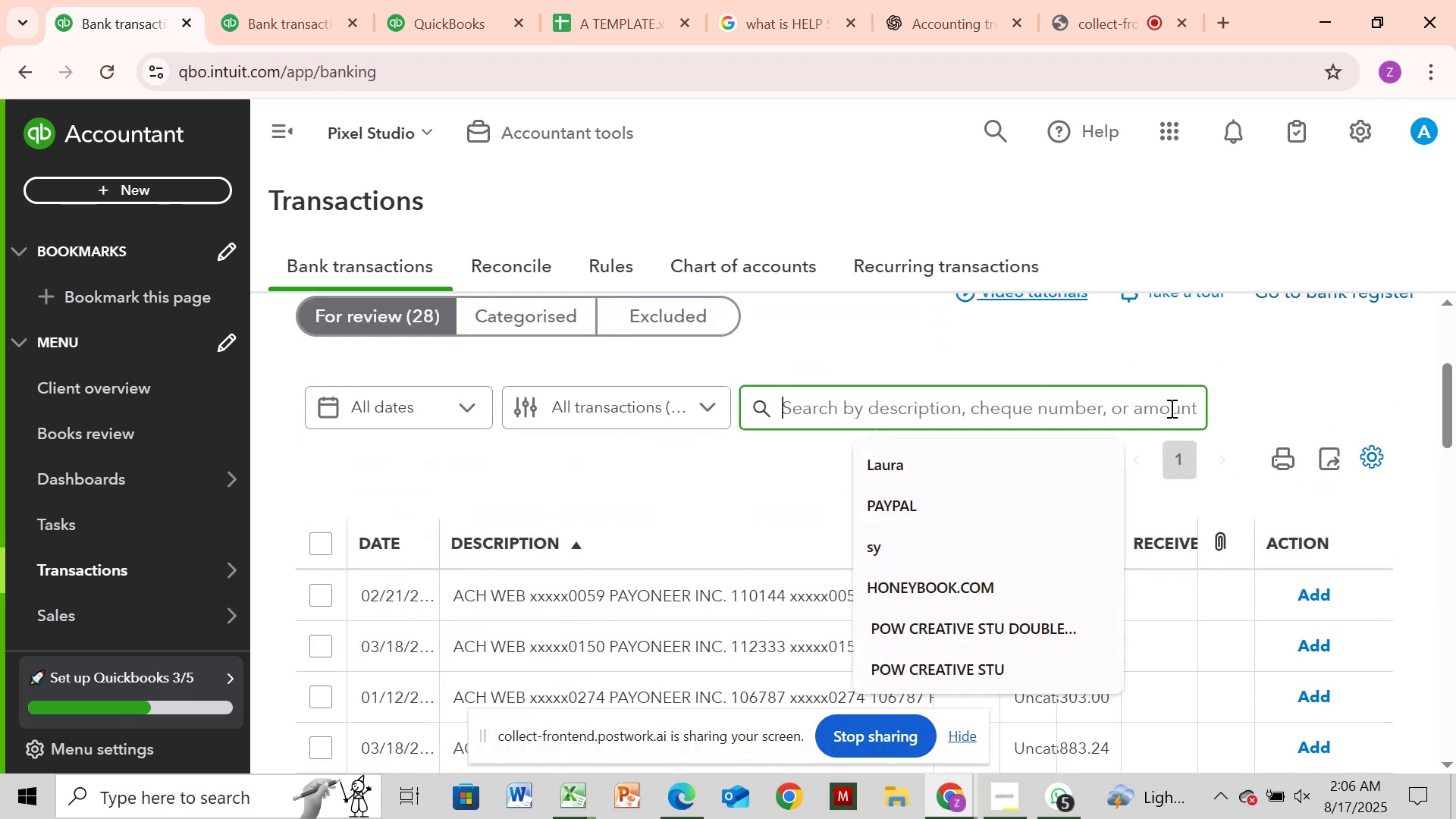 
hold_key(key=ControlLeft, duration=0.5)
 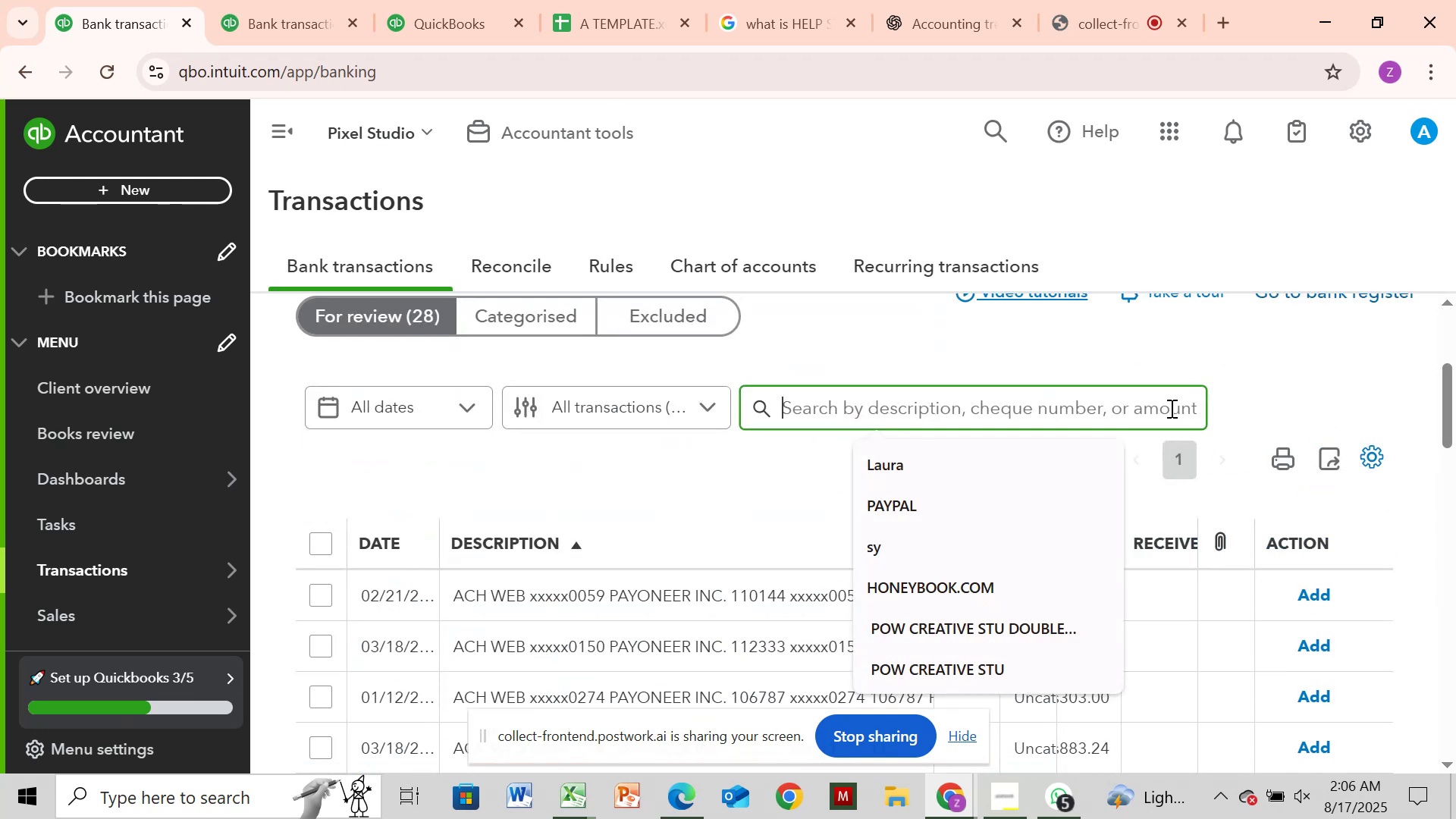 
key(V)
 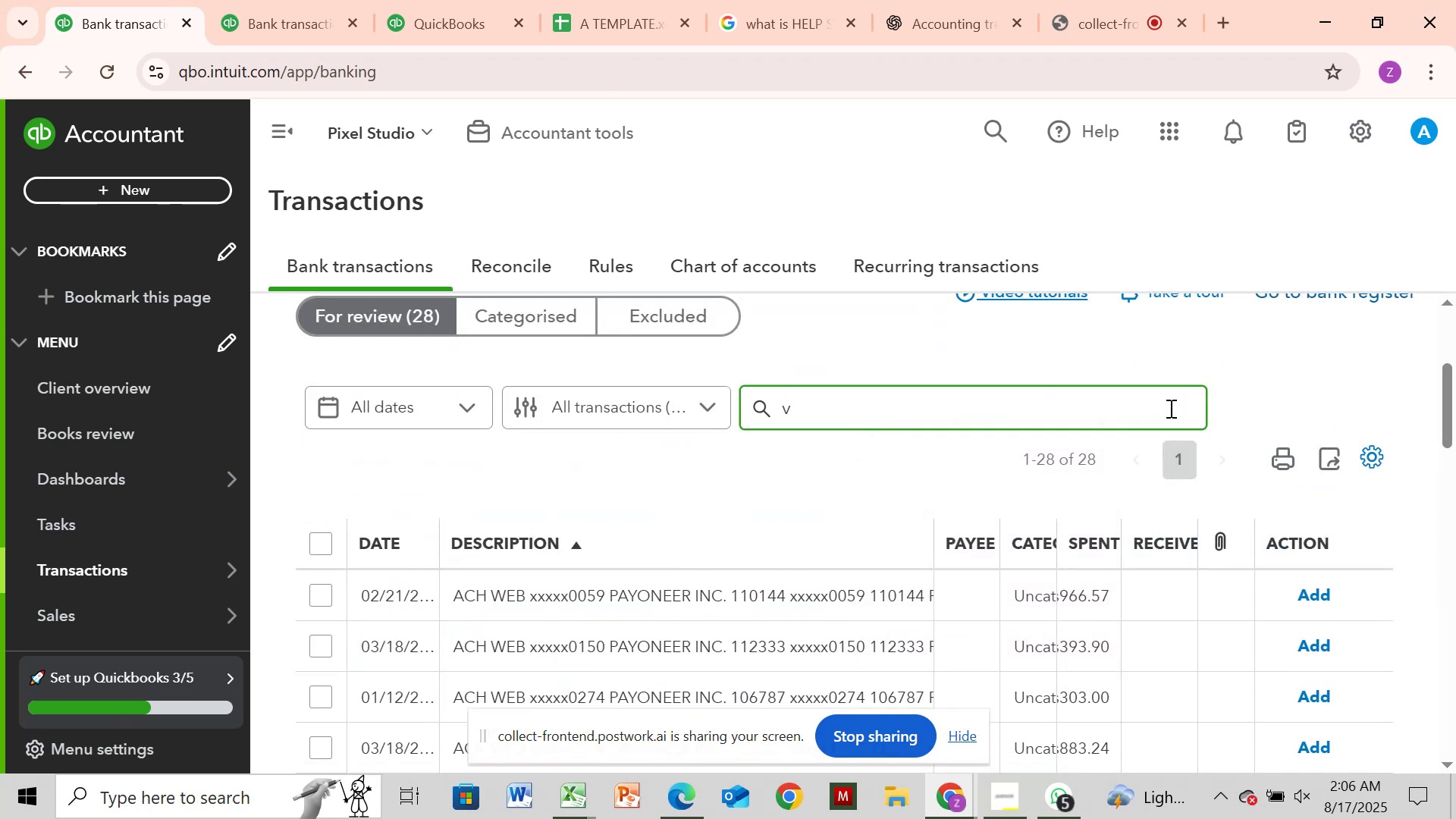 
key(Backspace)
 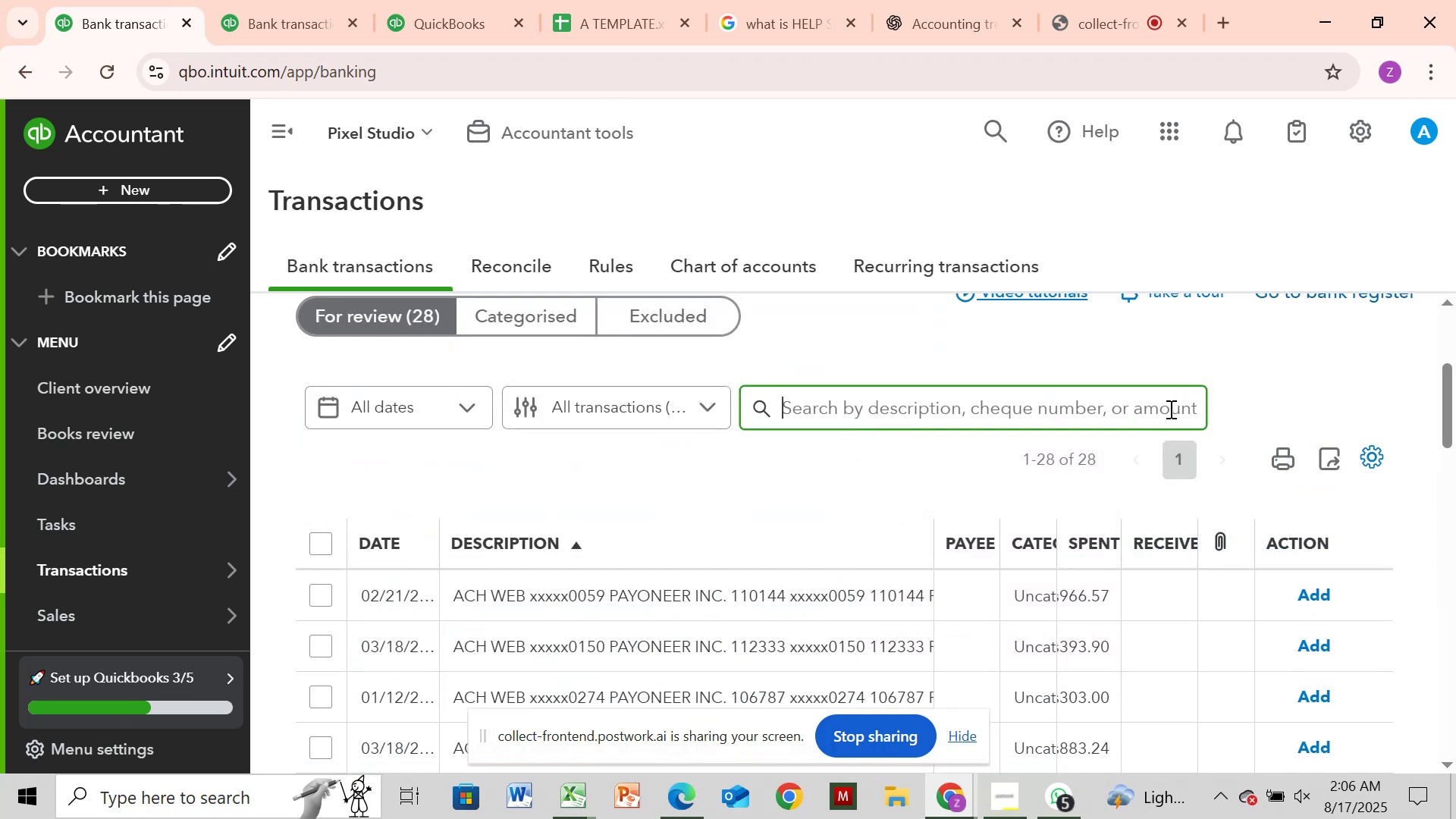 
key(Control+V)
 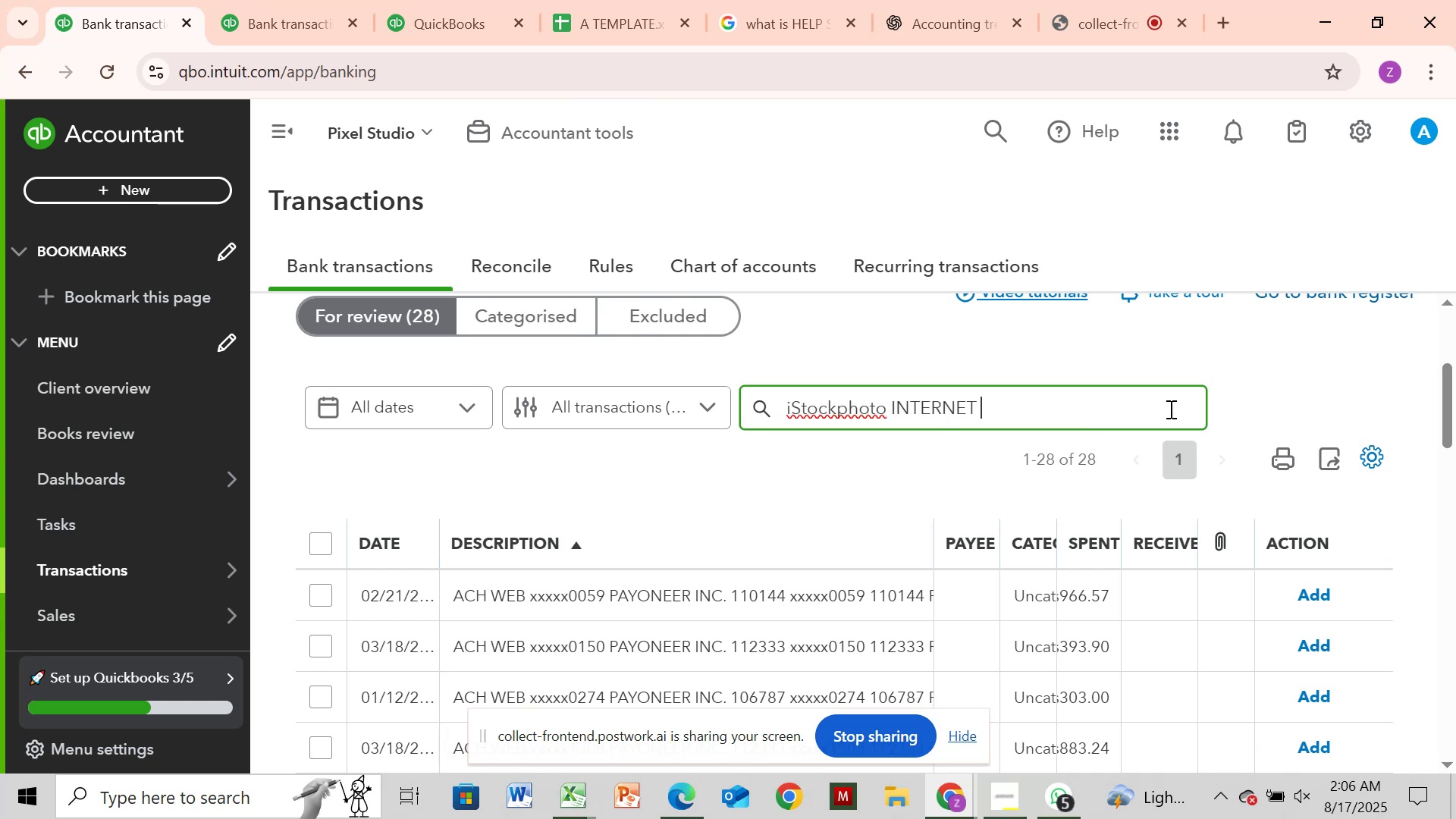 
key(Enter)
 